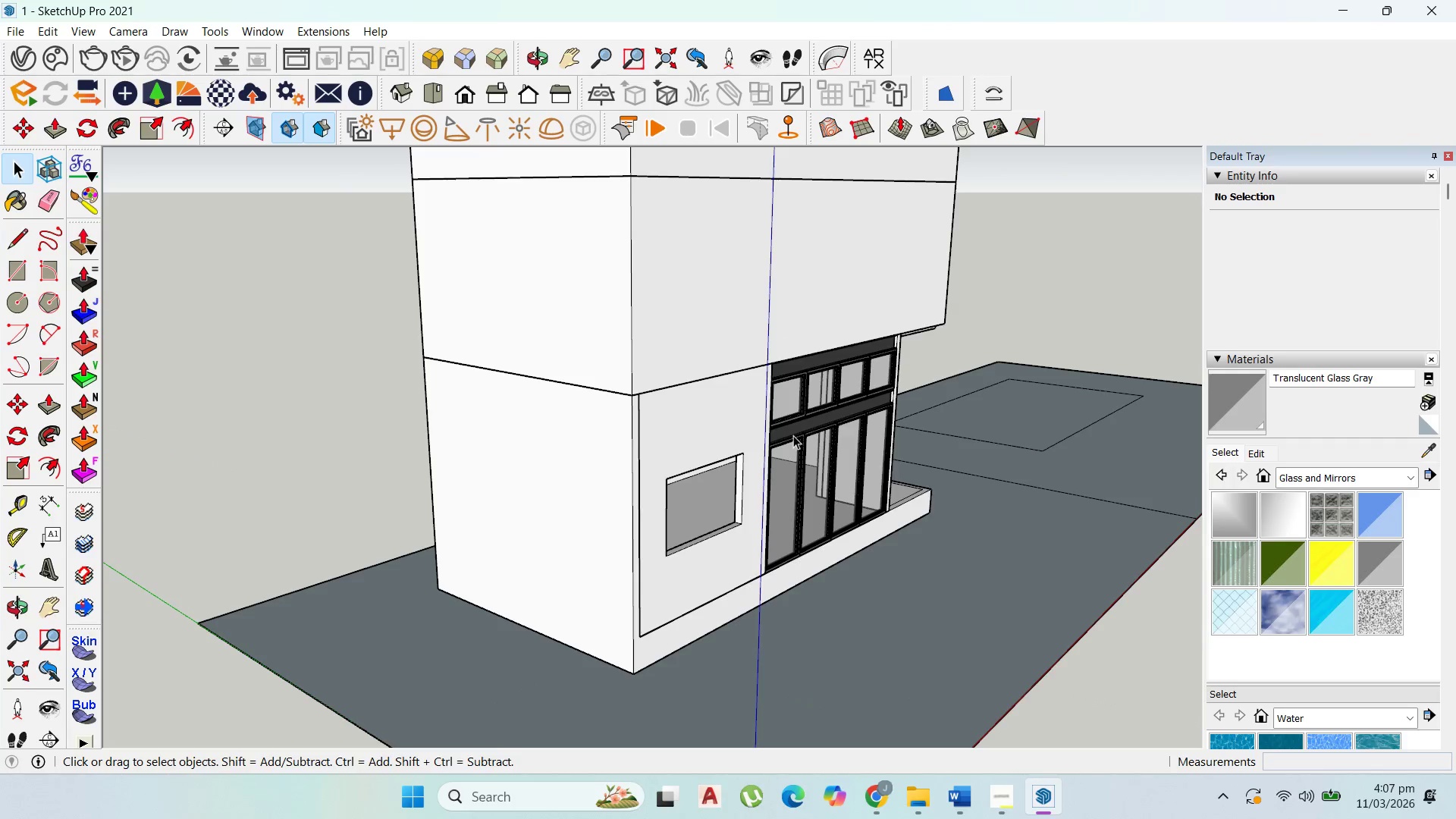 
key(Escape)
 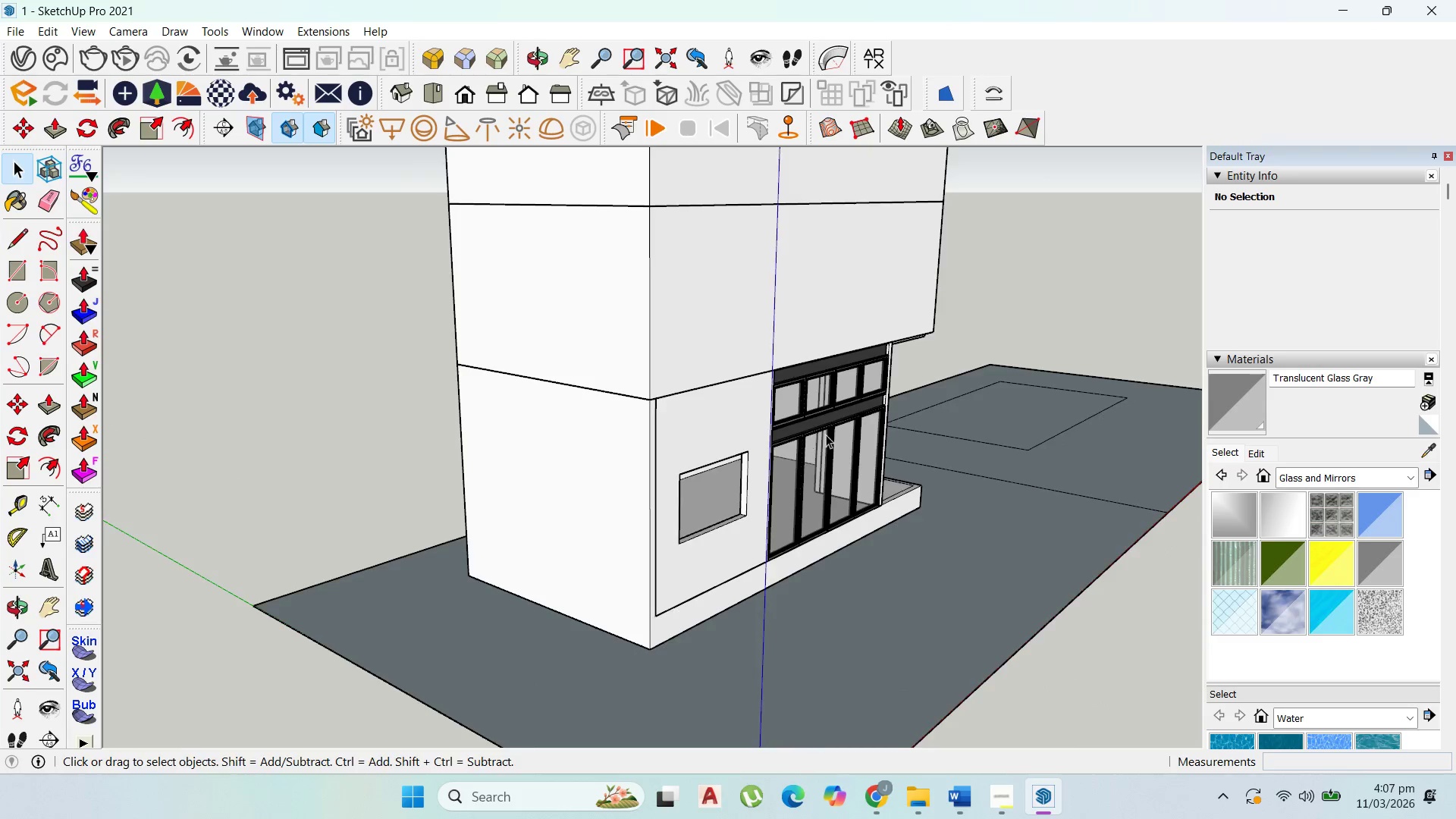 
scroll: coordinate [793, 435], scroll_direction: down, amount: 1.0
 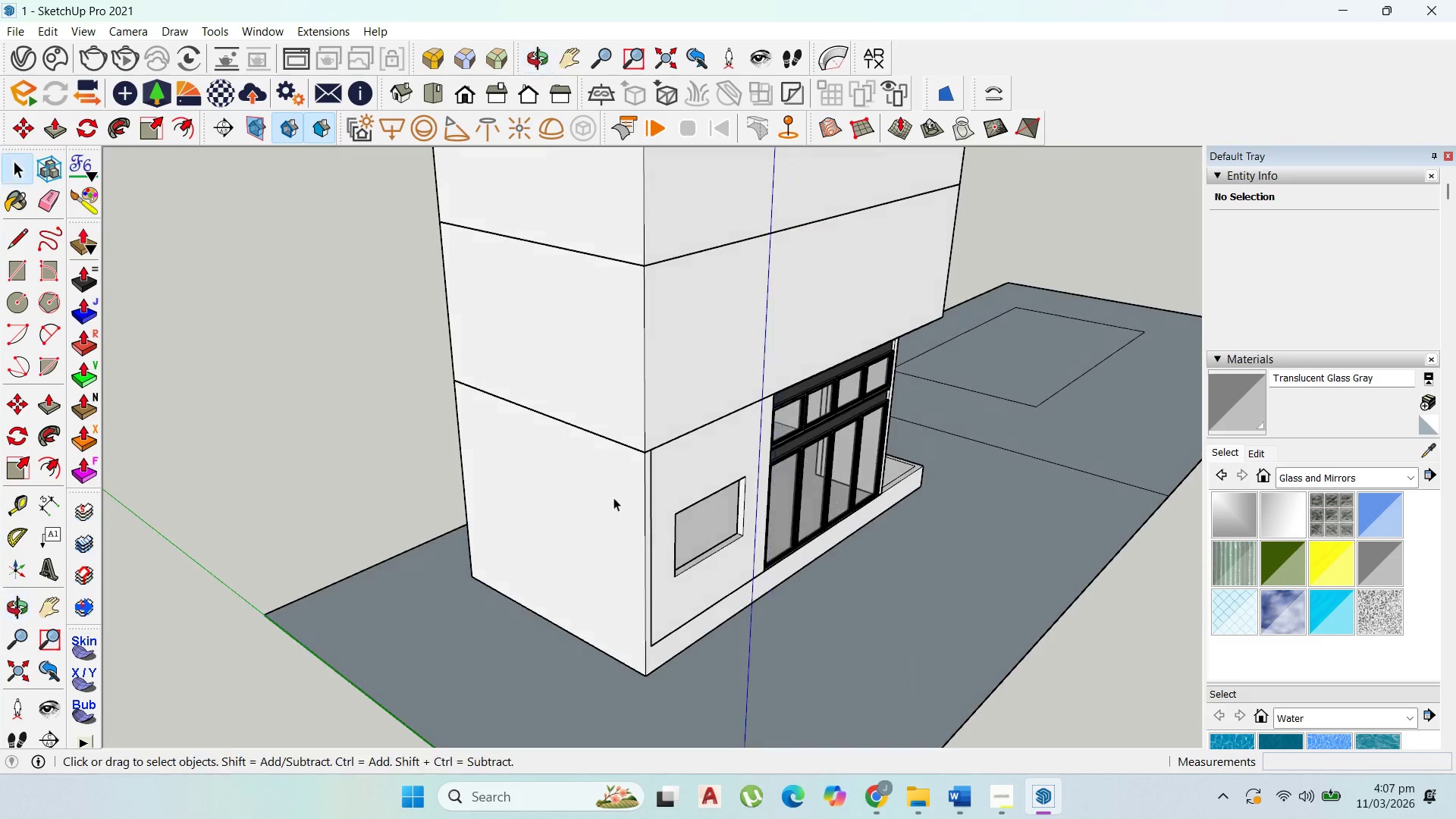 
scroll: coordinate [600, 498], scroll_direction: up, amount: 1.0
 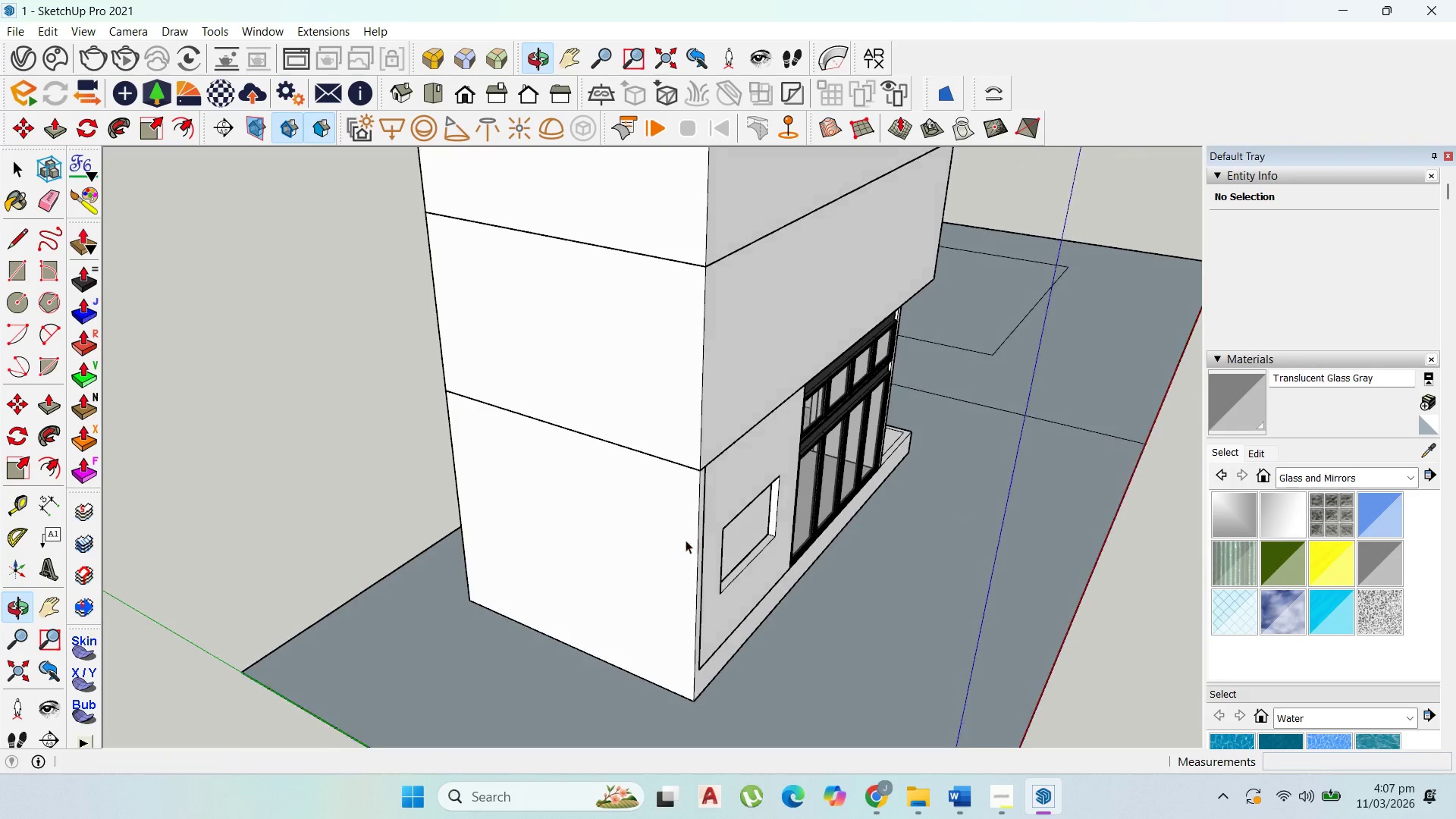 
scroll: coordinate [797, 535], scroll_direction: down, amount: 5.0
 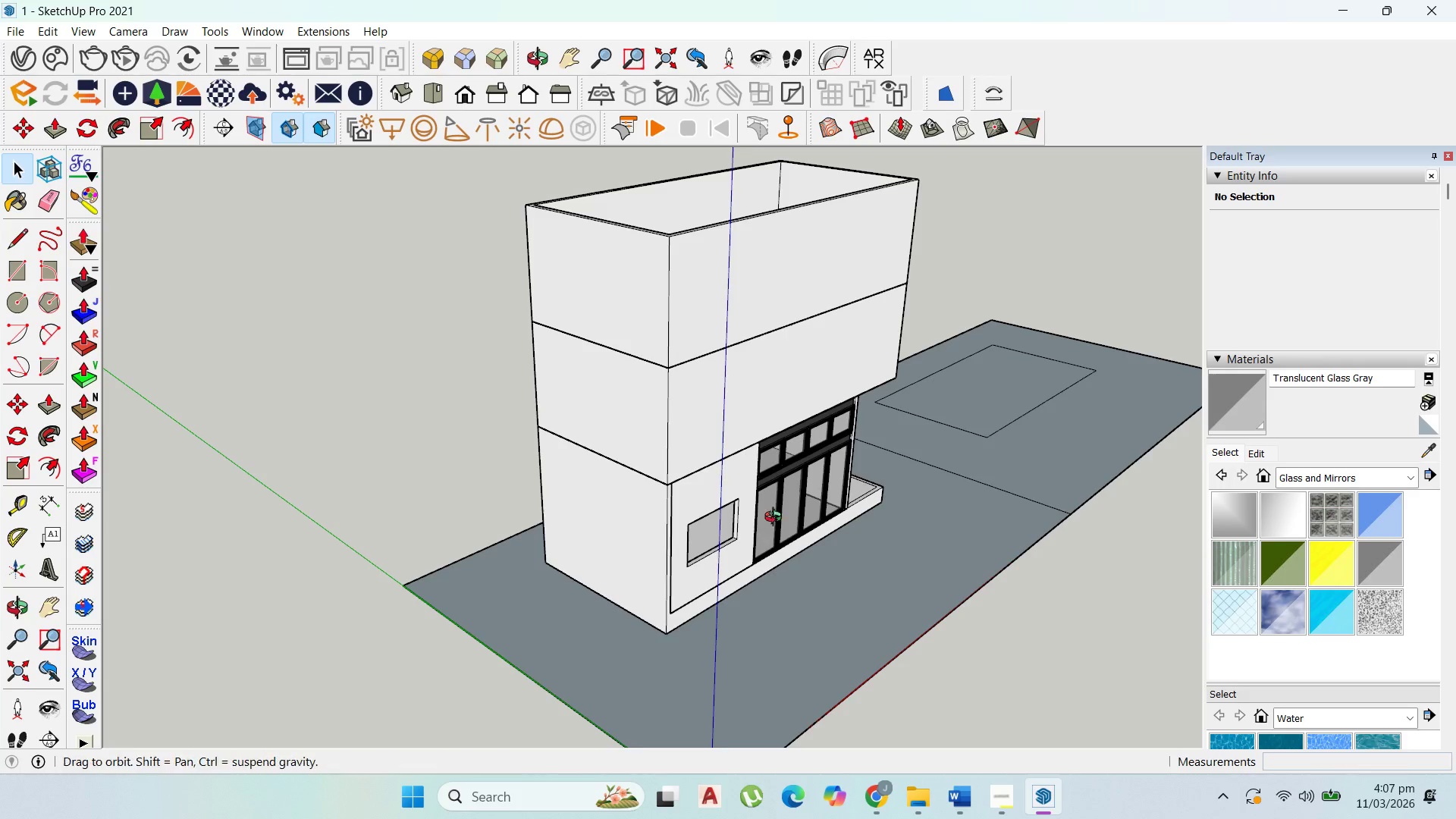 
double_click([646, 495])
 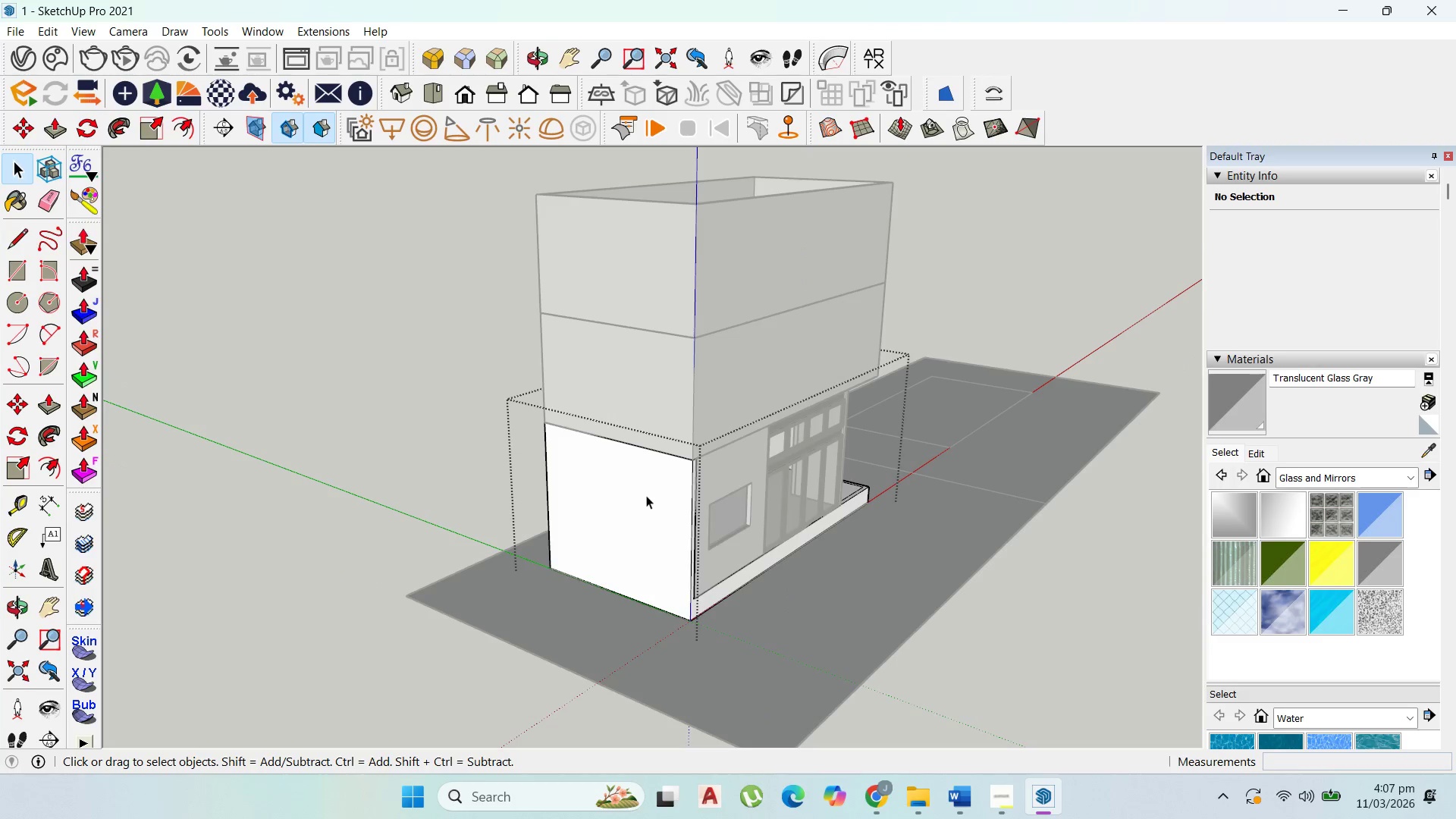 
triple_click([646, 495])
 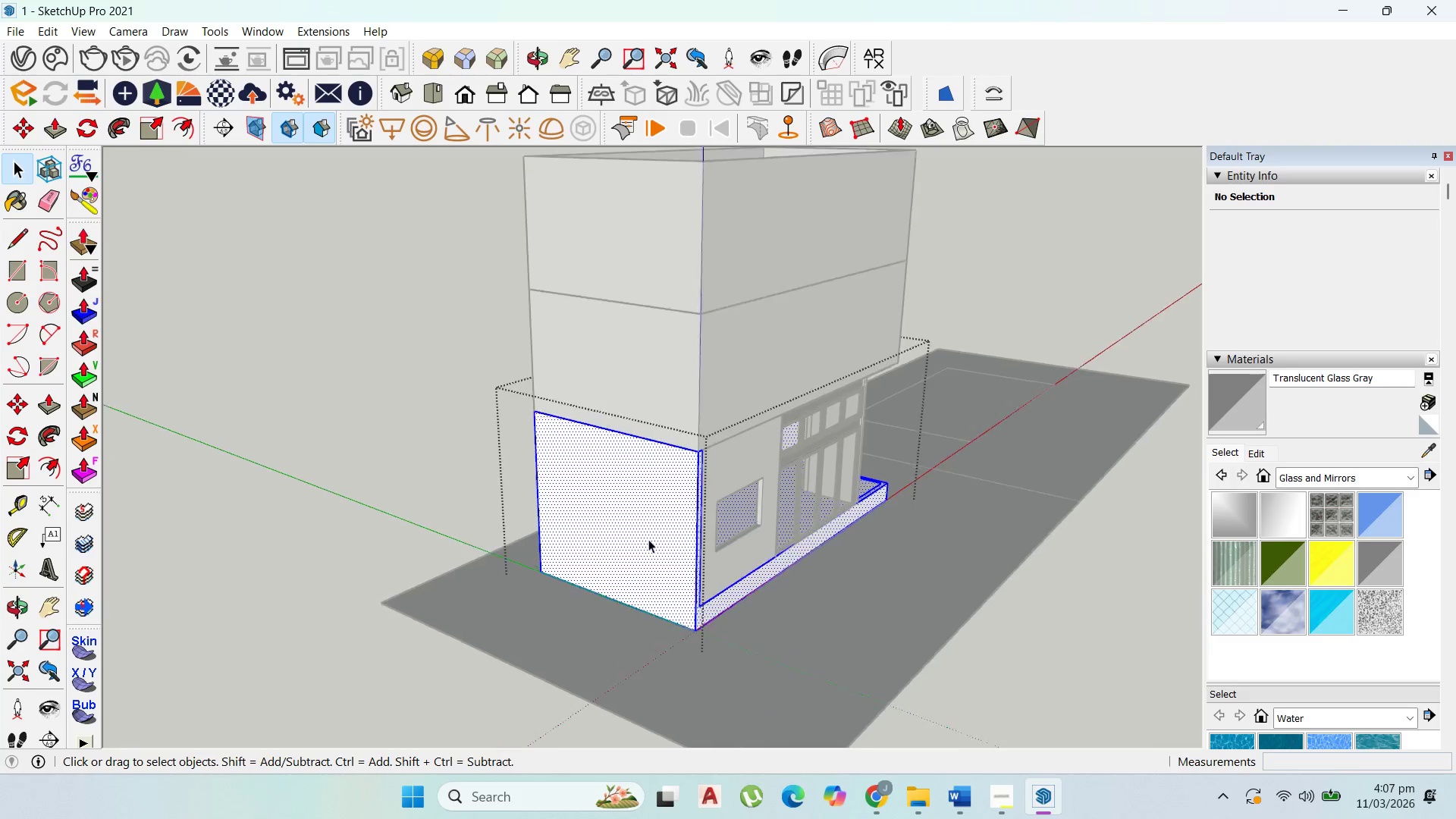 
scroll: coordinate [651, 548], scroll_direction: up, amount: 3.0
 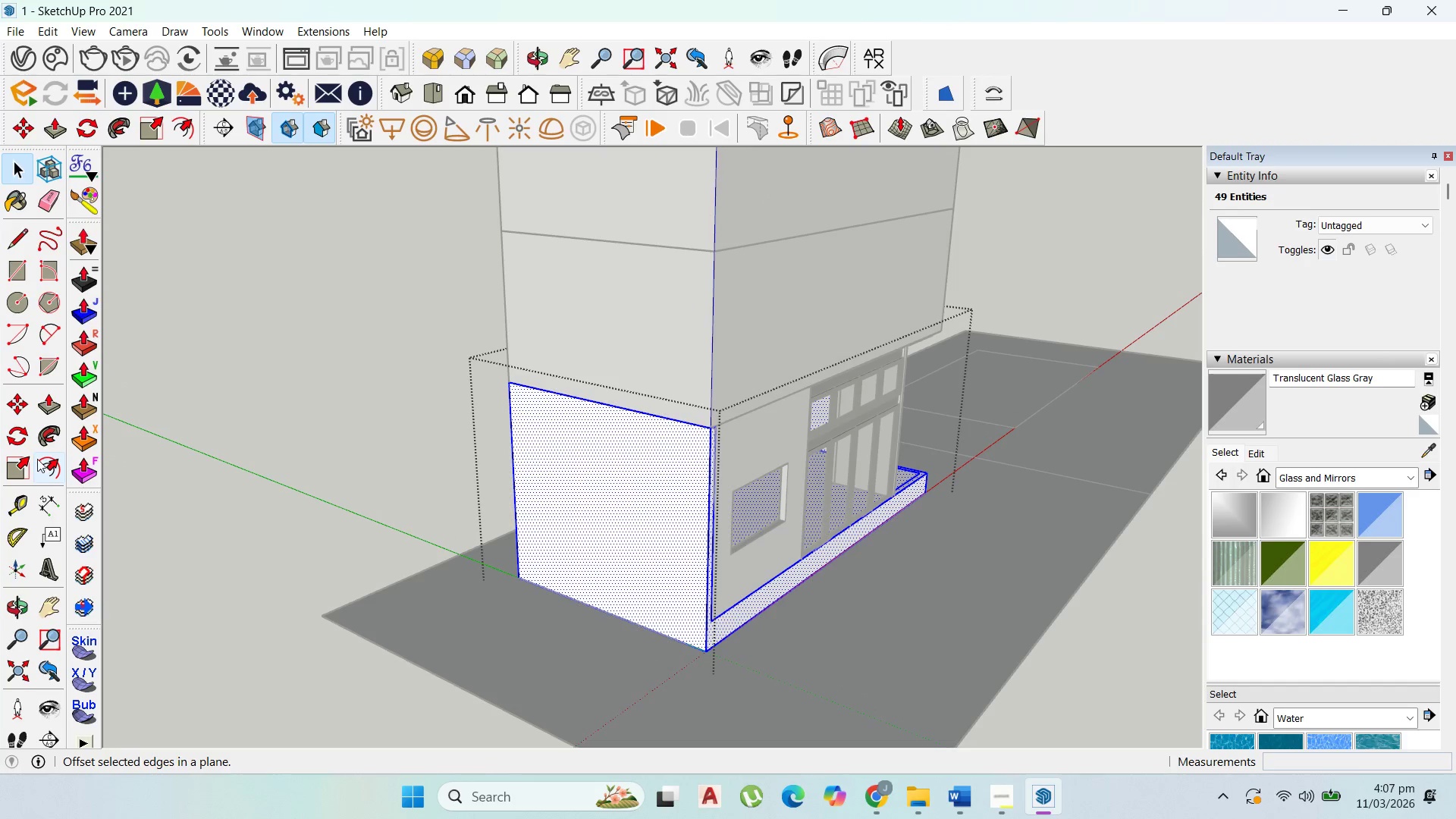 
left_click([22, 494])
 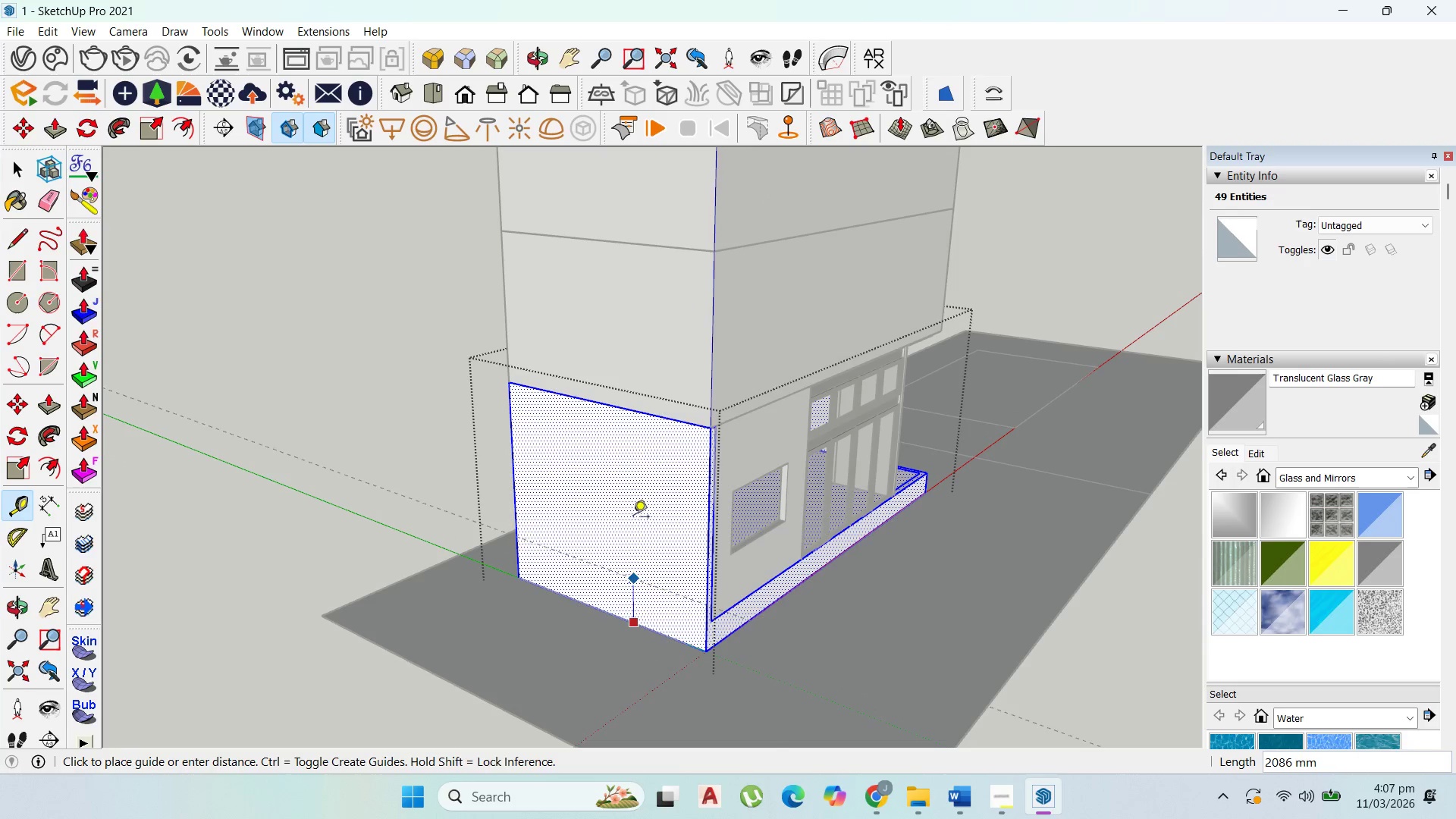 
hold_key(key=ShiftLeft, duration=1.52)
 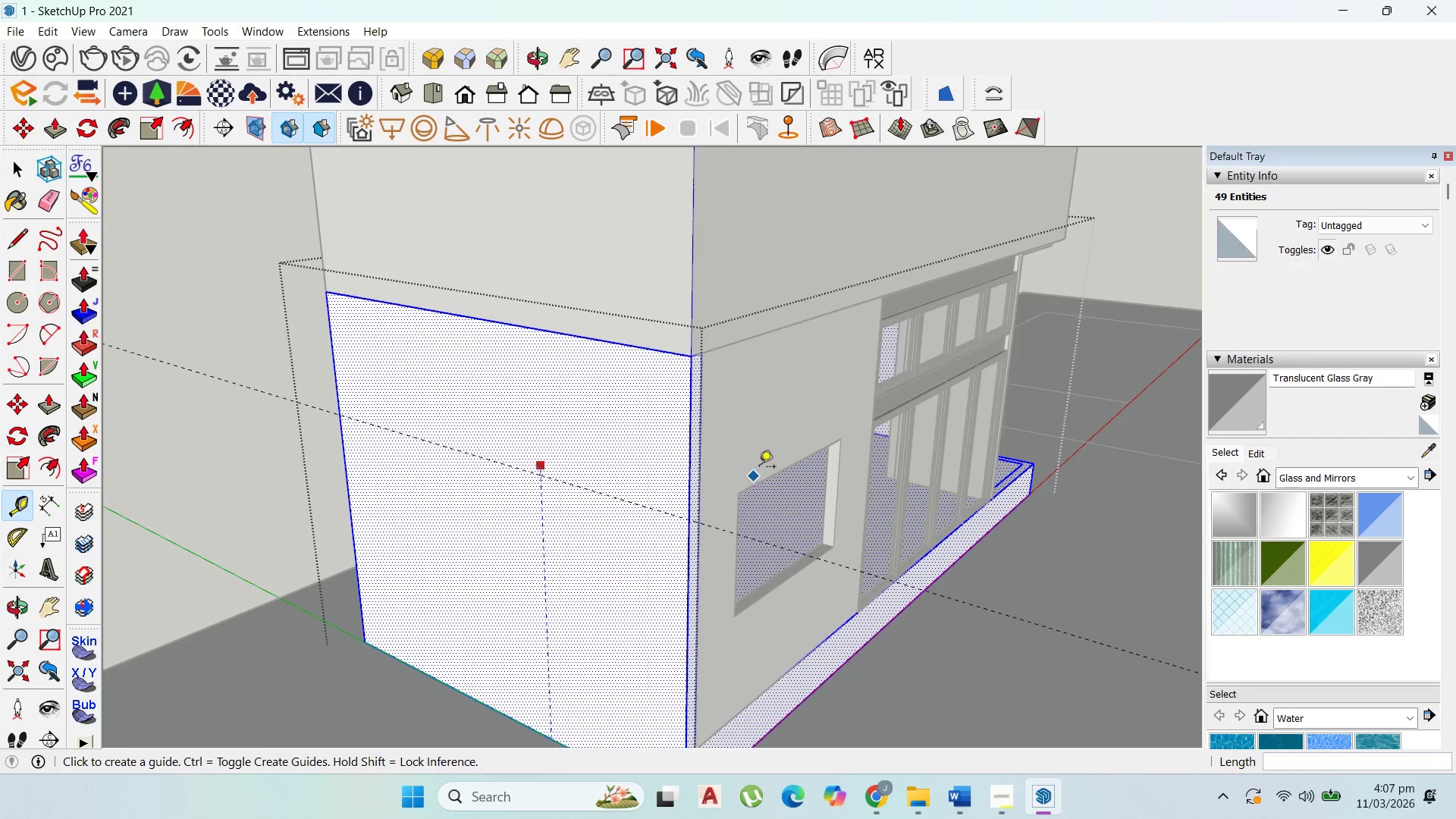 
scroll: coordinate [630, 496], scroll_direction: up, amount: 1.0
 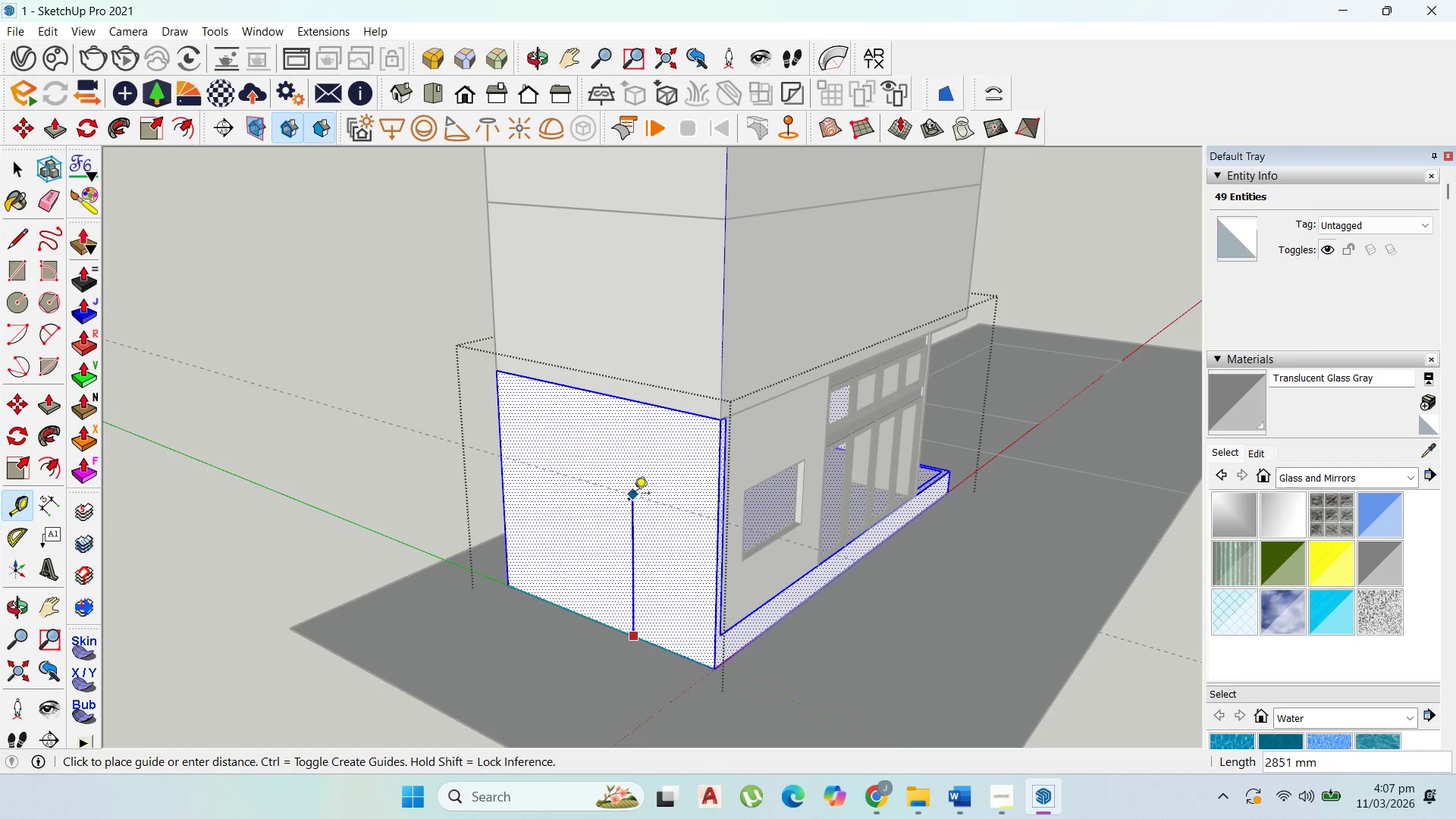 
hold_key(key=ShiftLeft, duration=0.58)
 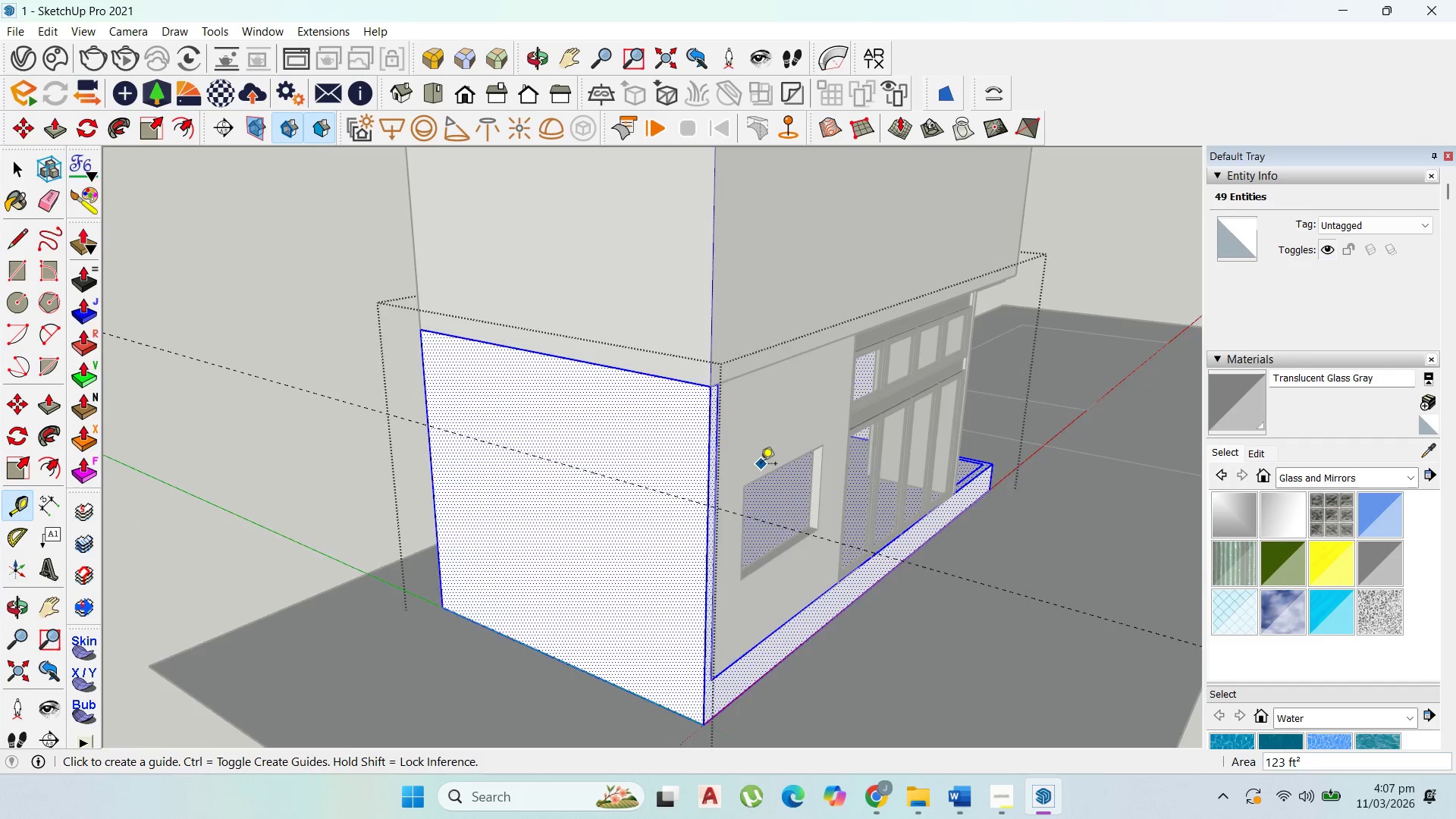 
scroll: coordinate [744, 488], scroll_direction: up, amount: 5.0
 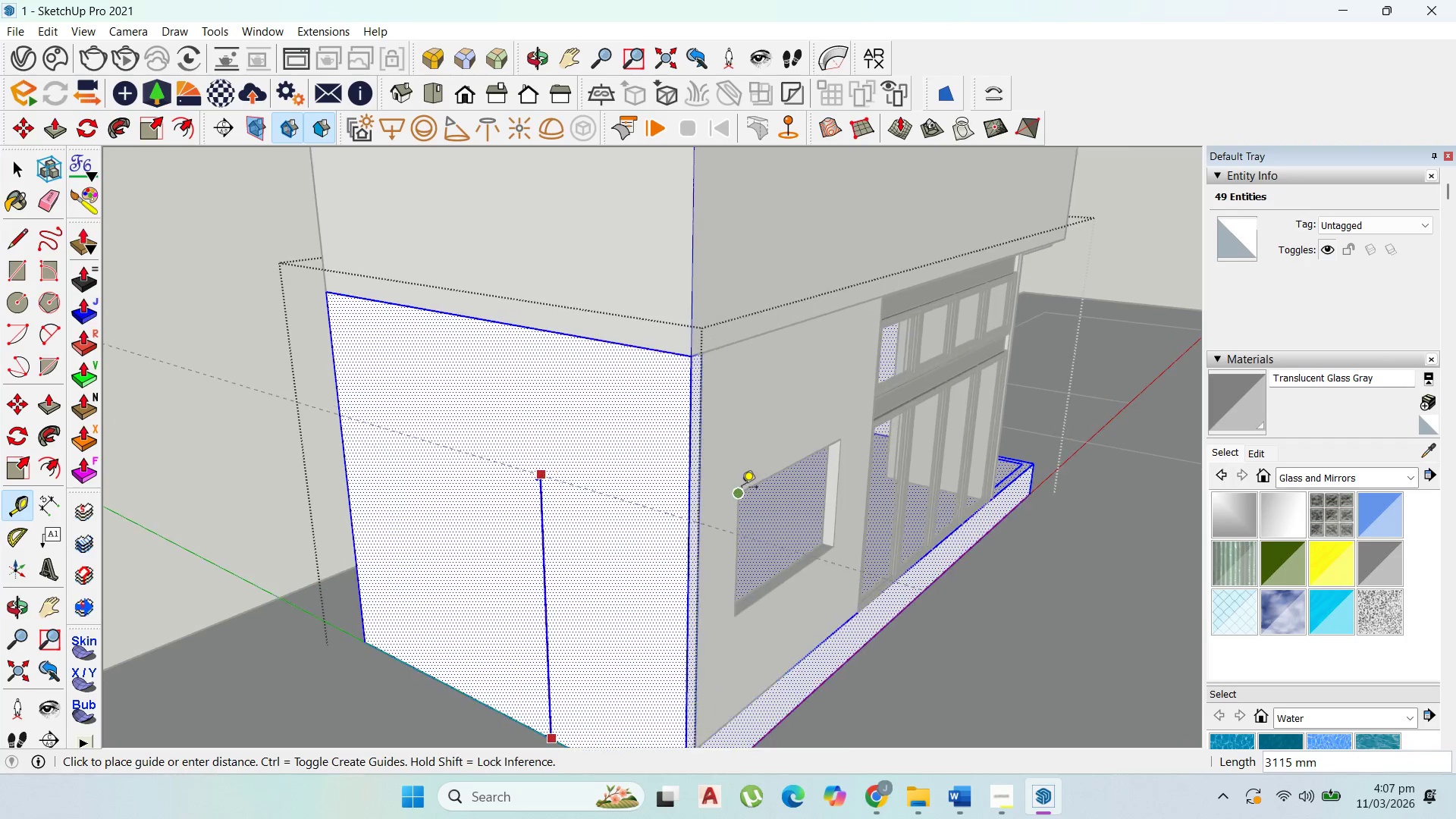 
scroll: coordinate [761, 465], scroll_direction: down, amount: 4.0
 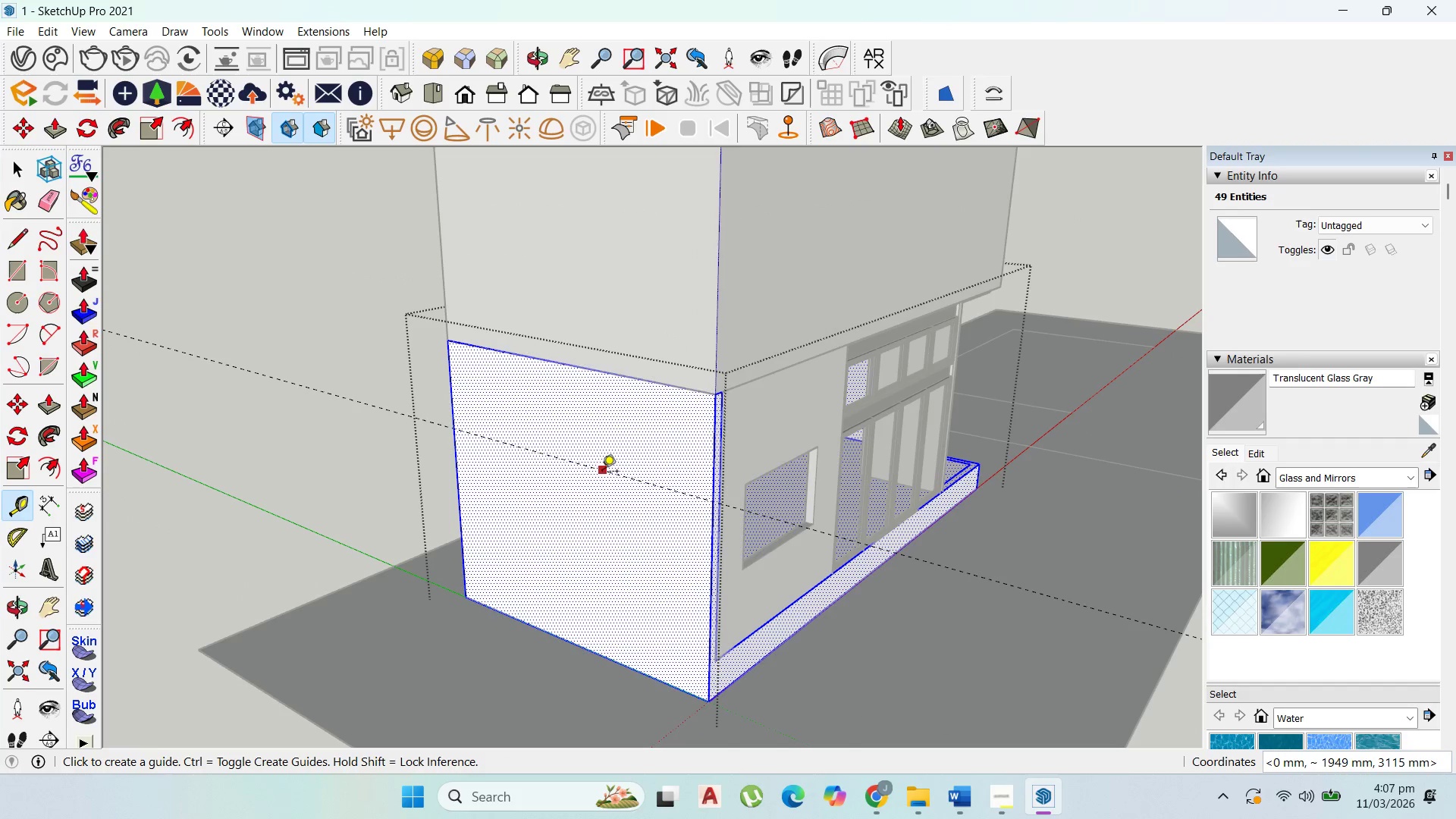 
left_click([602, 472])
 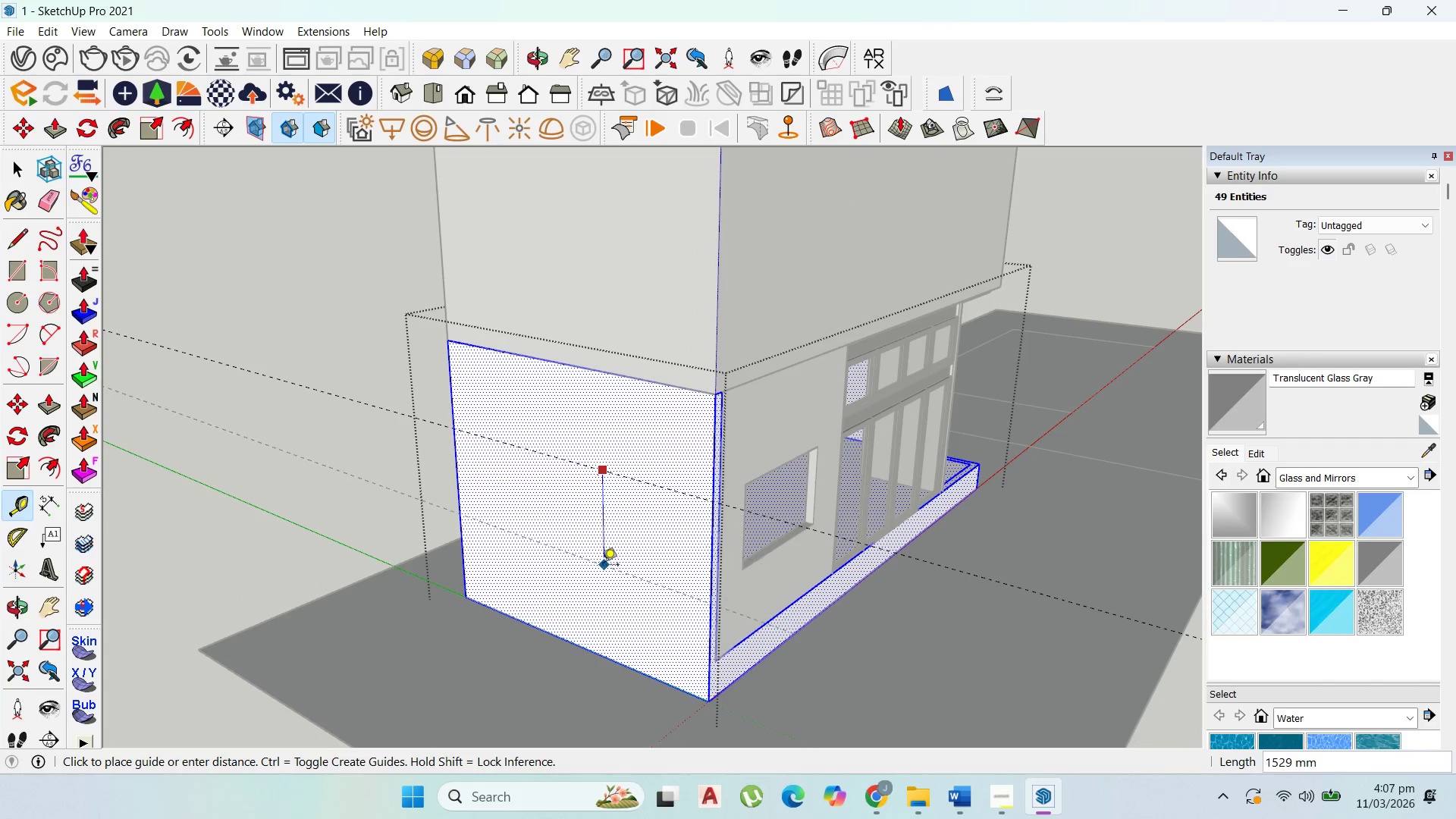 
scroll: coordinate [603, 566], scroll_direction: up, amount: 1.0
 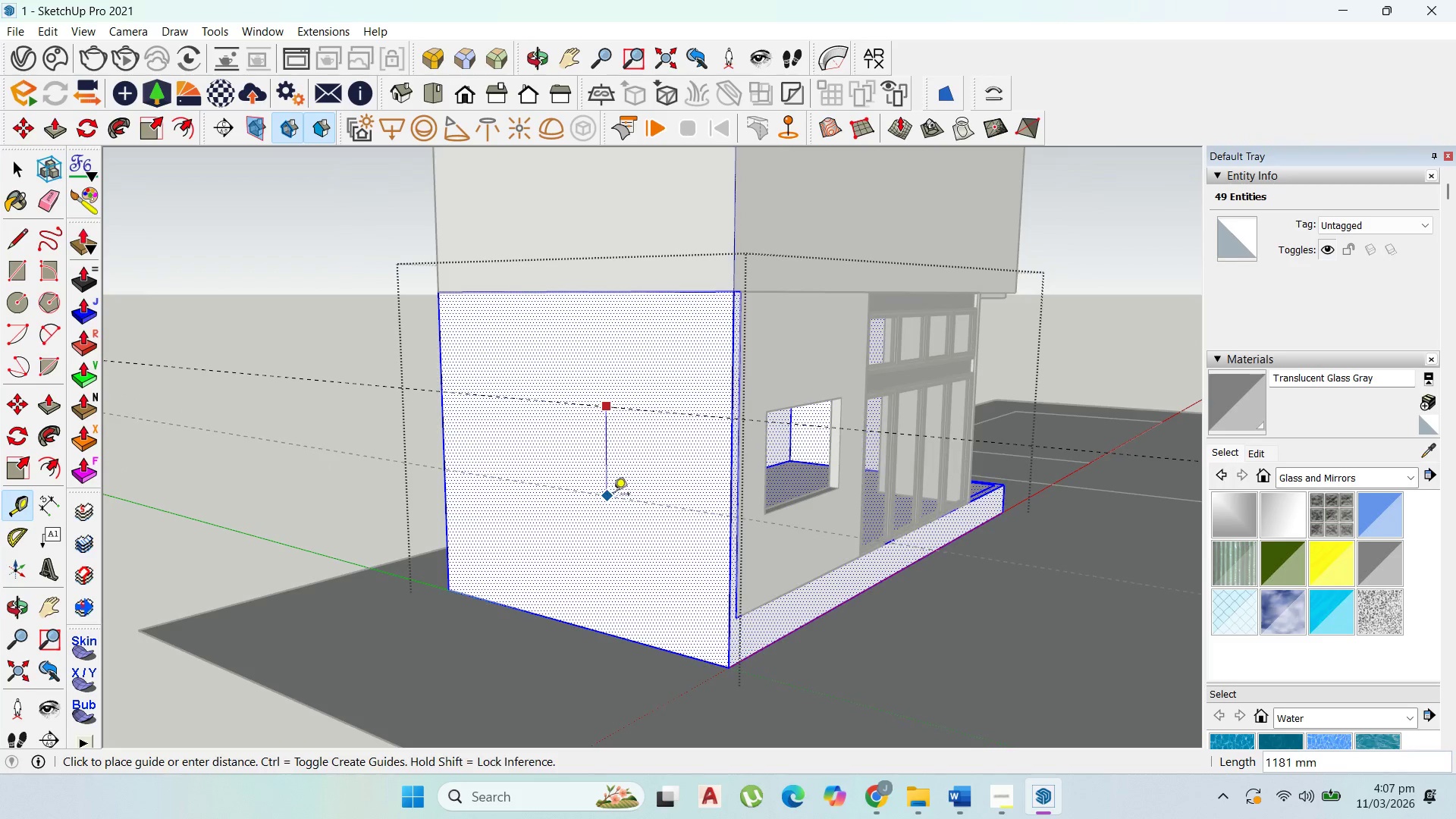 
hold_key(key=ShiftLeft, duration=1.52)
left_click([774, 517])
 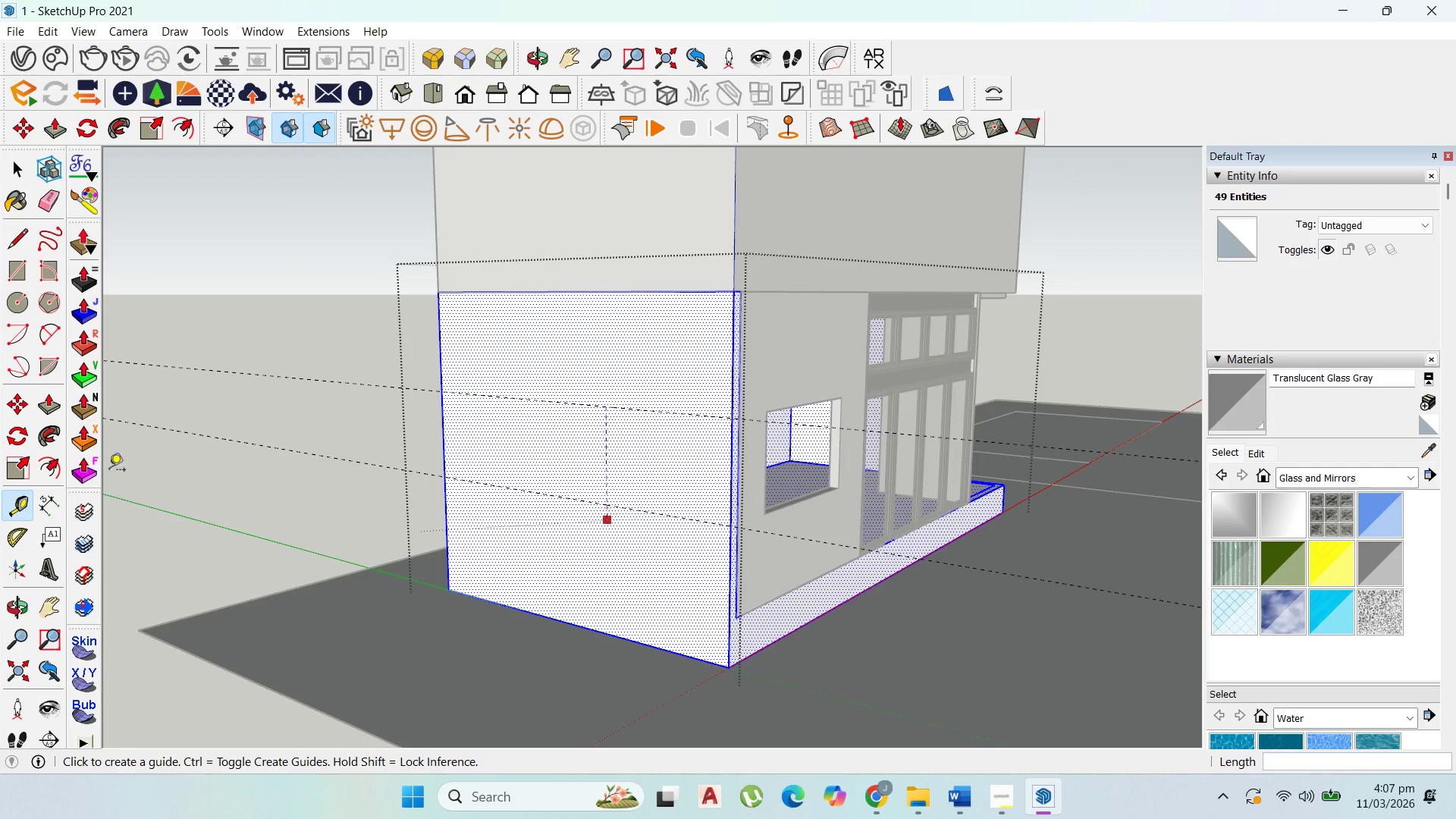 
left_click([18, 263])
 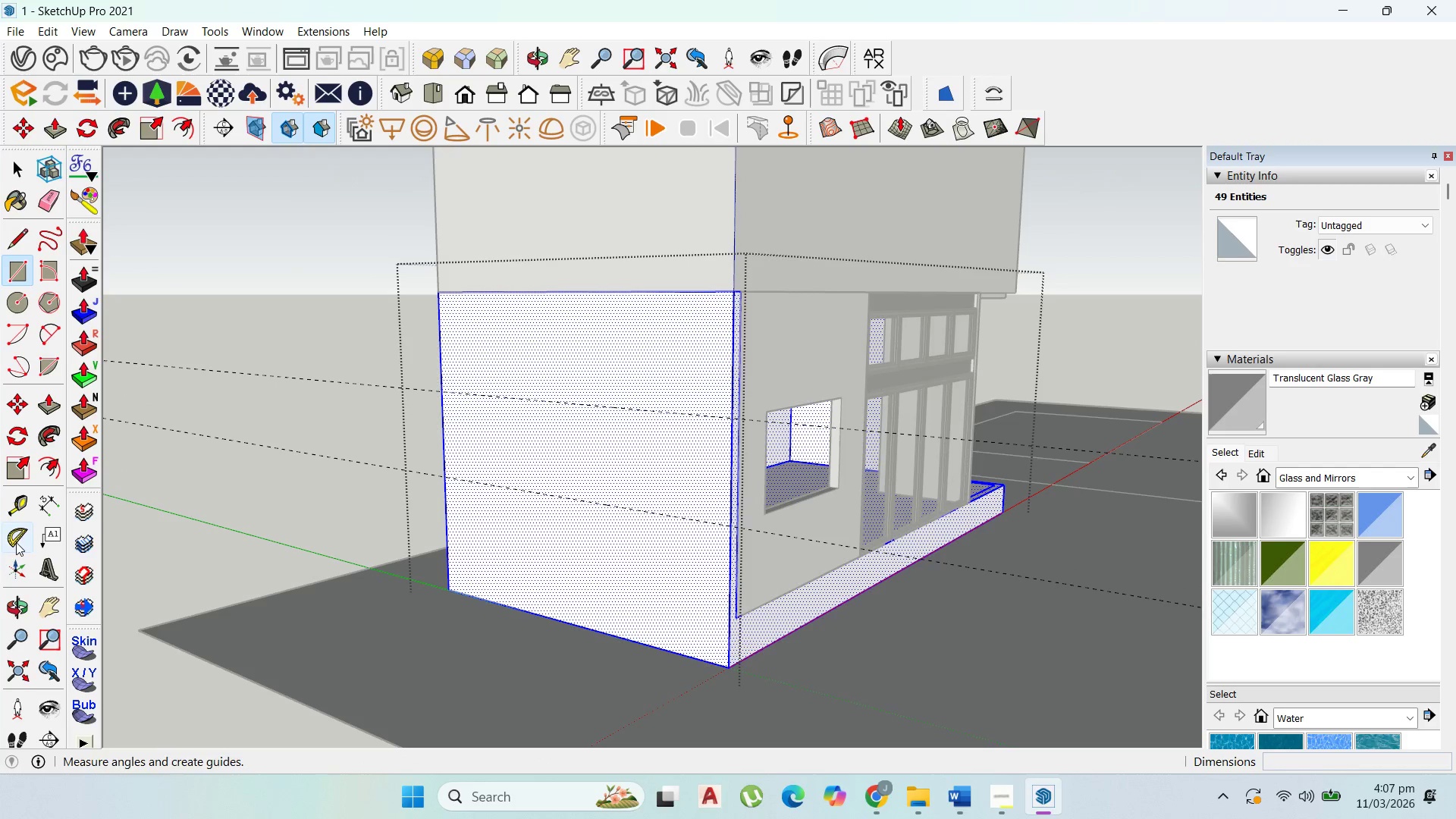 
left_click_drag(start_coordinate=[13, 500], to_coordinate=[27, 500])
 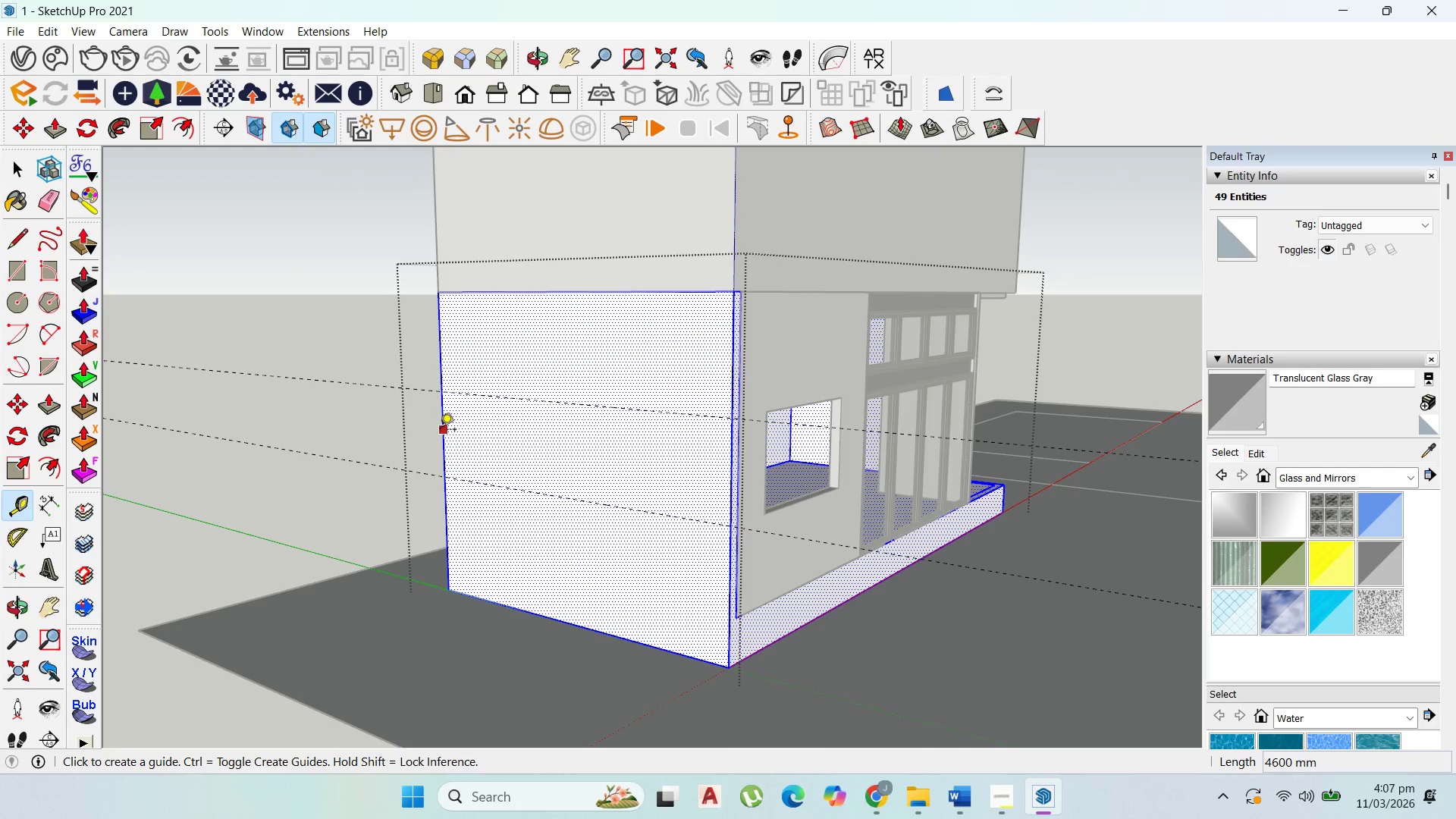 
left_click_drag(start_coordinate=[440, 431], to_coordinate=[458, 435])
 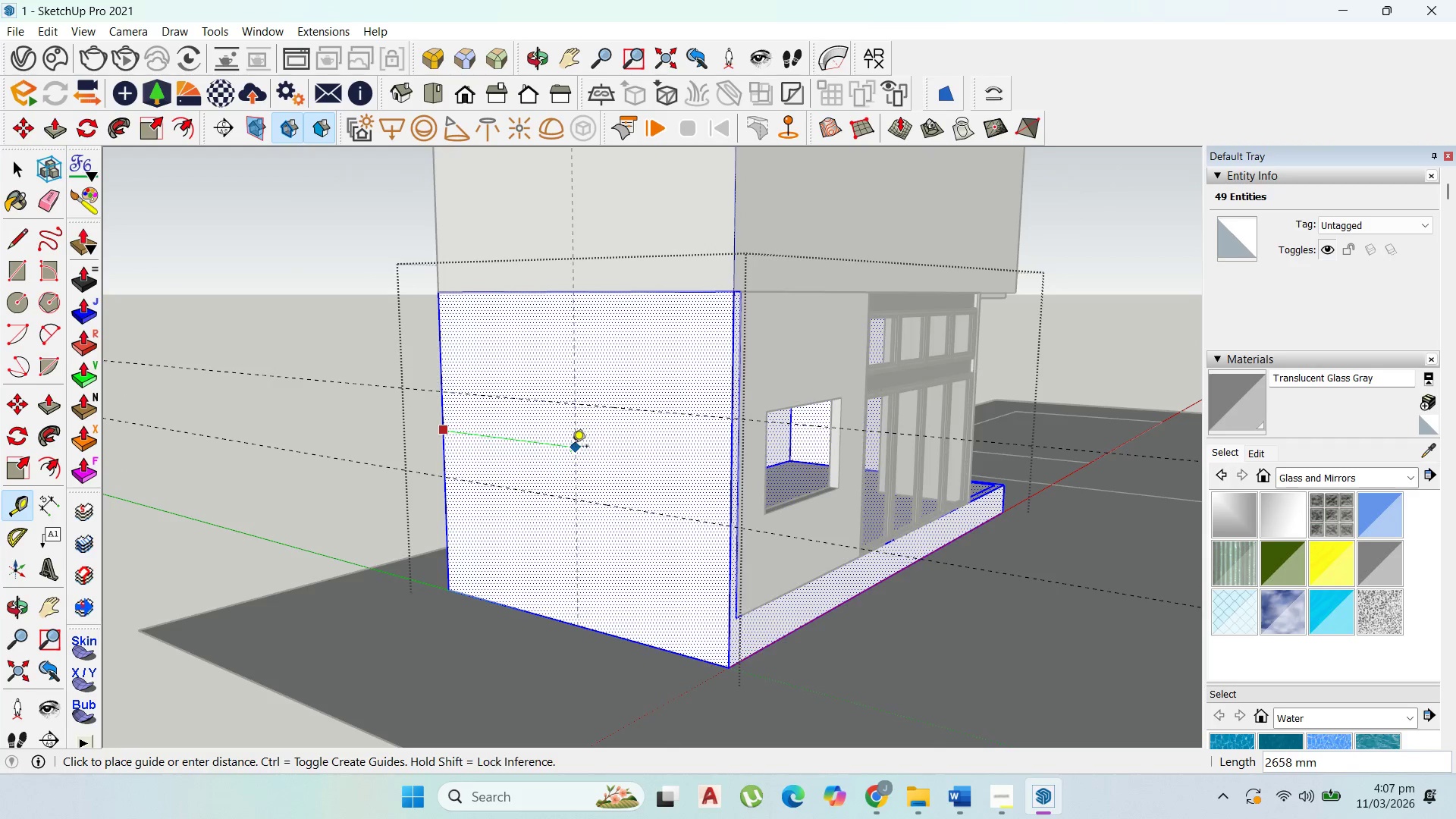 
scroll: coordinate [556, 446], scroll_direction: up, amount: 2.0
 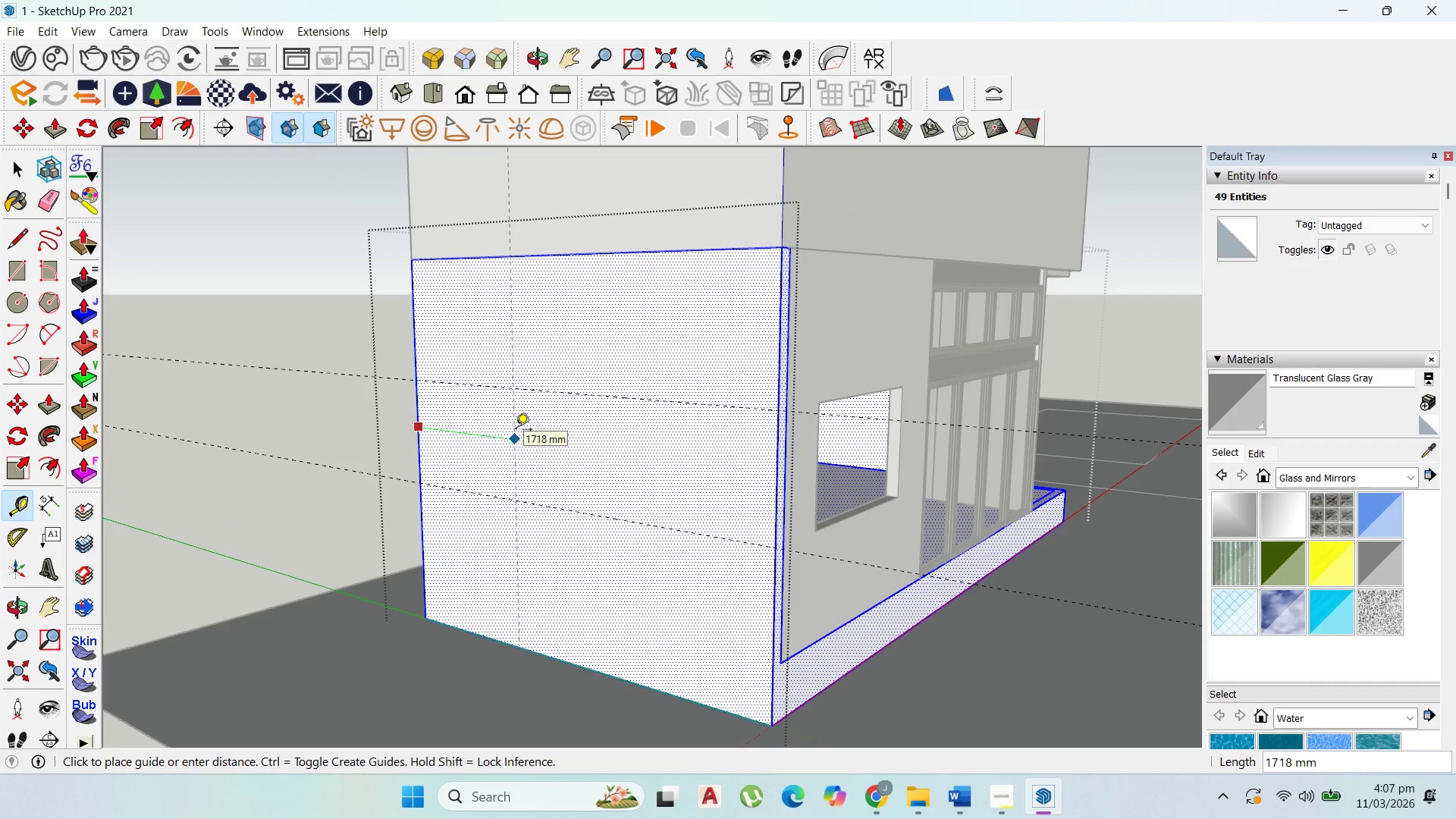 
type(1800)
 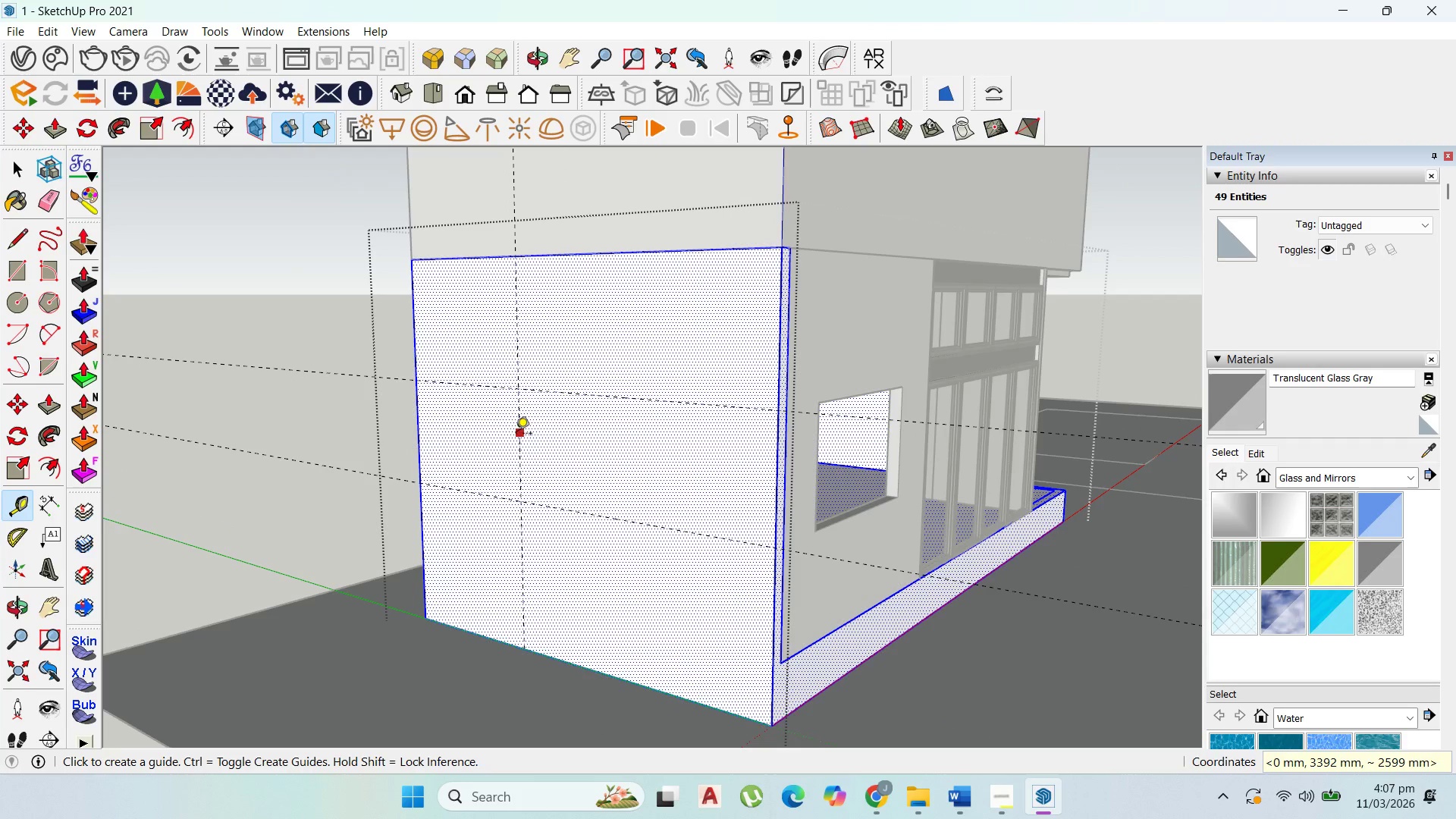 
key(Enter)
 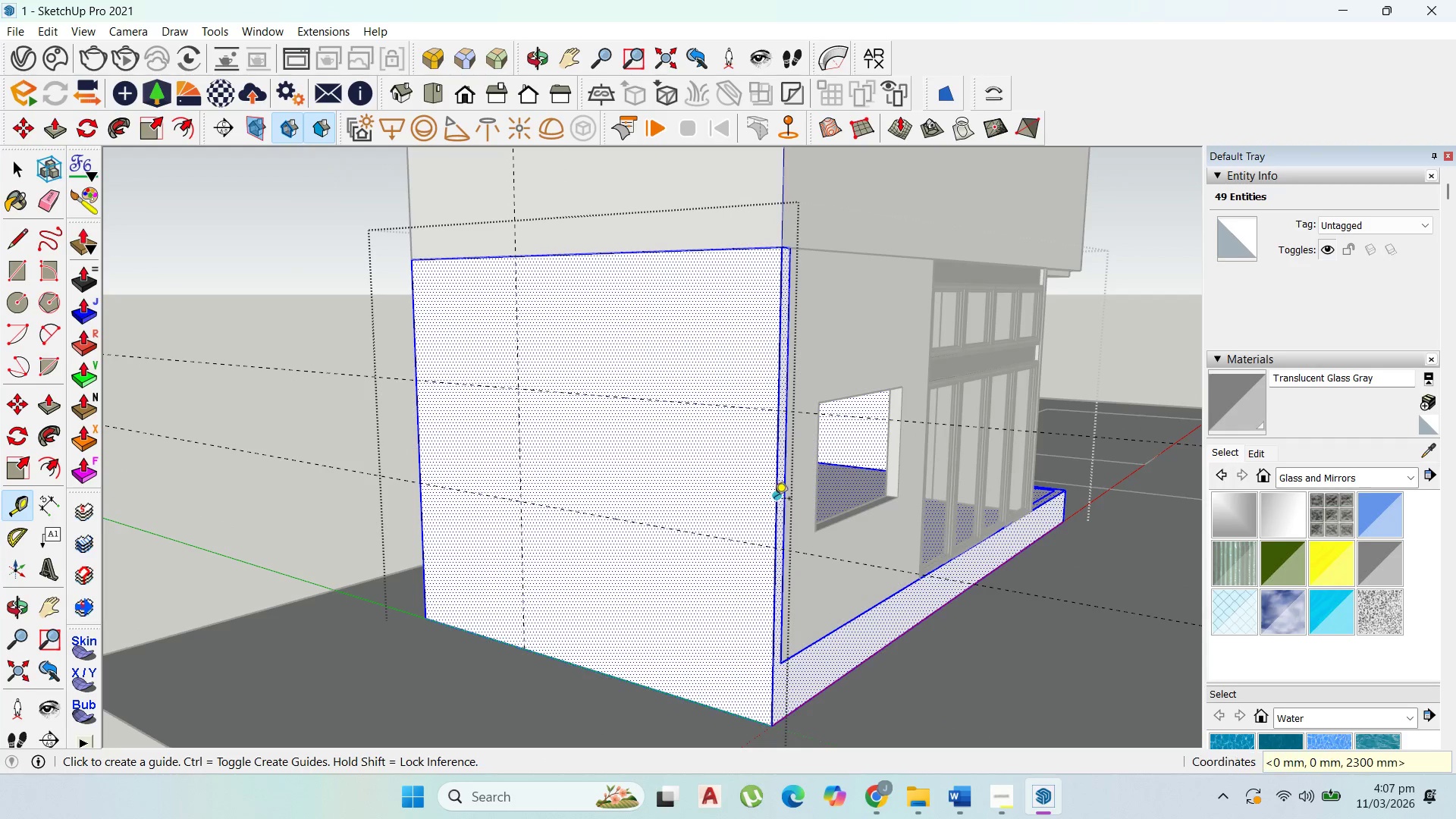 
left_click([774, 500])
 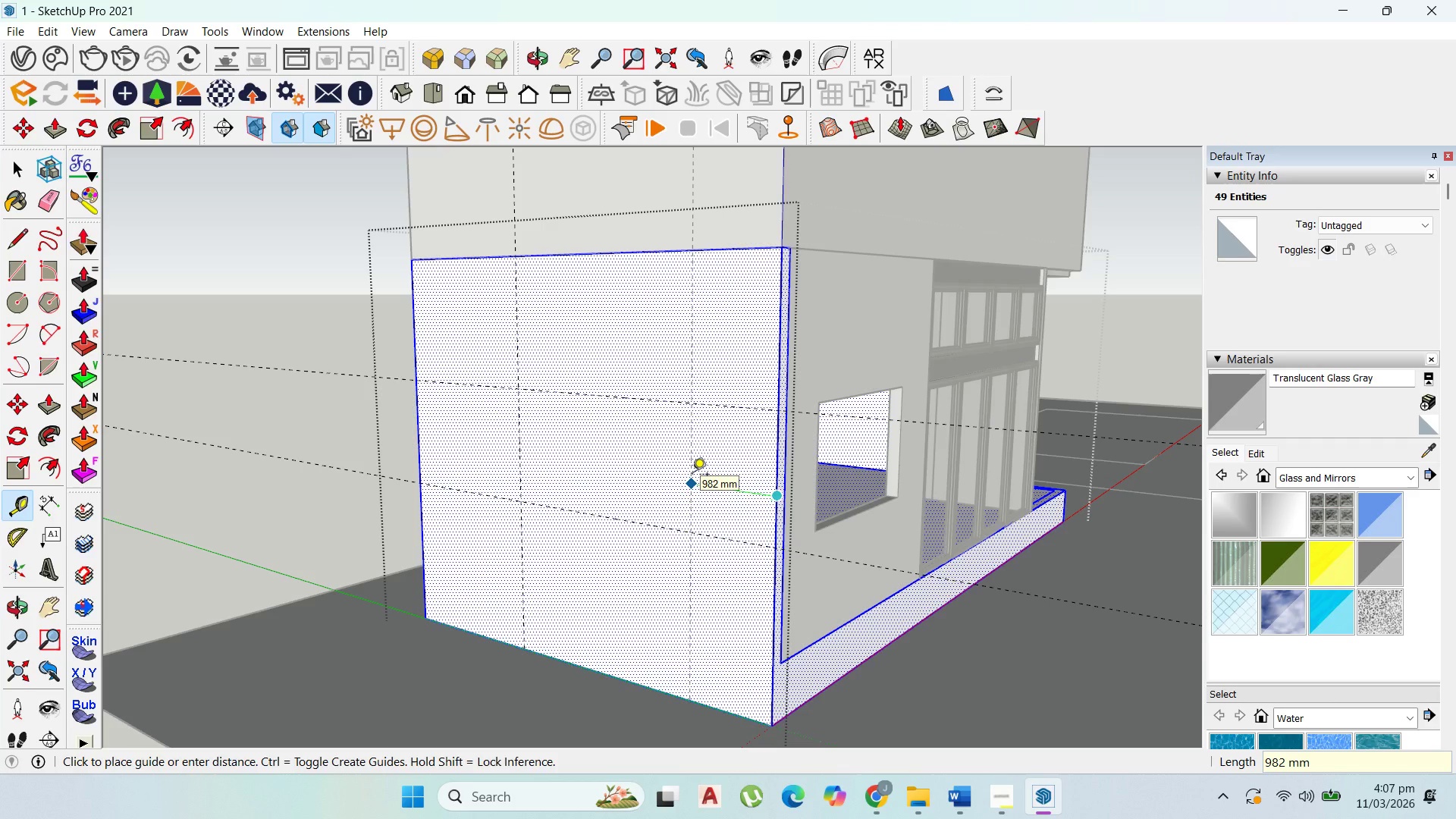 
type(1000)
 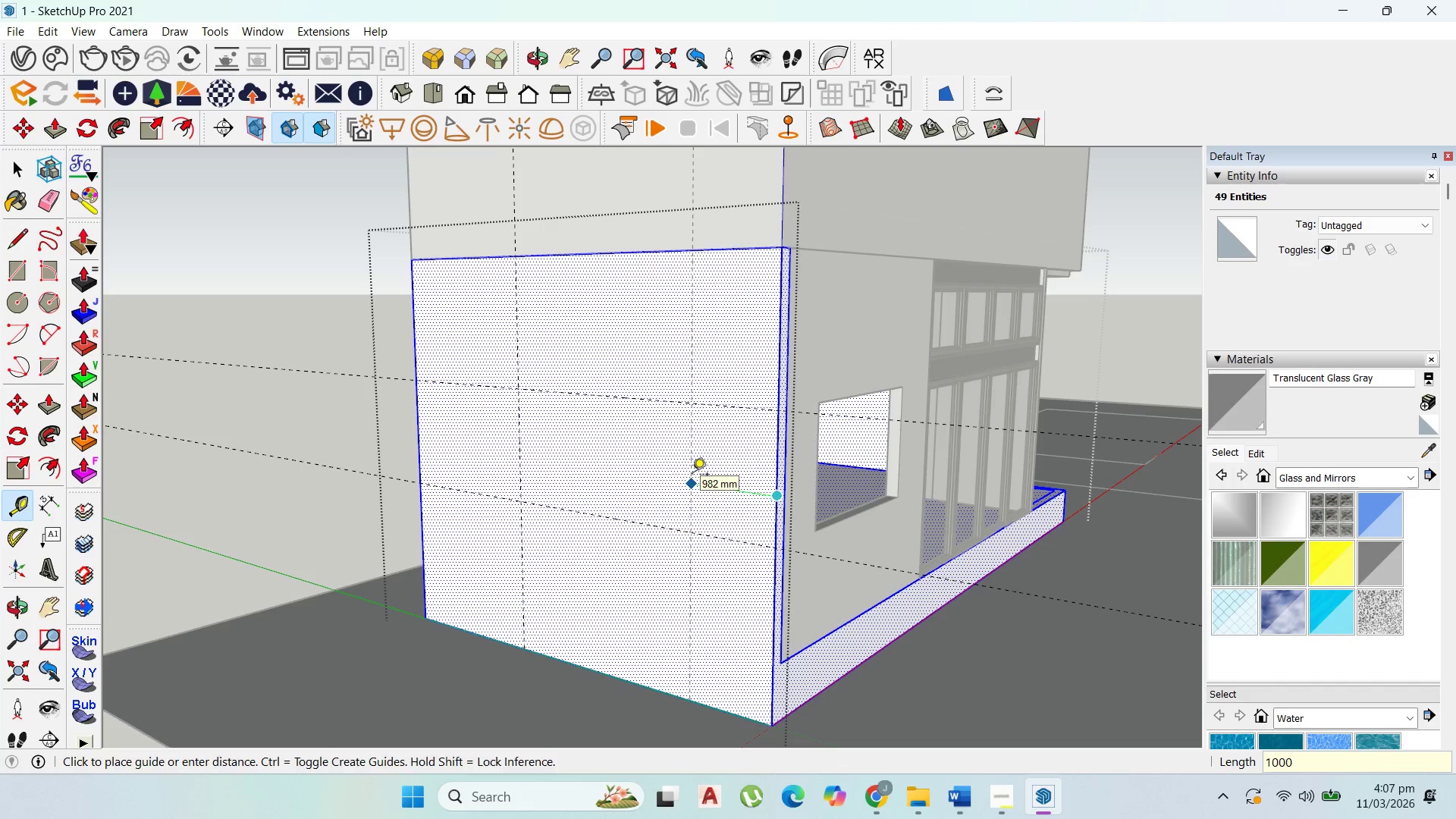 
key(Enter)
 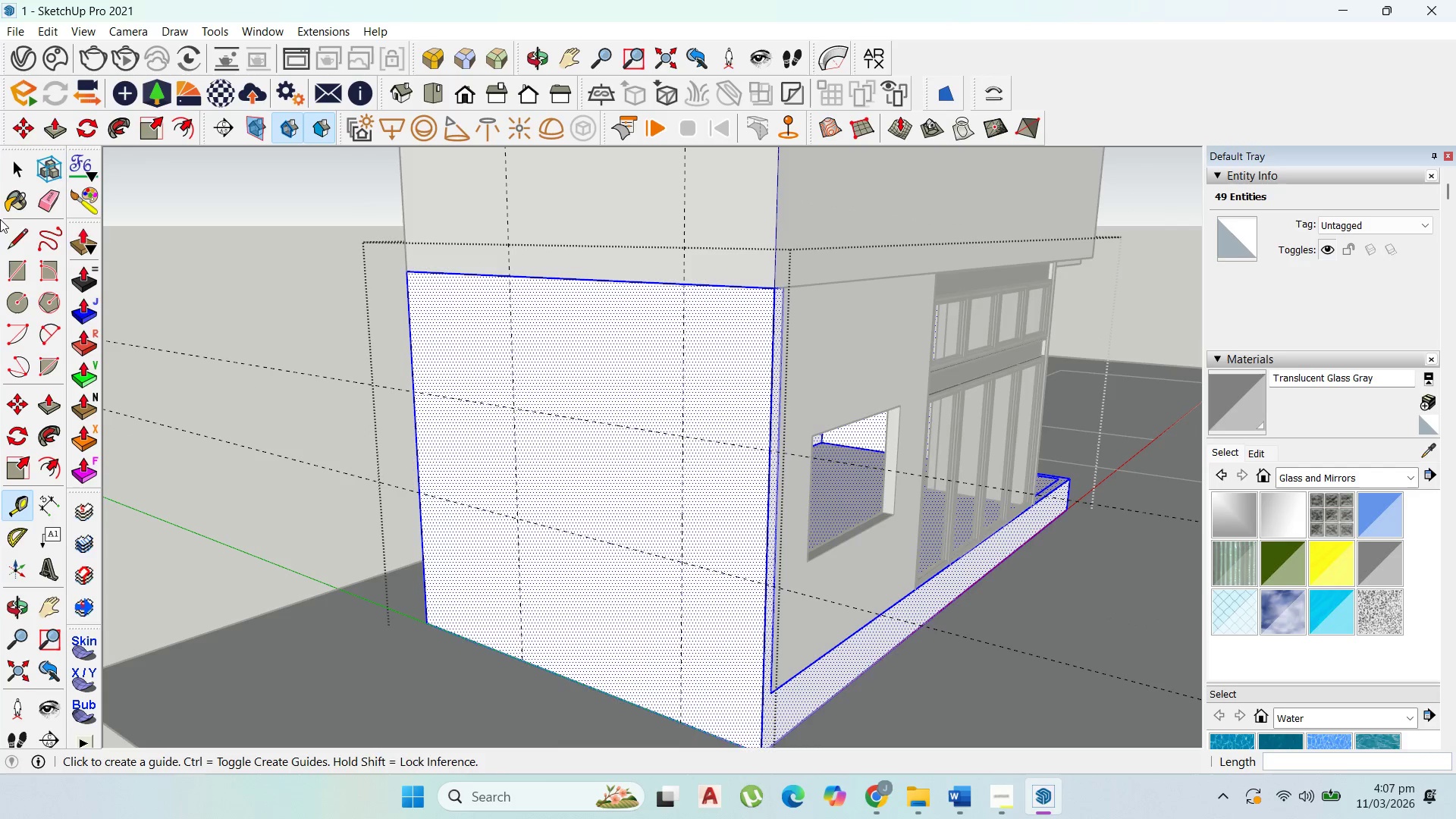 
left_click([14, 267])
 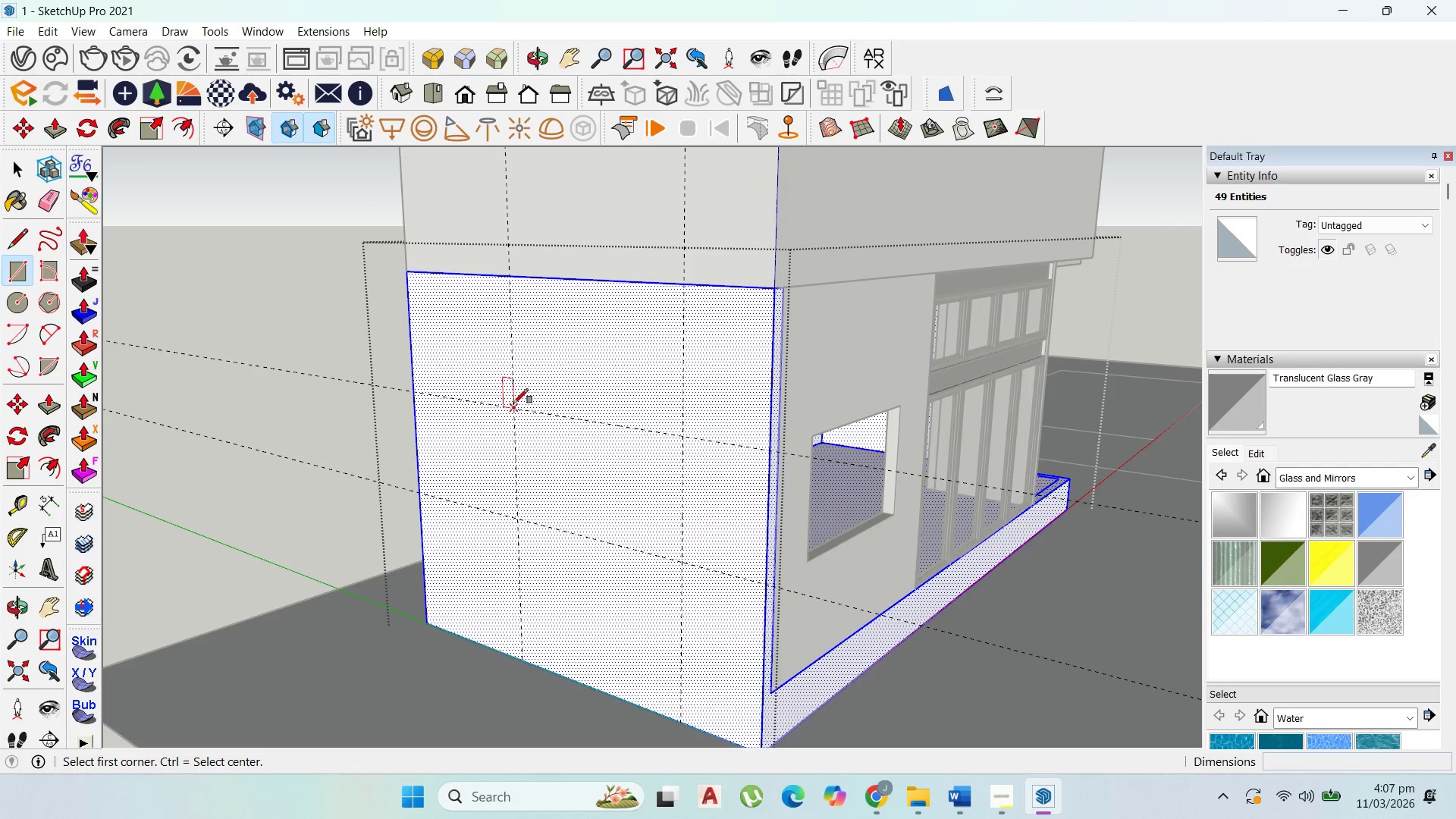 
left_click_drag(start_coordinate=[514, 404], to_coordinate=[532, 408])
 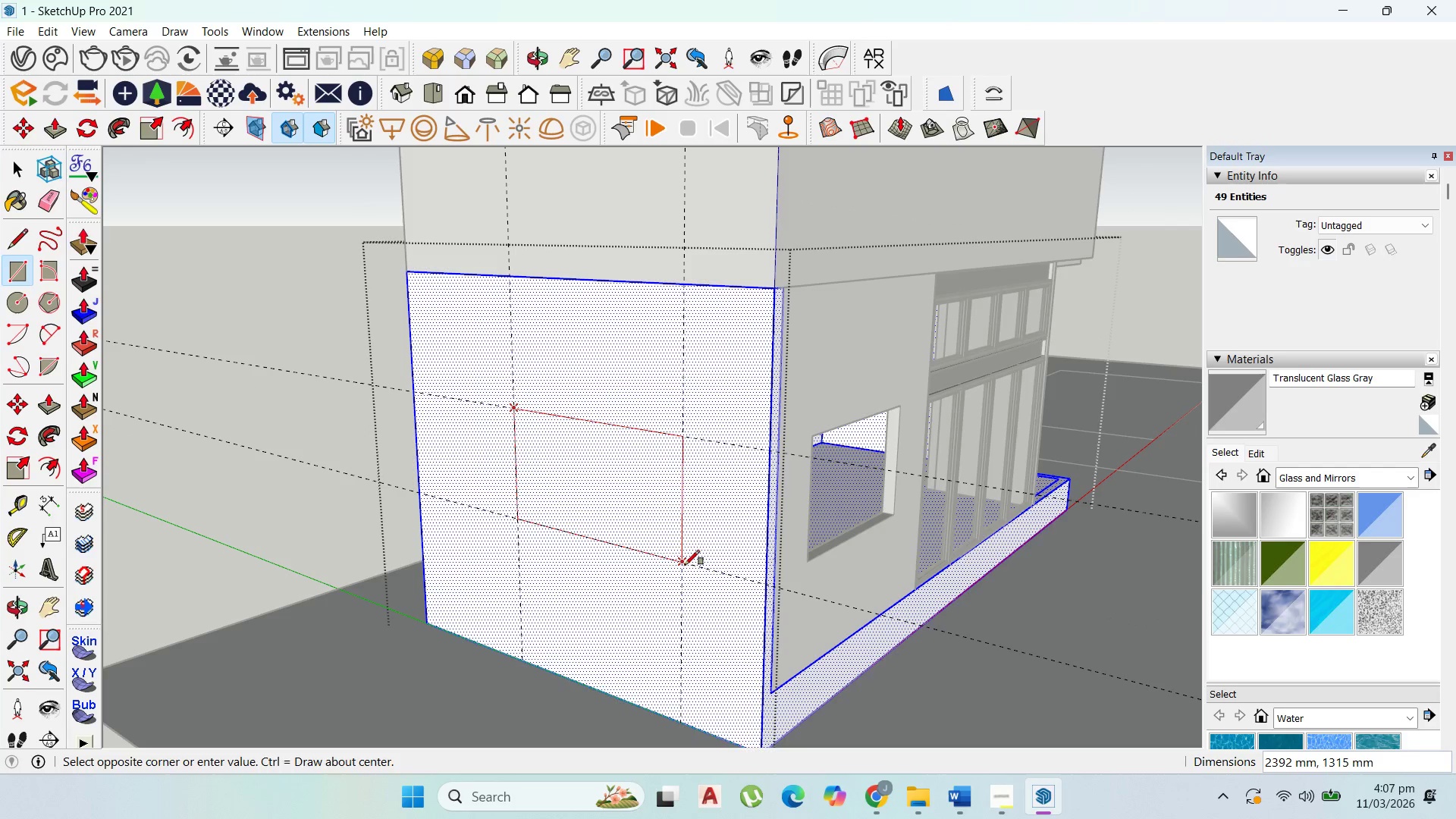 
left_click([685, 565])
 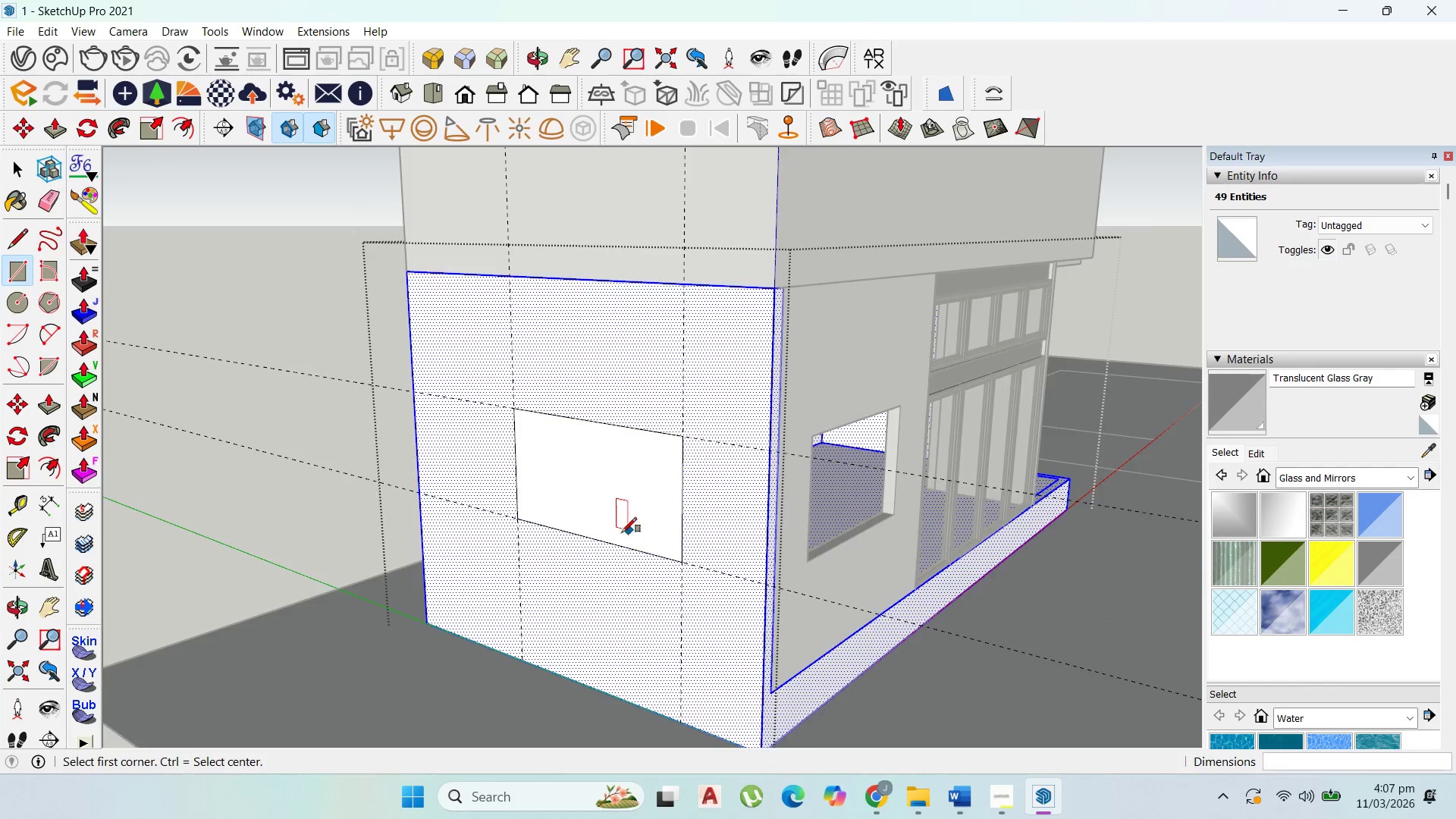 
scroll: coordinate [622, 525], scroll_direction: up, amount: 1.0
 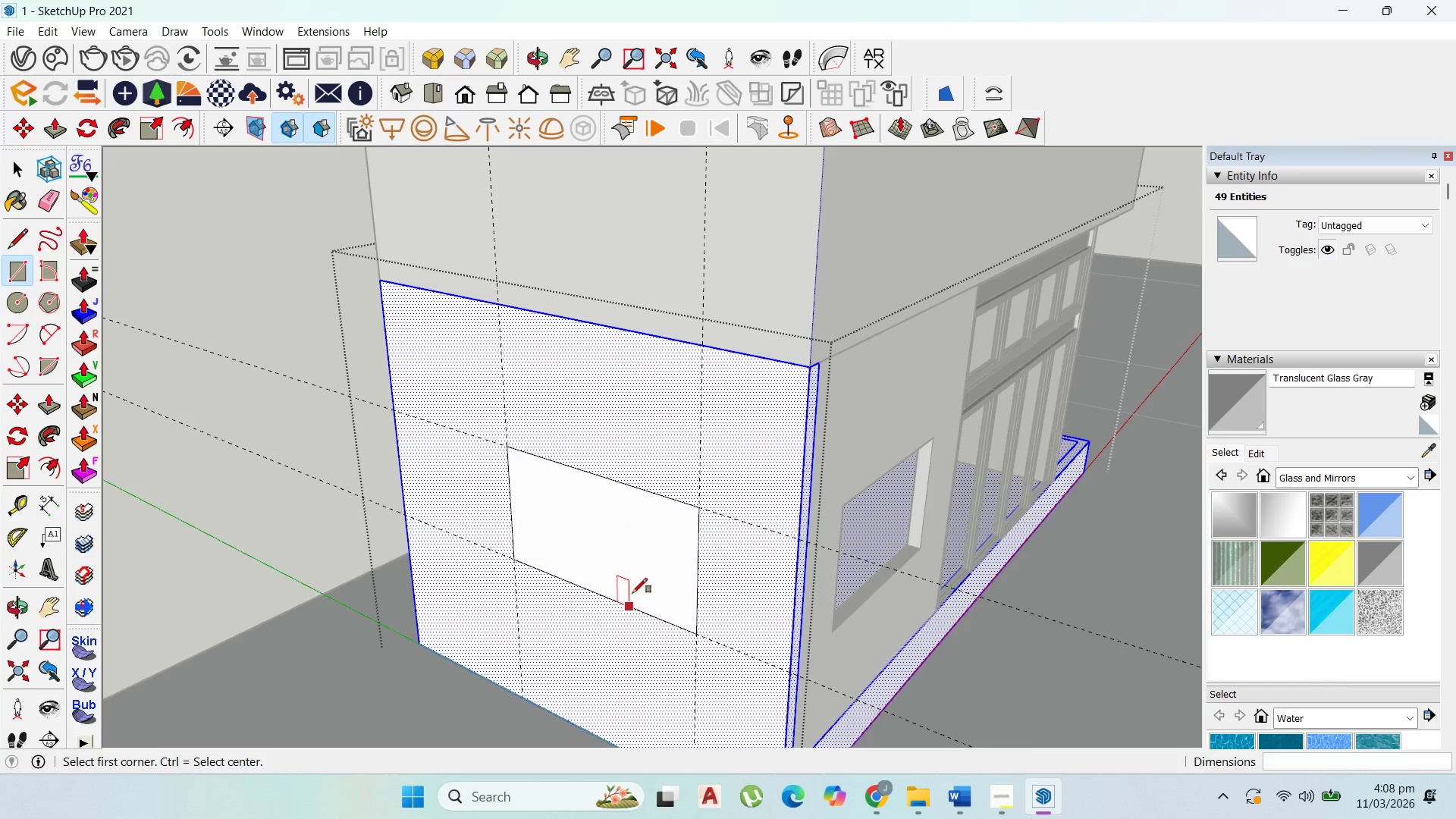 
key(P)
 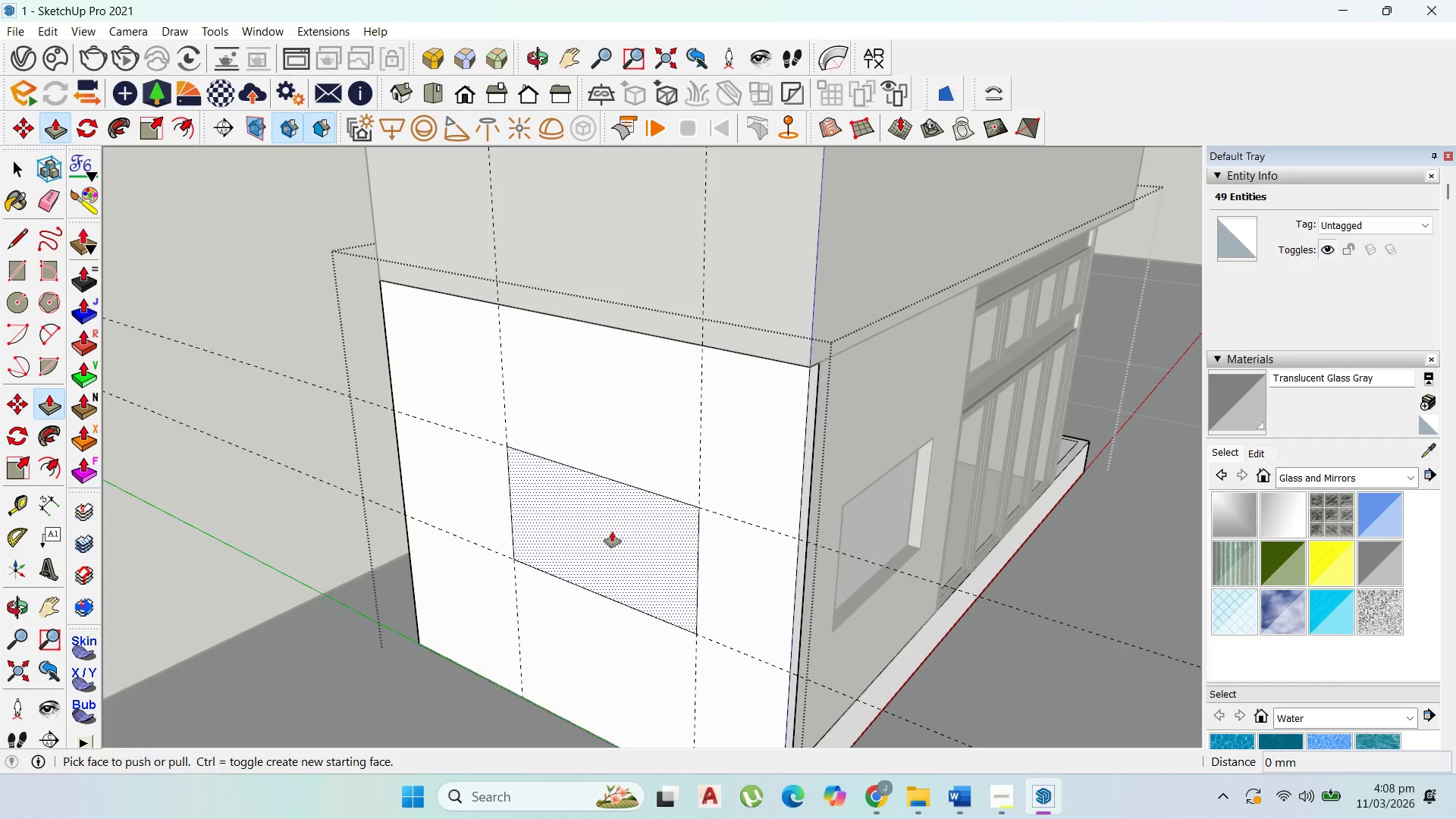 
left_click_drag(start_coordinate=[611, 532], to_coordinate=[654, 534])
 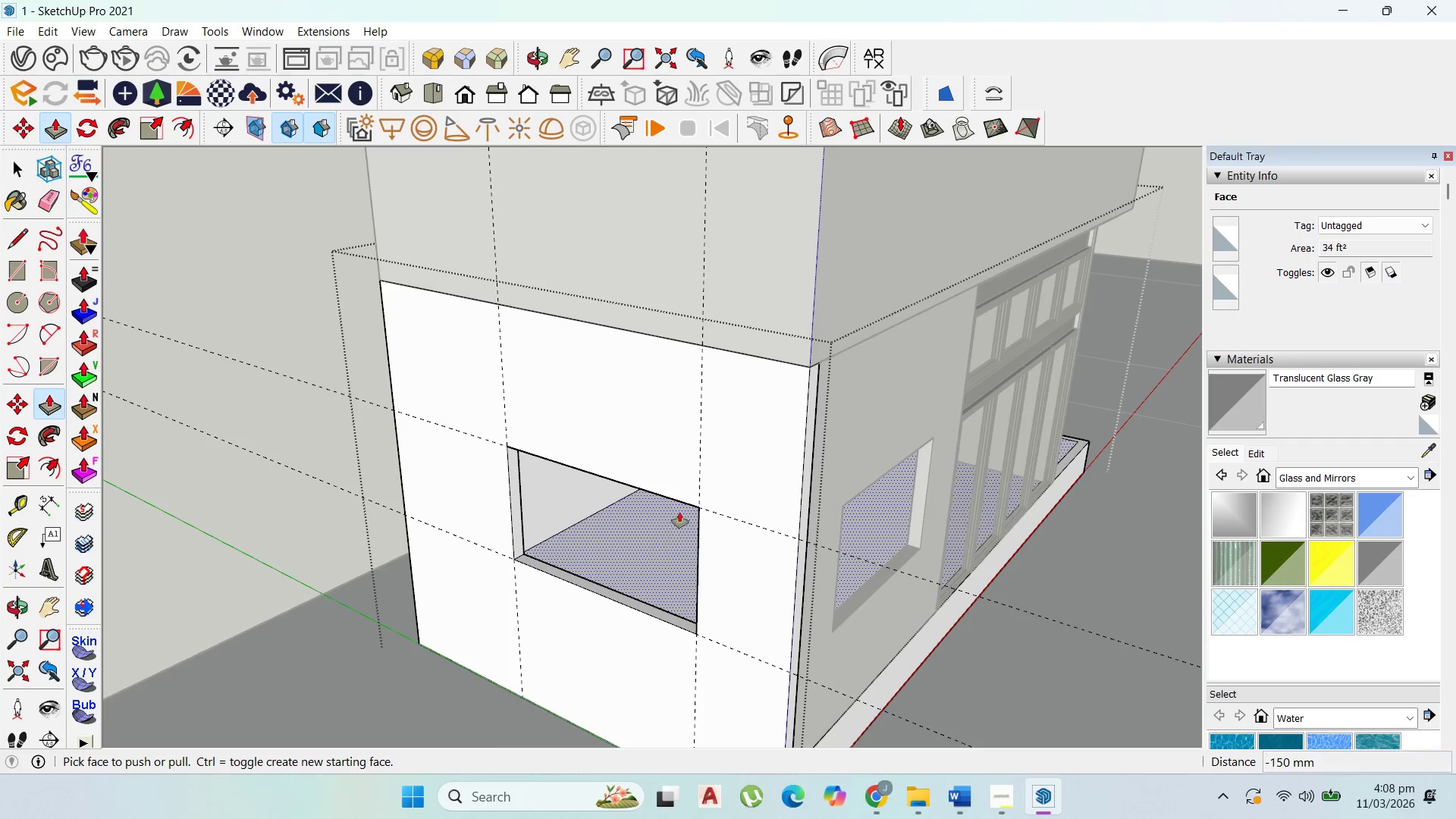 
scroll: coordinate [686, 507], scroll_direction: down, amount: 10.0
 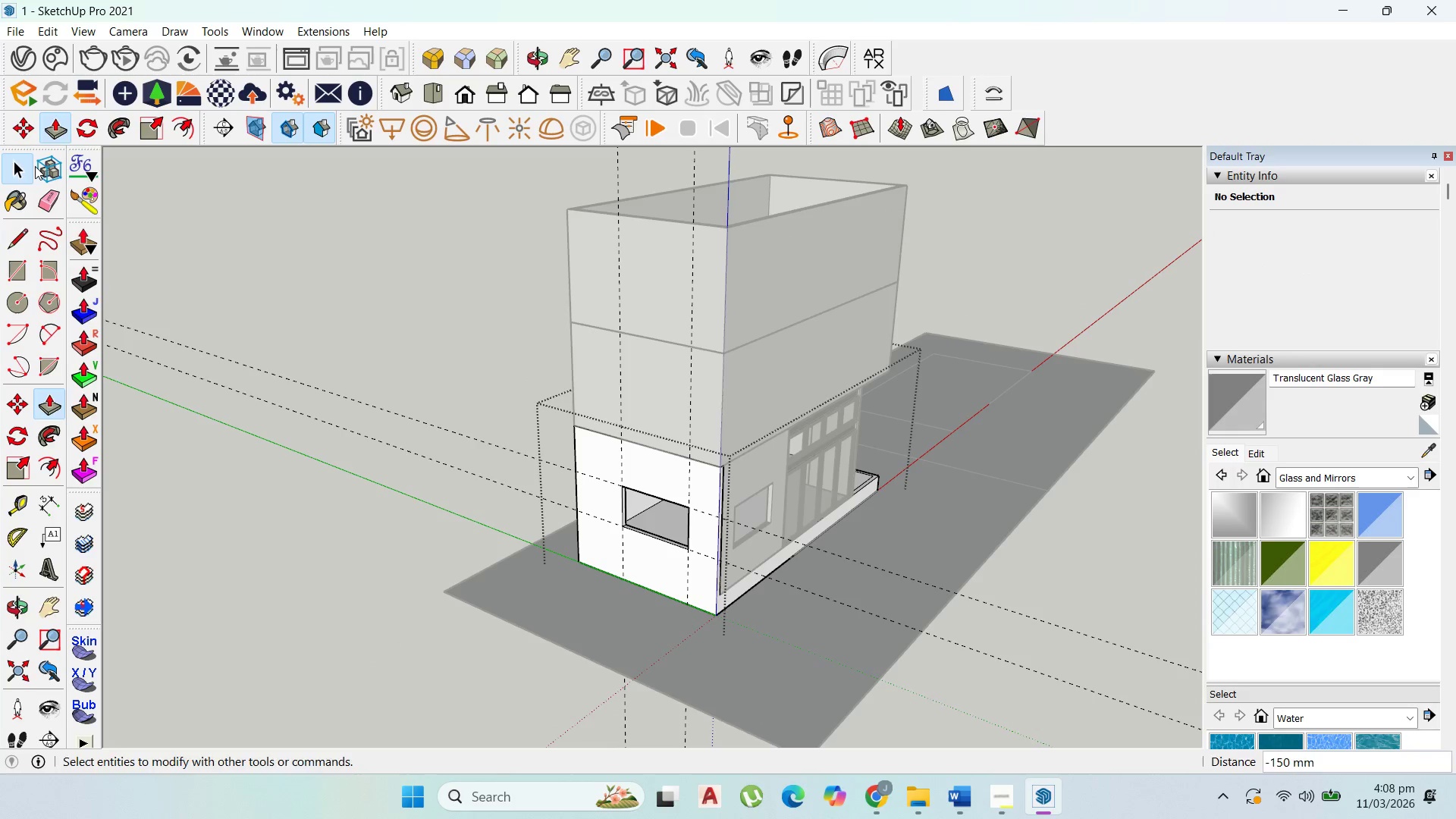 
left_click_drag(start_coordinate=[410, 502], to_coordinate=[344, 365])
 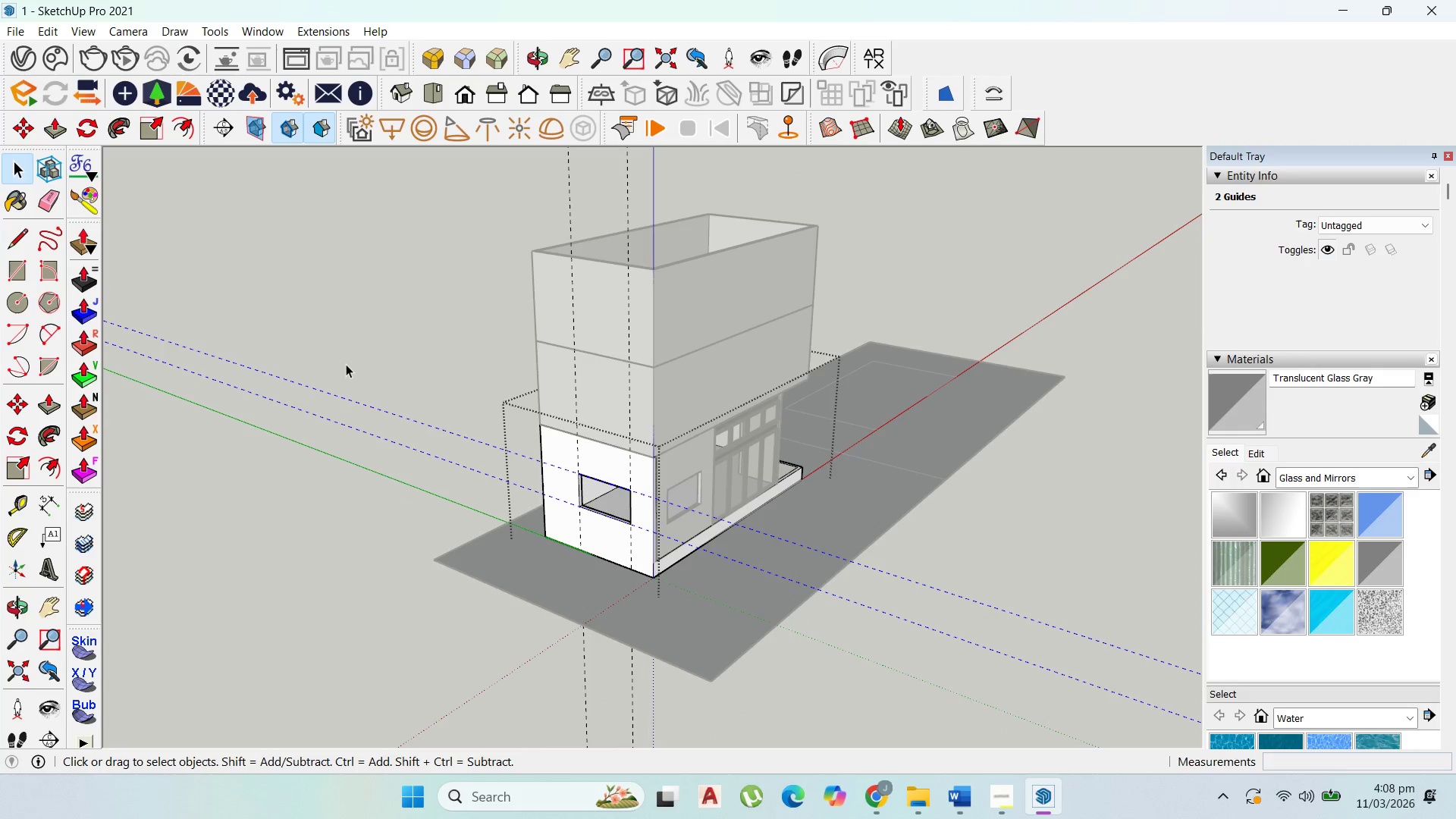 
scroll: coordinate [393, 425], scroll_direction: down, amount: 4.0
 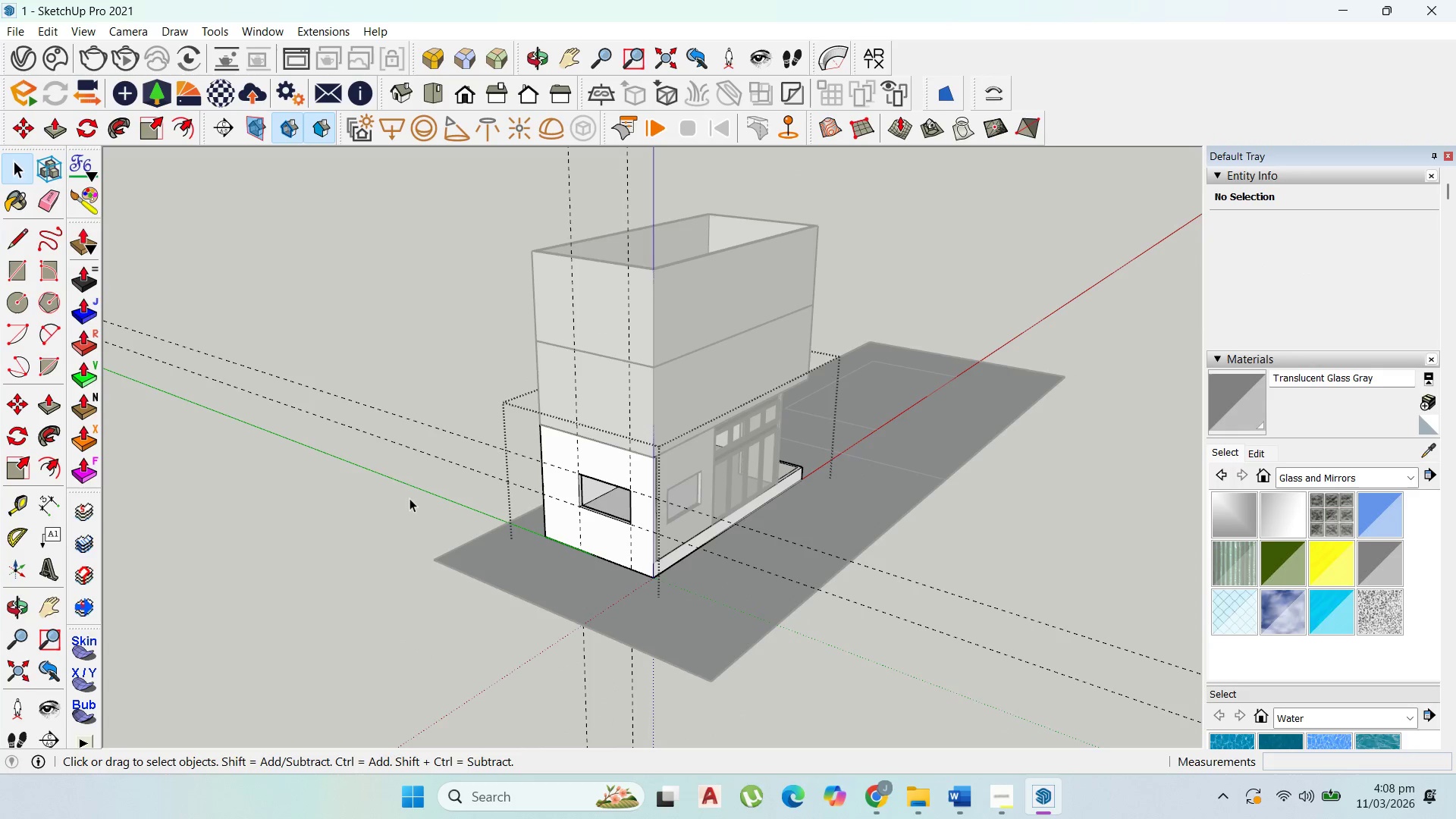 
key(Delete)
 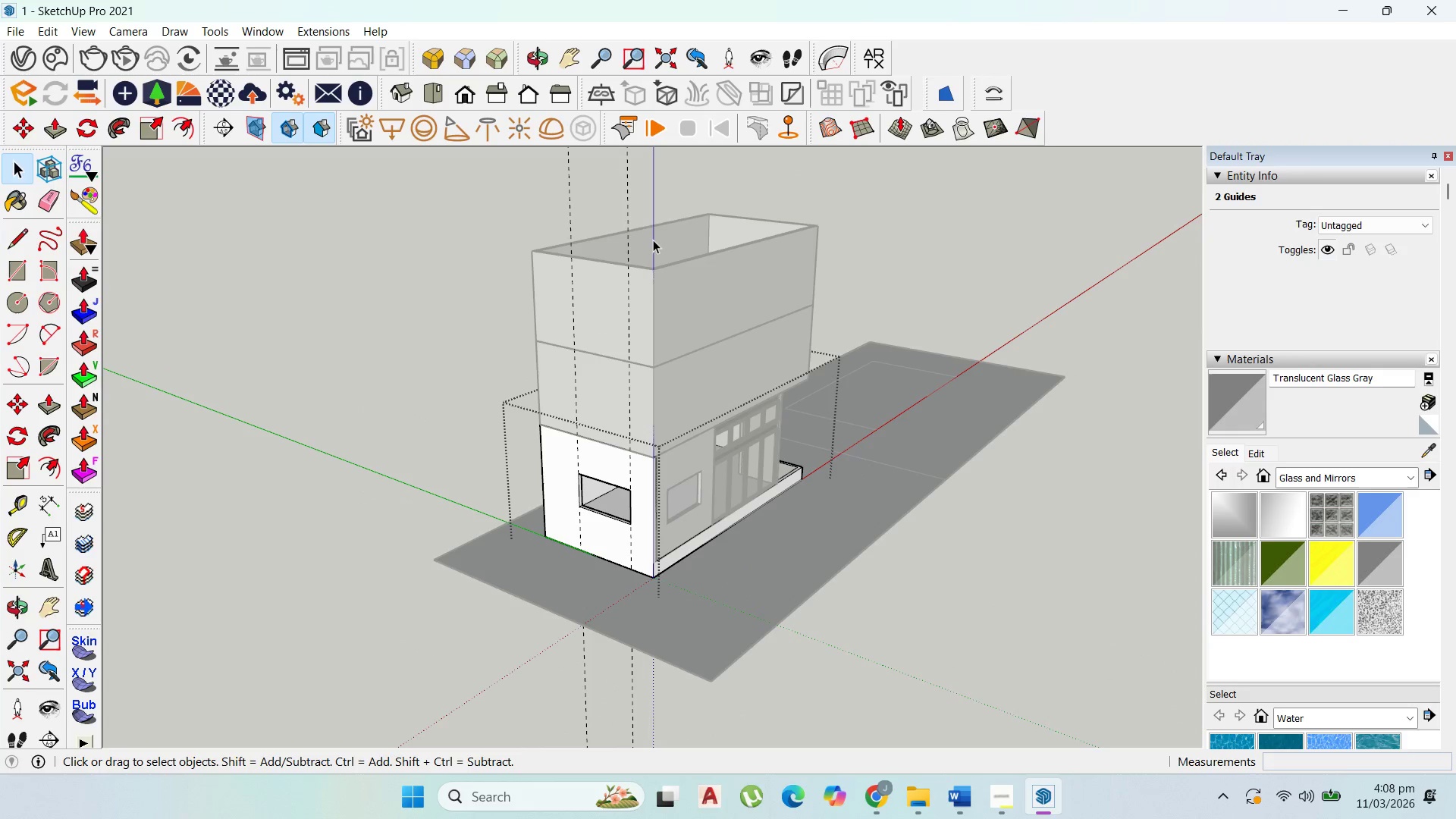 
left_click_drag(start_coordinate=[653, 240], to_coordinate=[553, 165])
 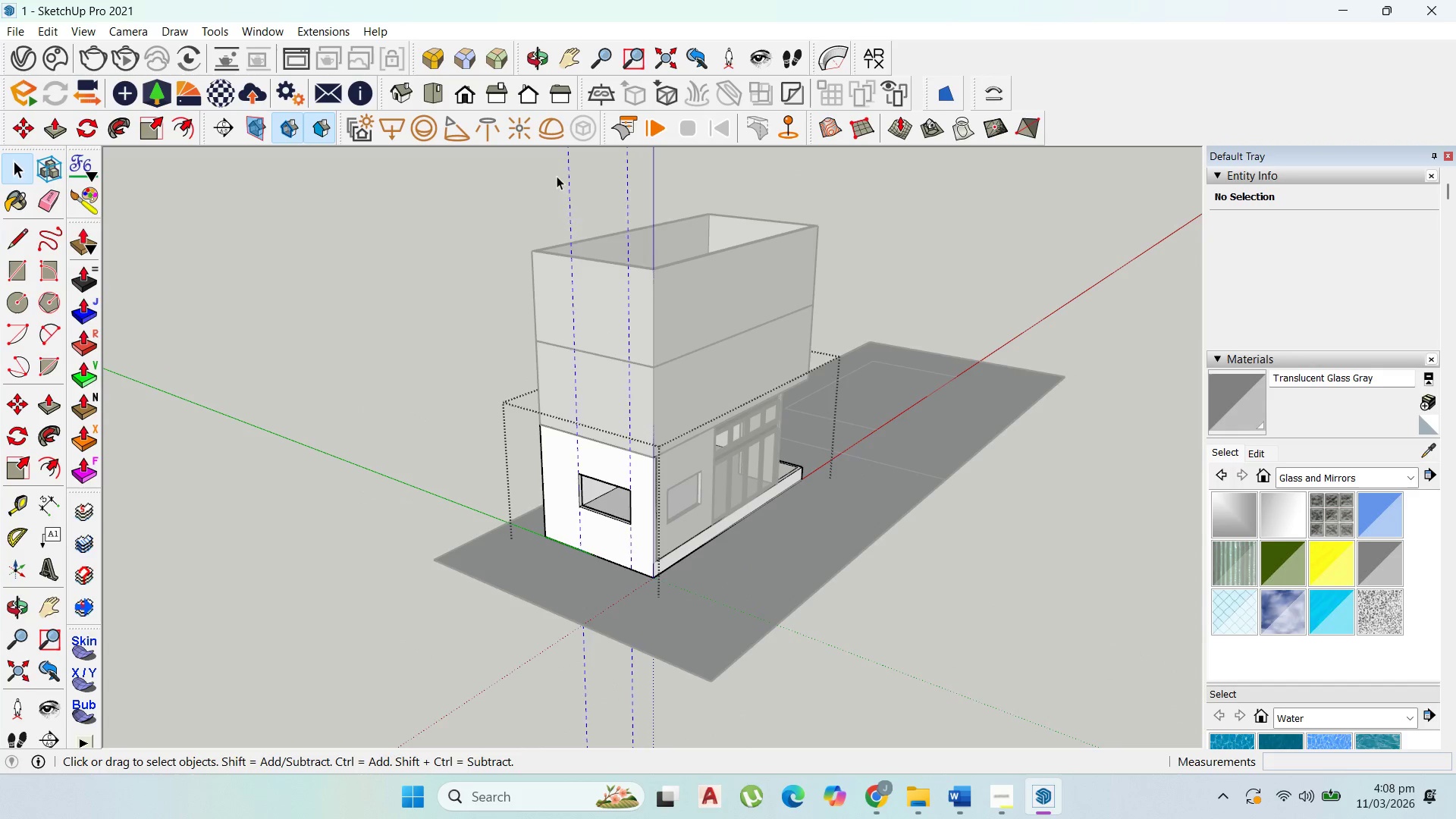 
key(Delete)
 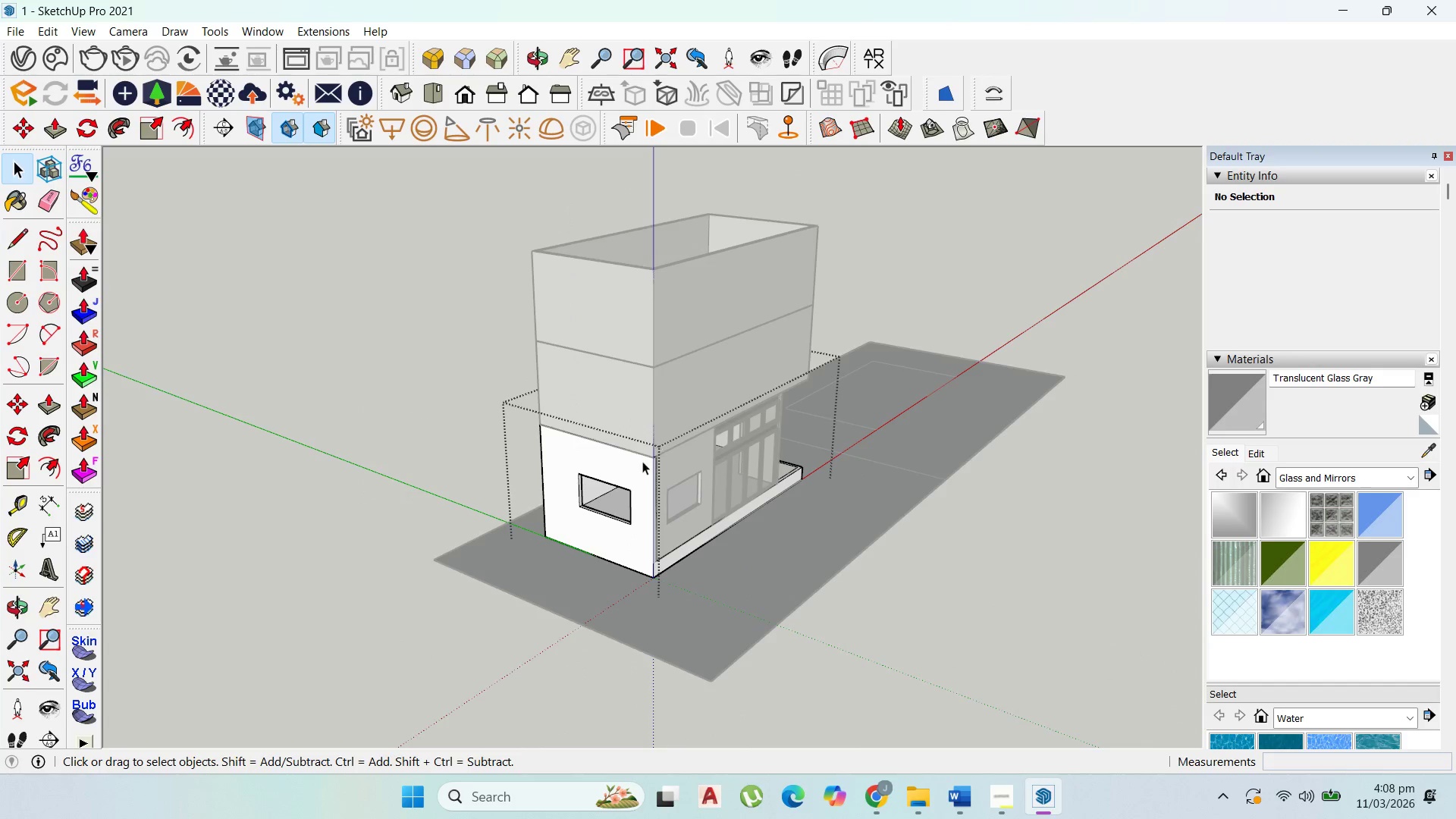 
key(Escape)
 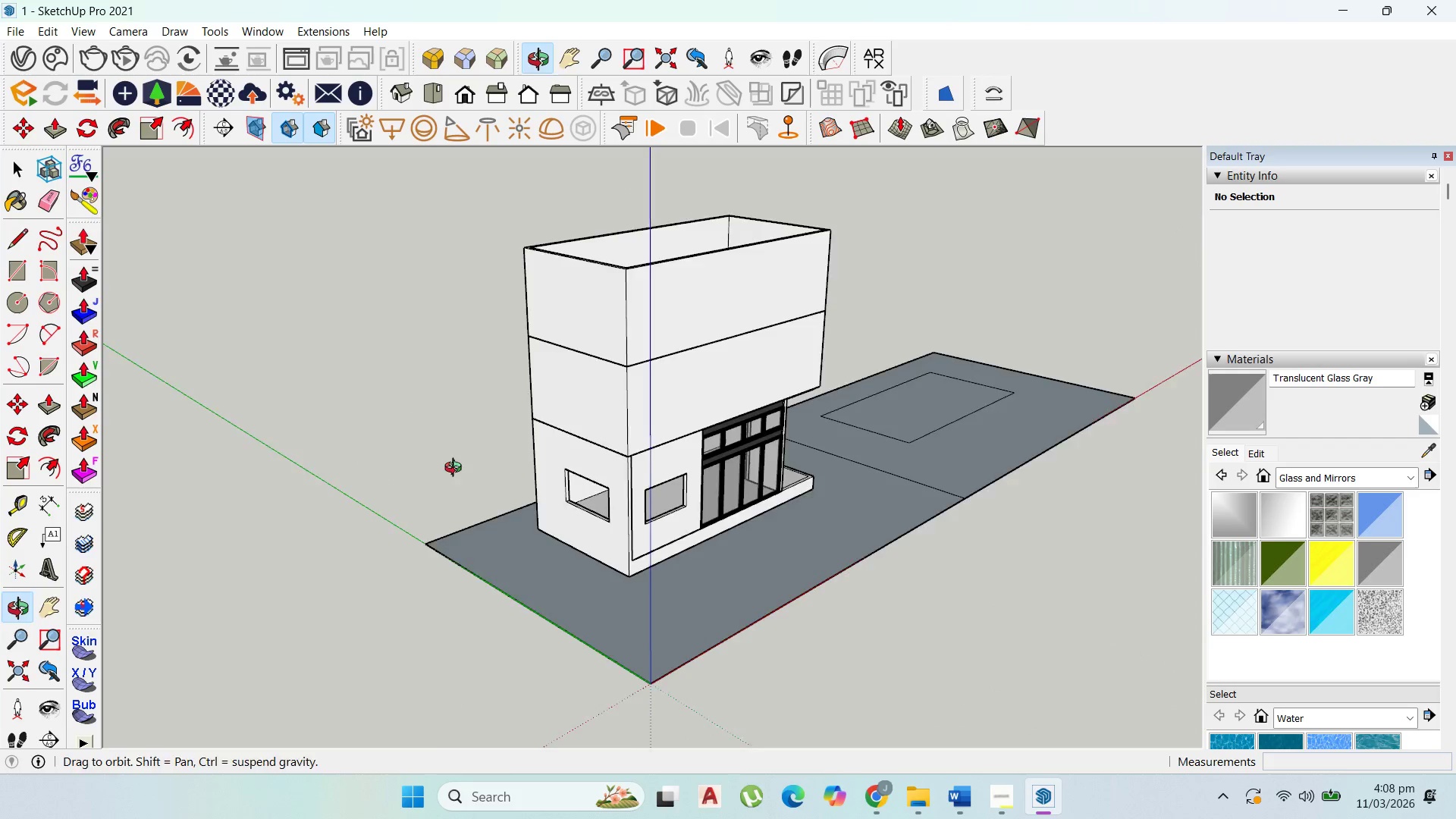 
key(Escape)
 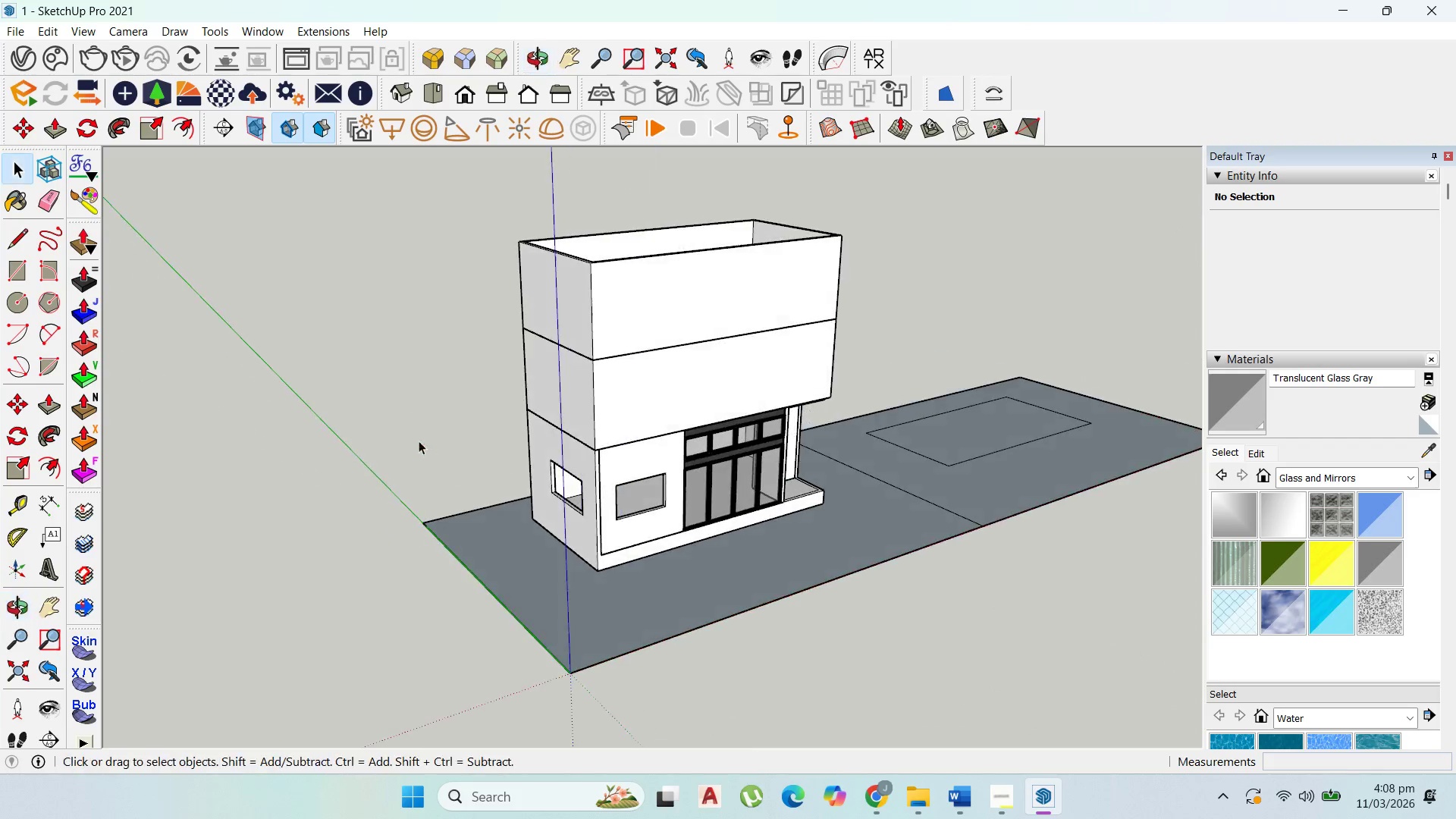 
key(Escape)
 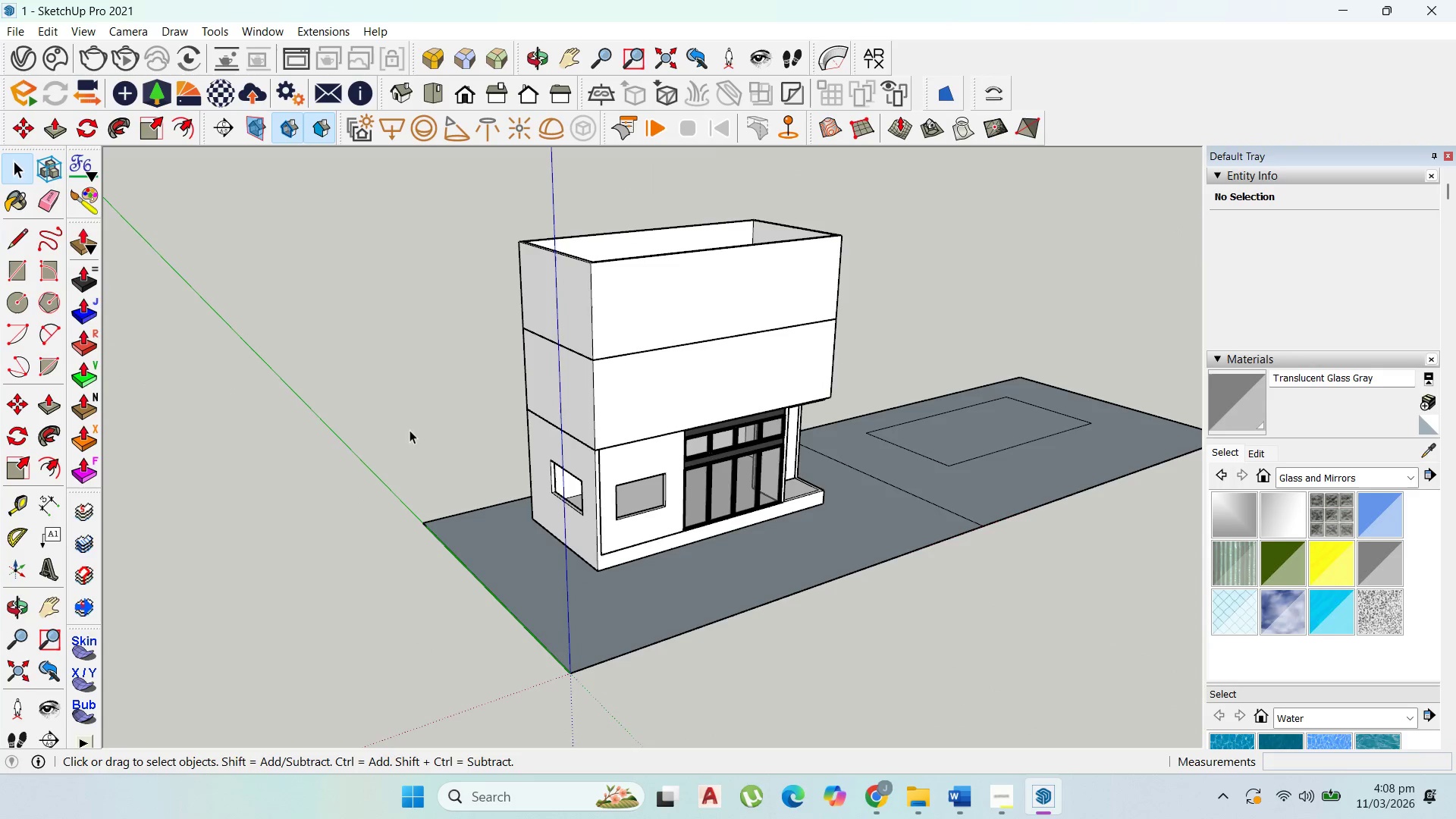 
key(Escape)
 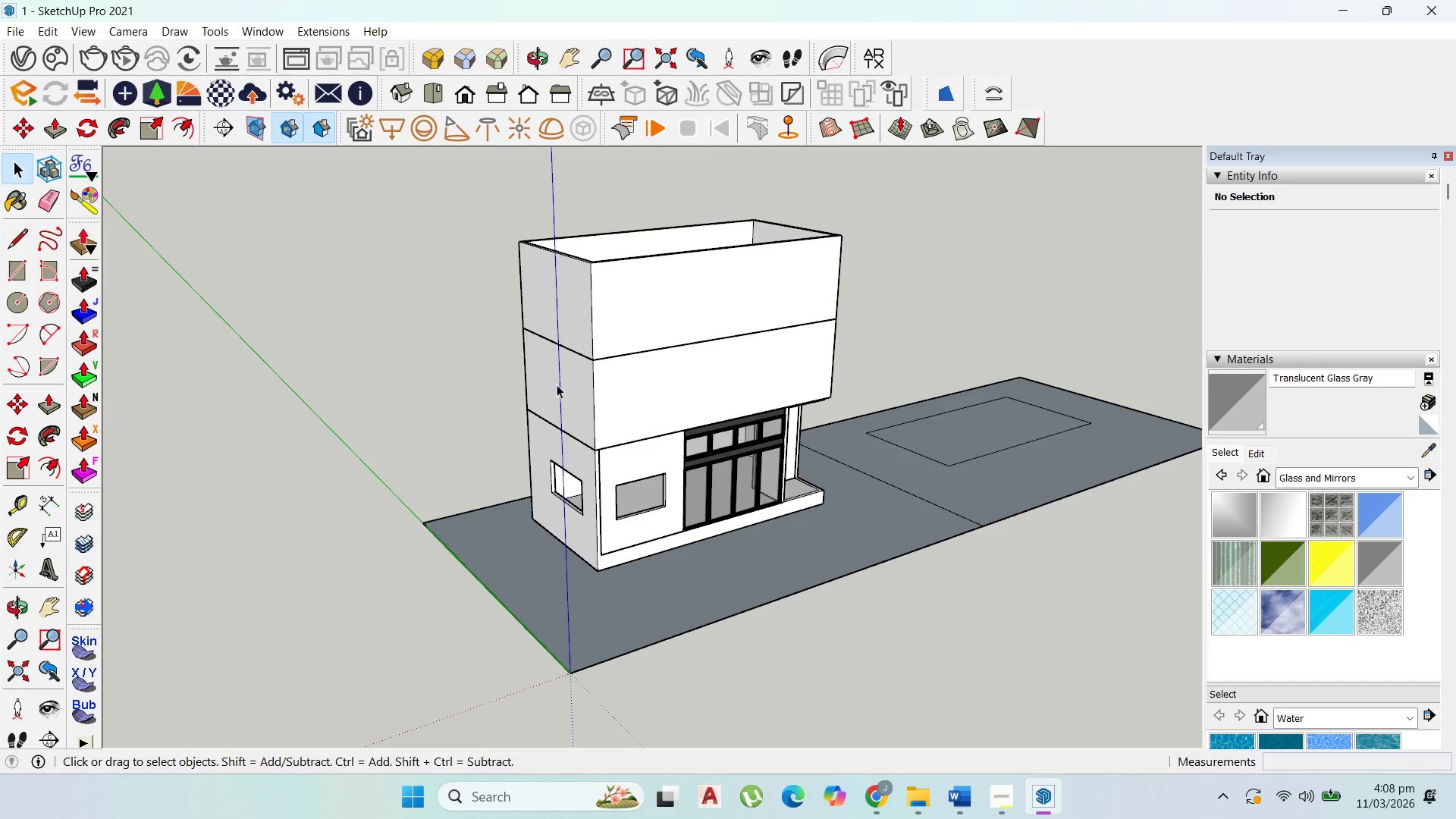 
scroll: coordinate [567, 391], scroll_direction: up, amount: 2.0
 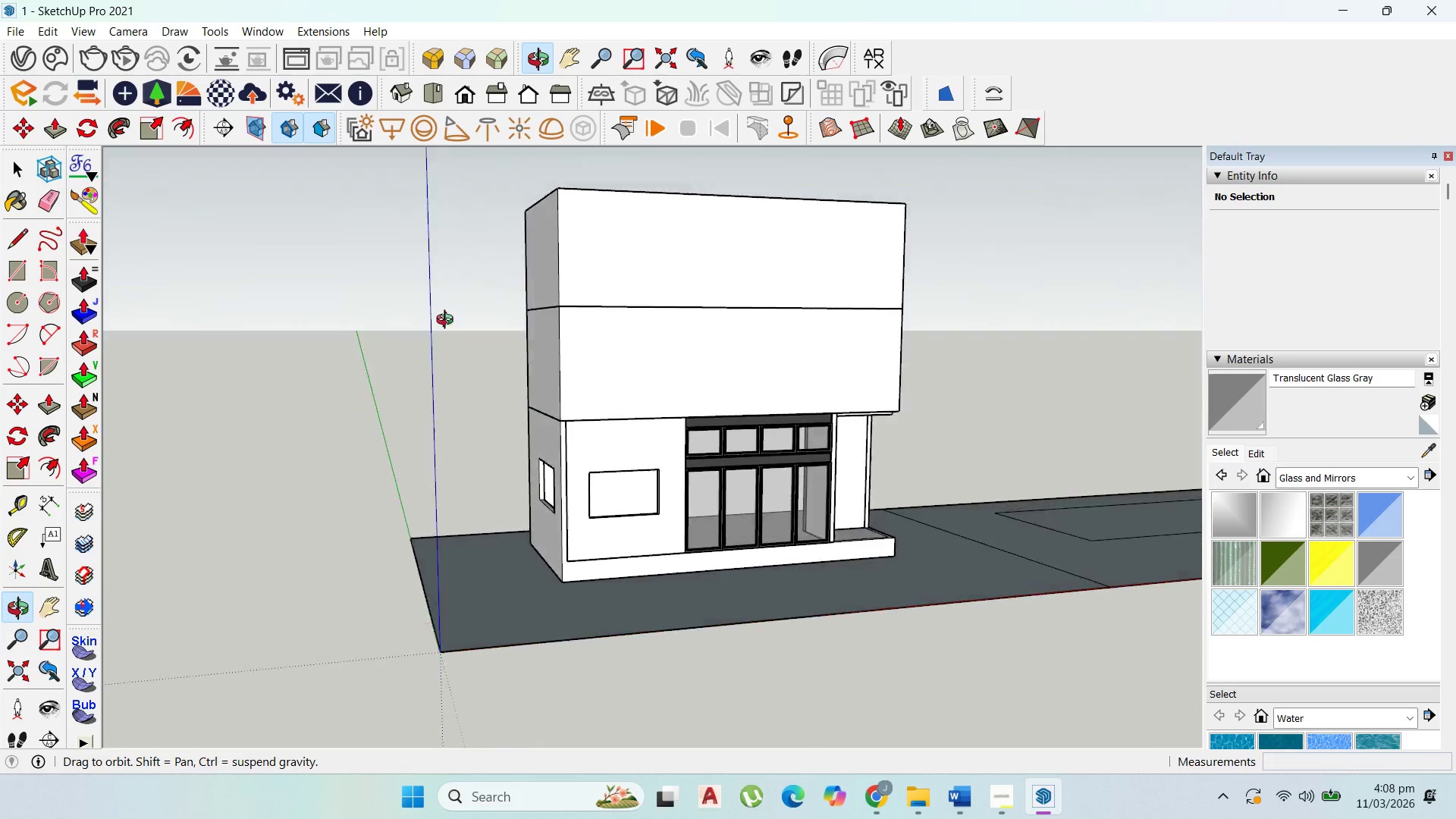 
scroll: coordinate [661, 627], scroll_direction: down, amount: 4.0
 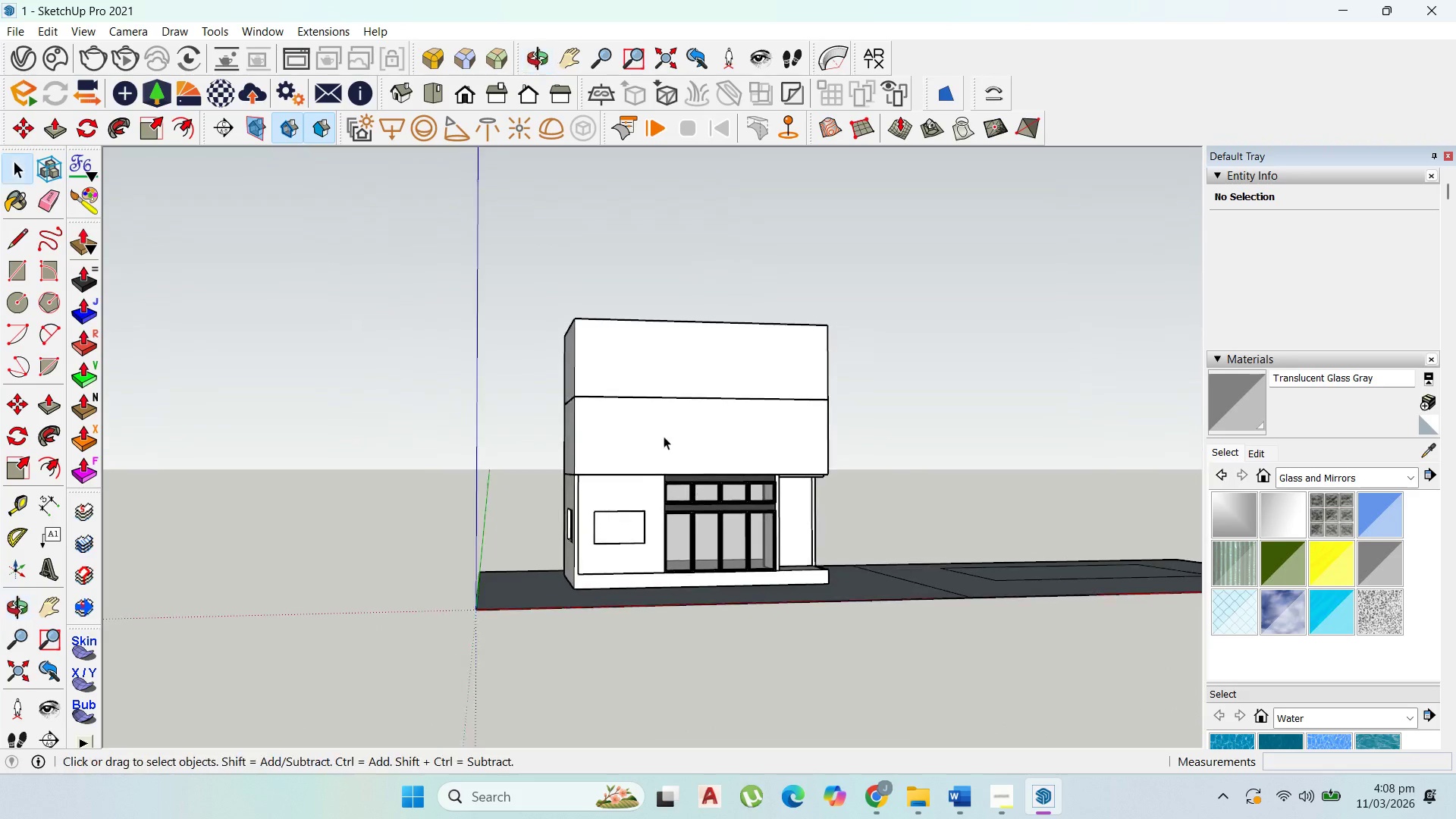 
scroll: coordinate [666, 433], scroll_direction: up, amount: 3.0
 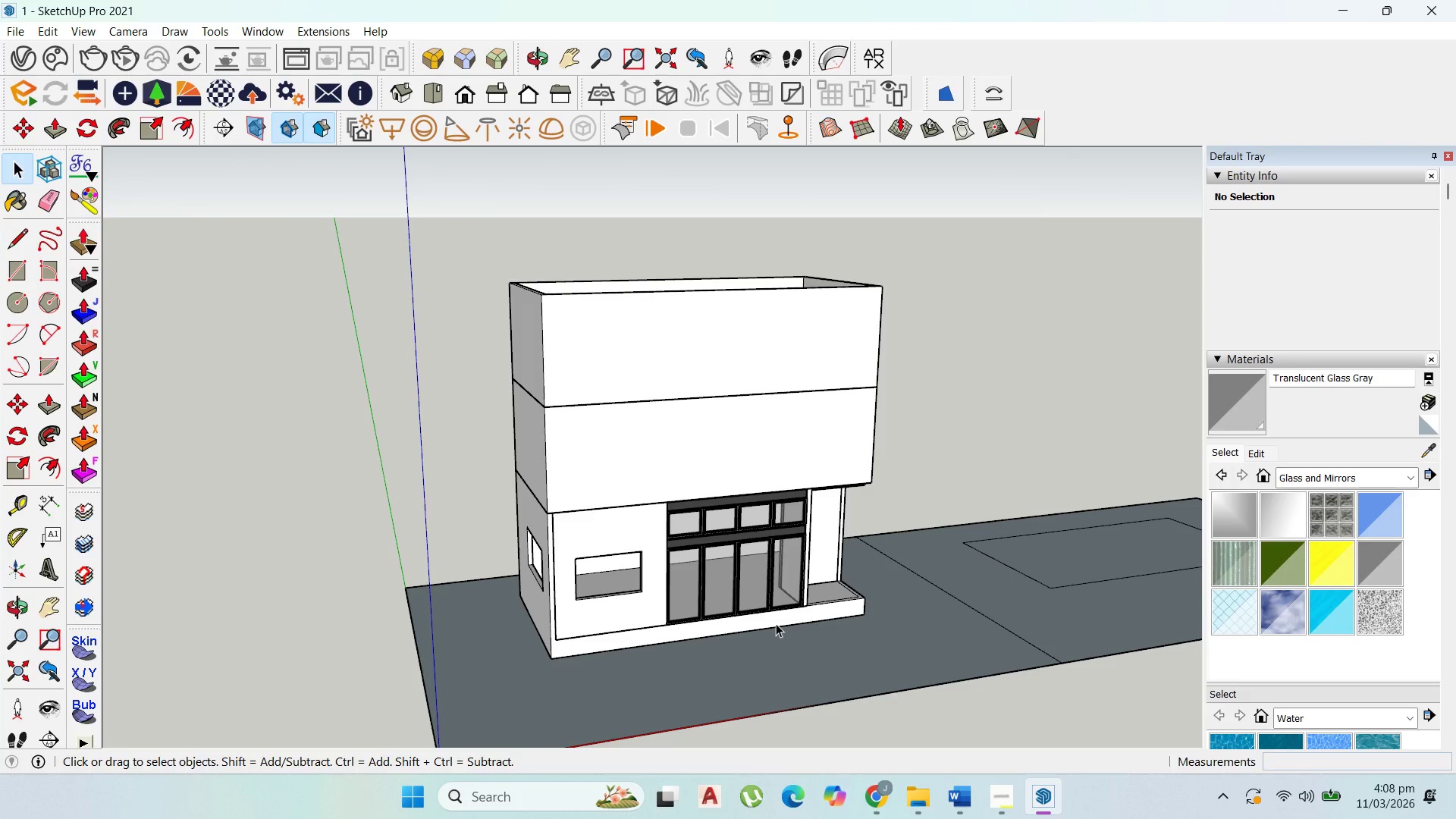 
wait(15.63)
 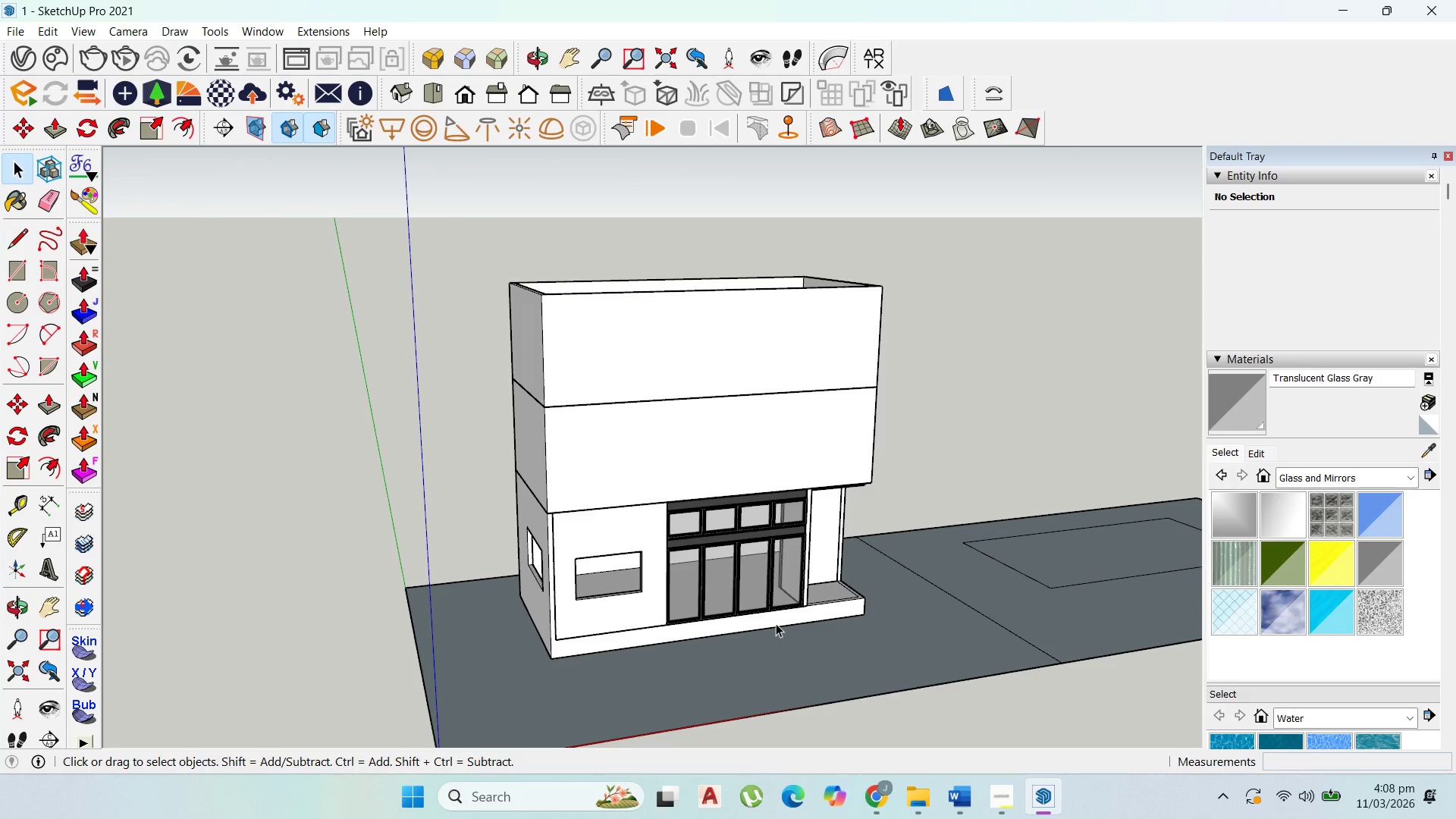 
scroll: coordinate [755, 401], scroll_direction: up, amount: 3.0
 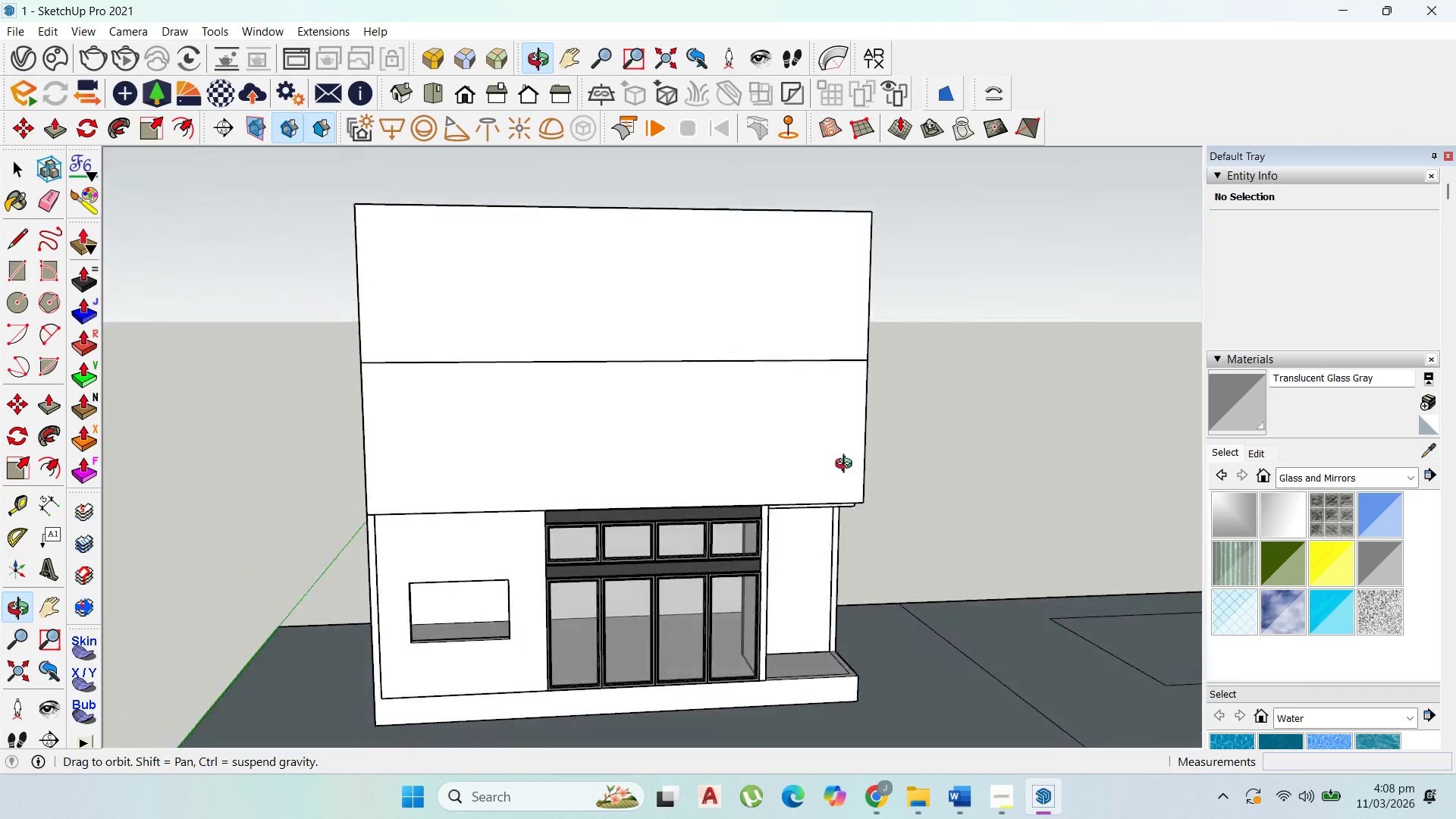 
wait(5.16)
 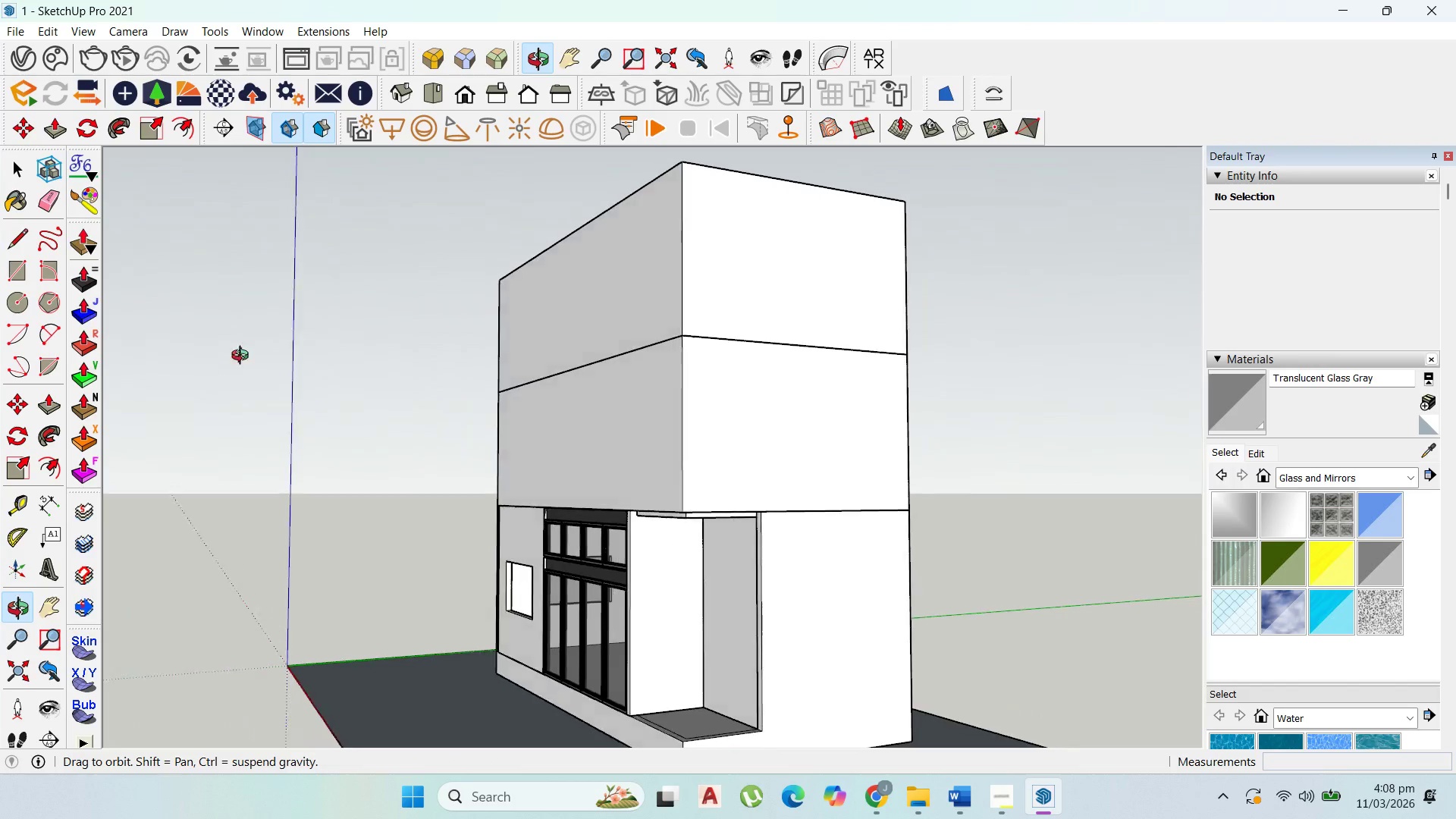 
scroll: coordinate [683, 406], scroll_direction: down, amount: 3.0
 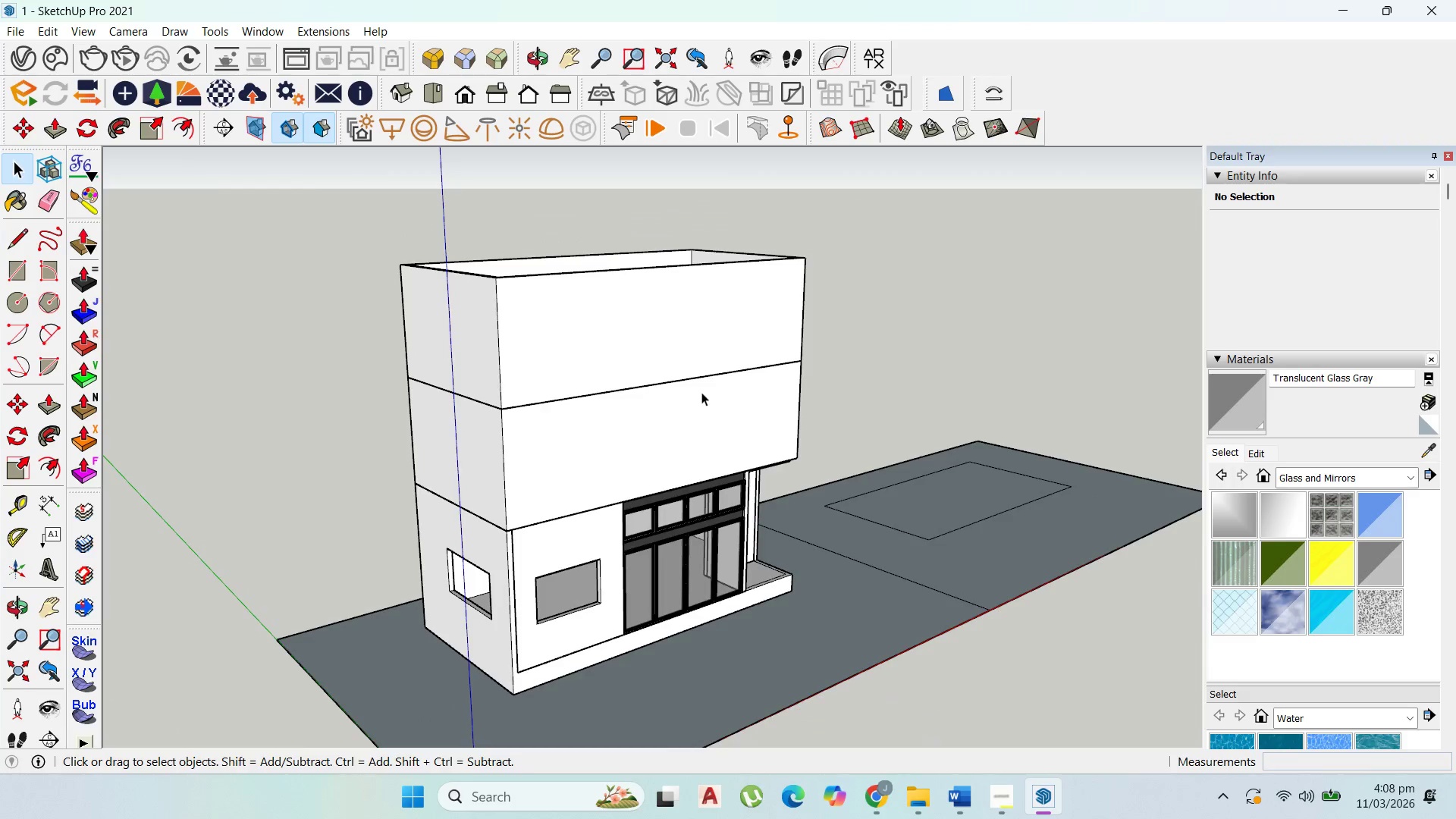 
scroll: coordinate [824, 513], scroll_direction: up, amount: 8.0
 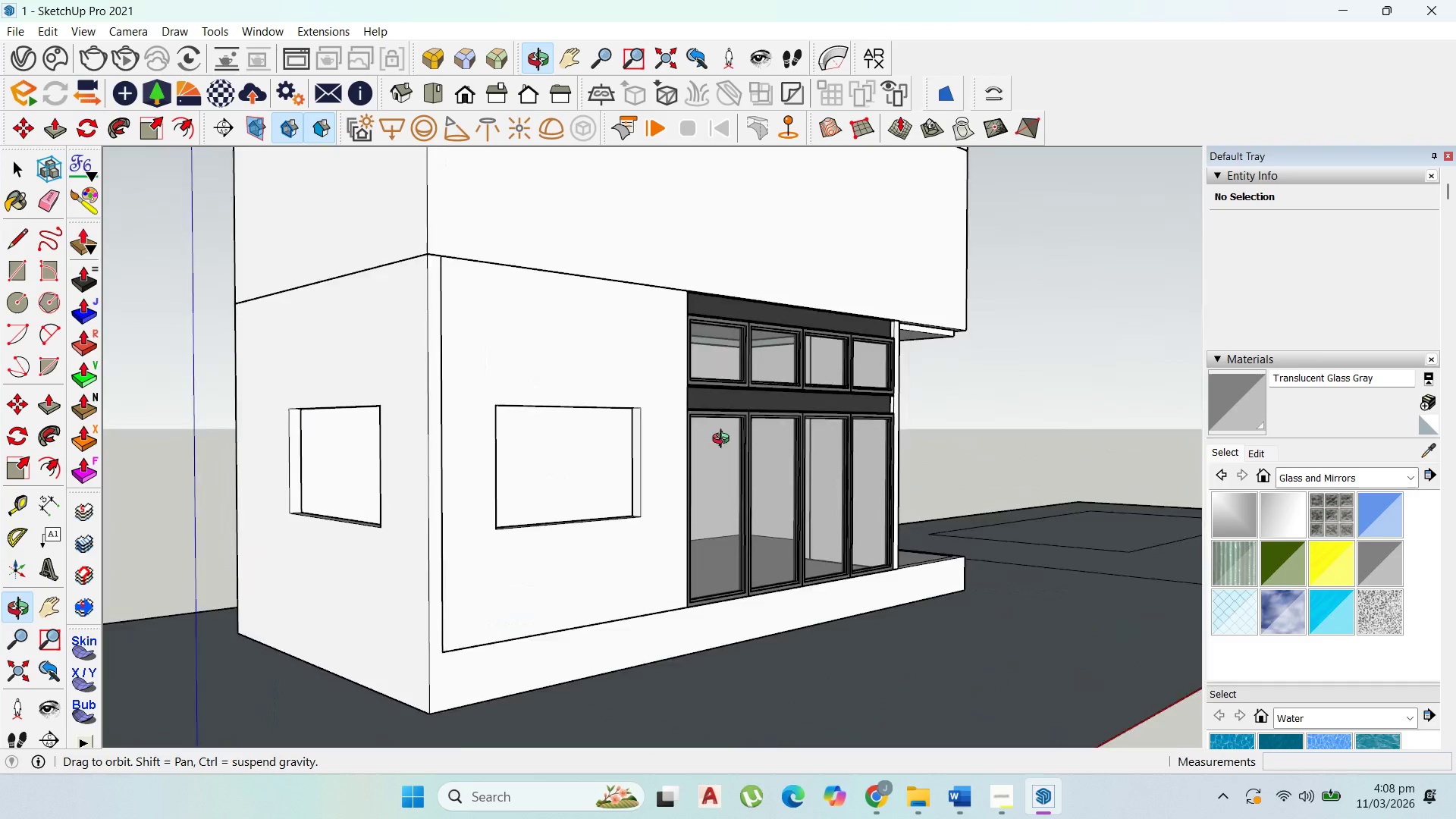 
scroll: coordinate [571, 440], scroll_direction: down, amount: 10.0
 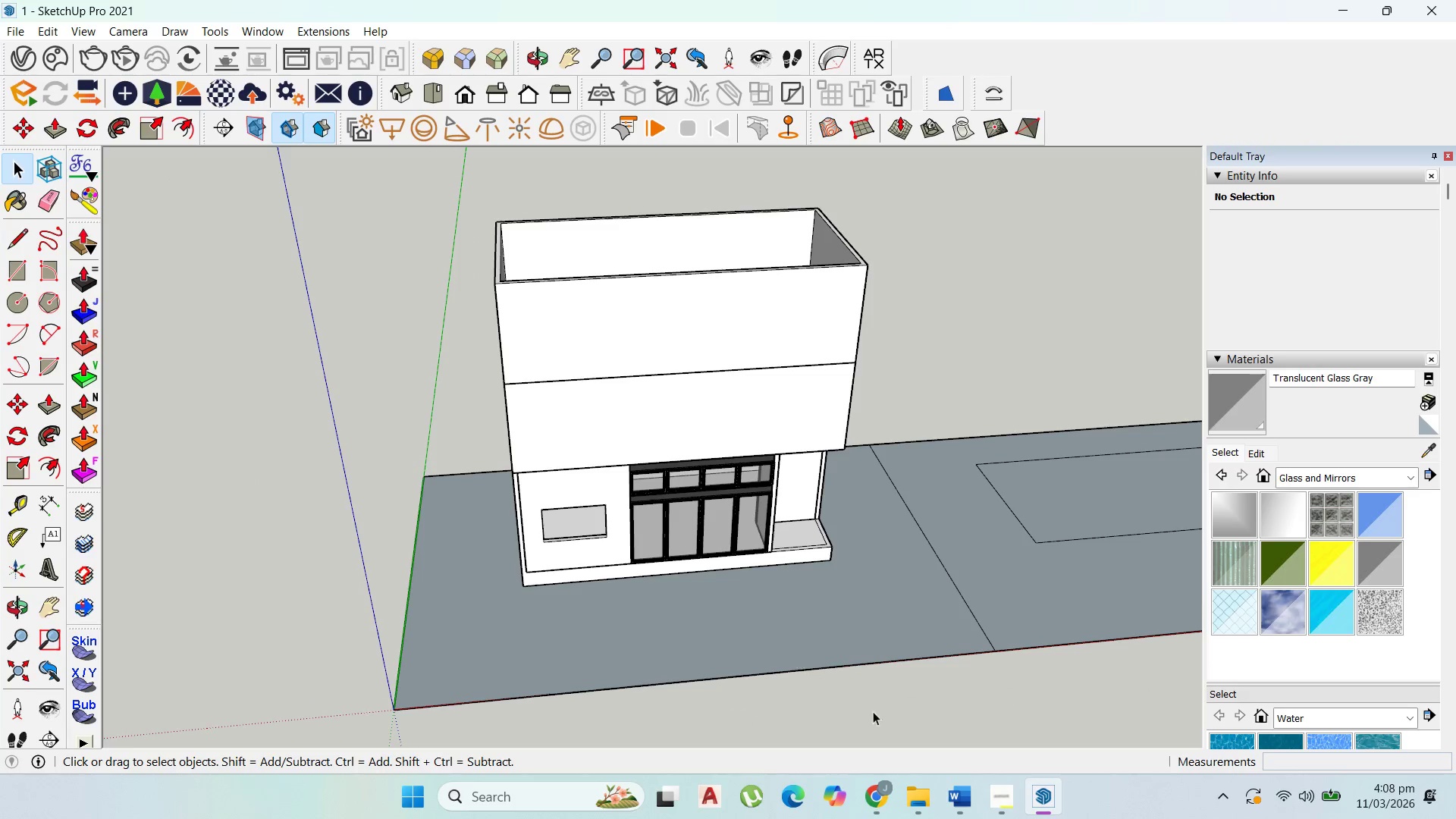 
left_click([889, 788])
 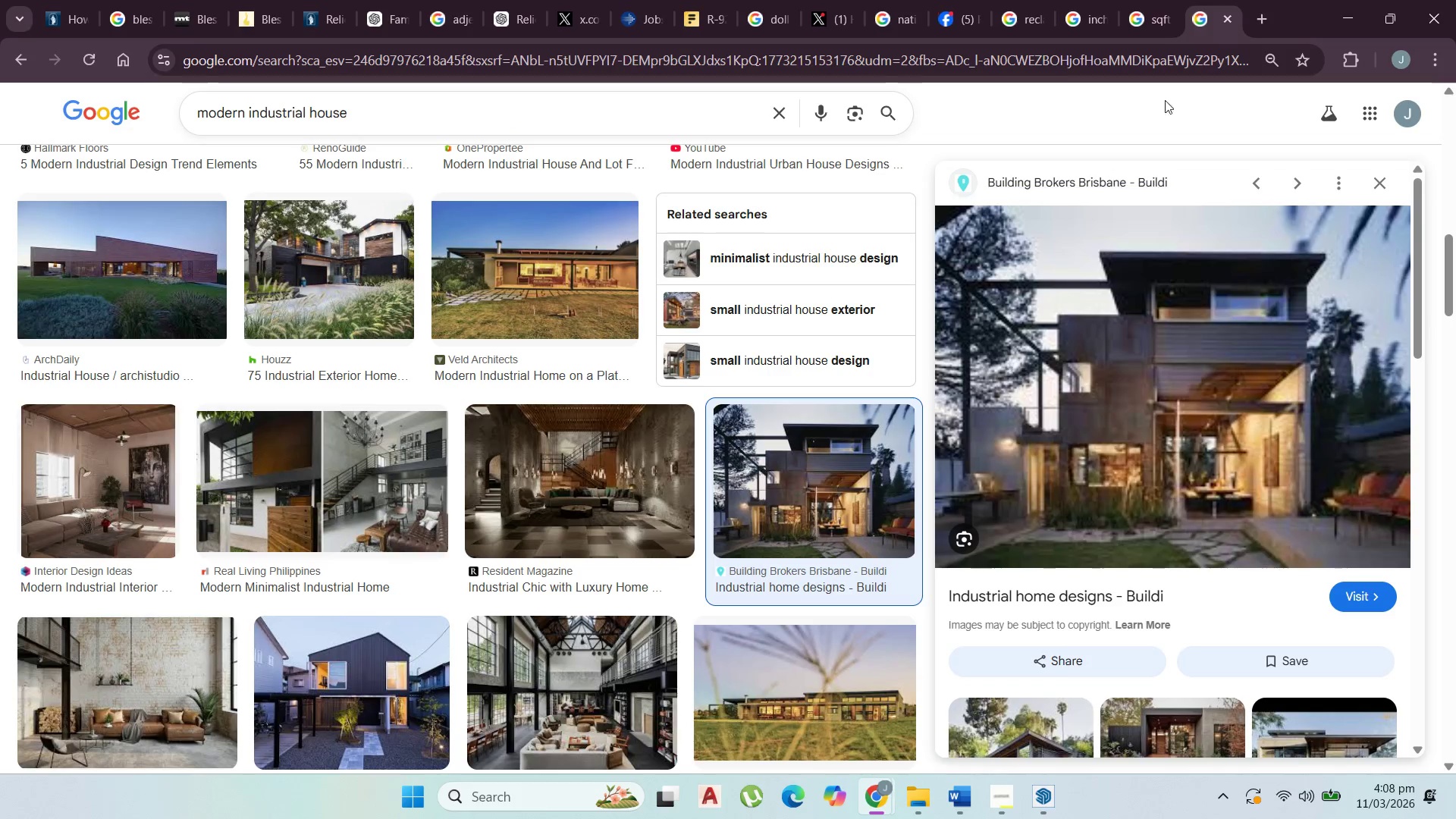 
mouse_move([1370, 17])
 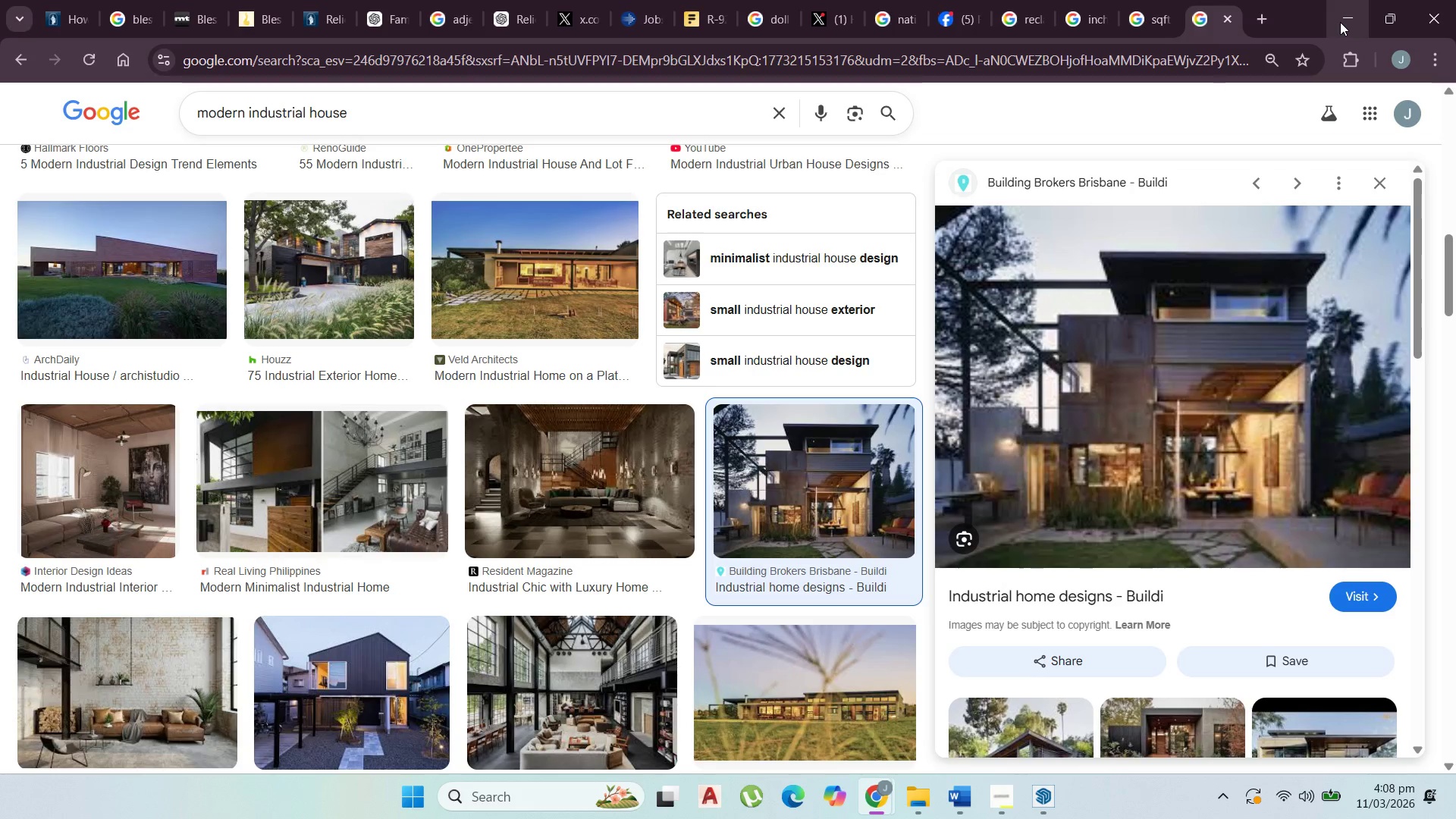 
left_click([1340, 22])
 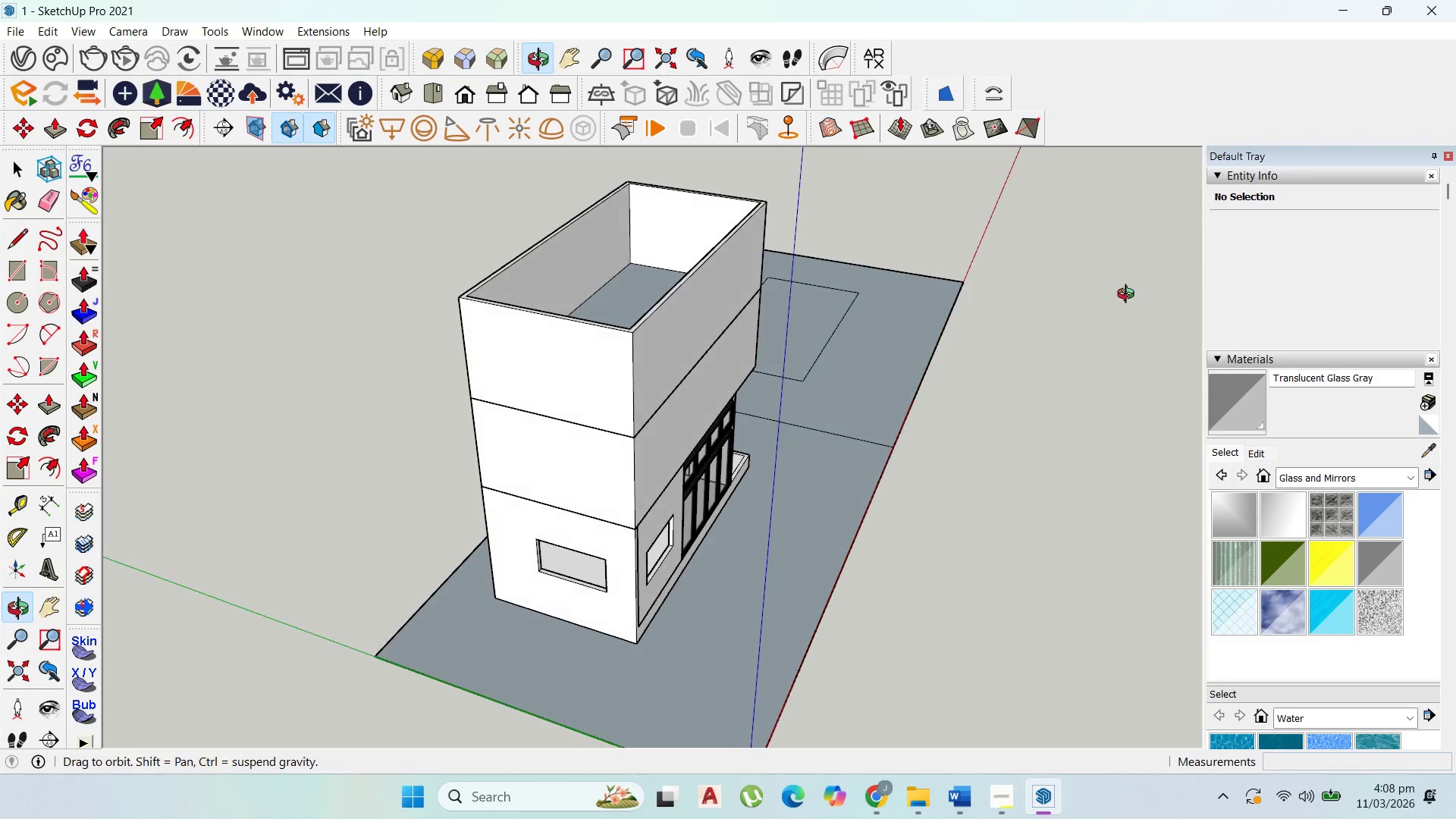 
scroll: coordinate [748, 353], scroll_direction: up, amount: 3.0
 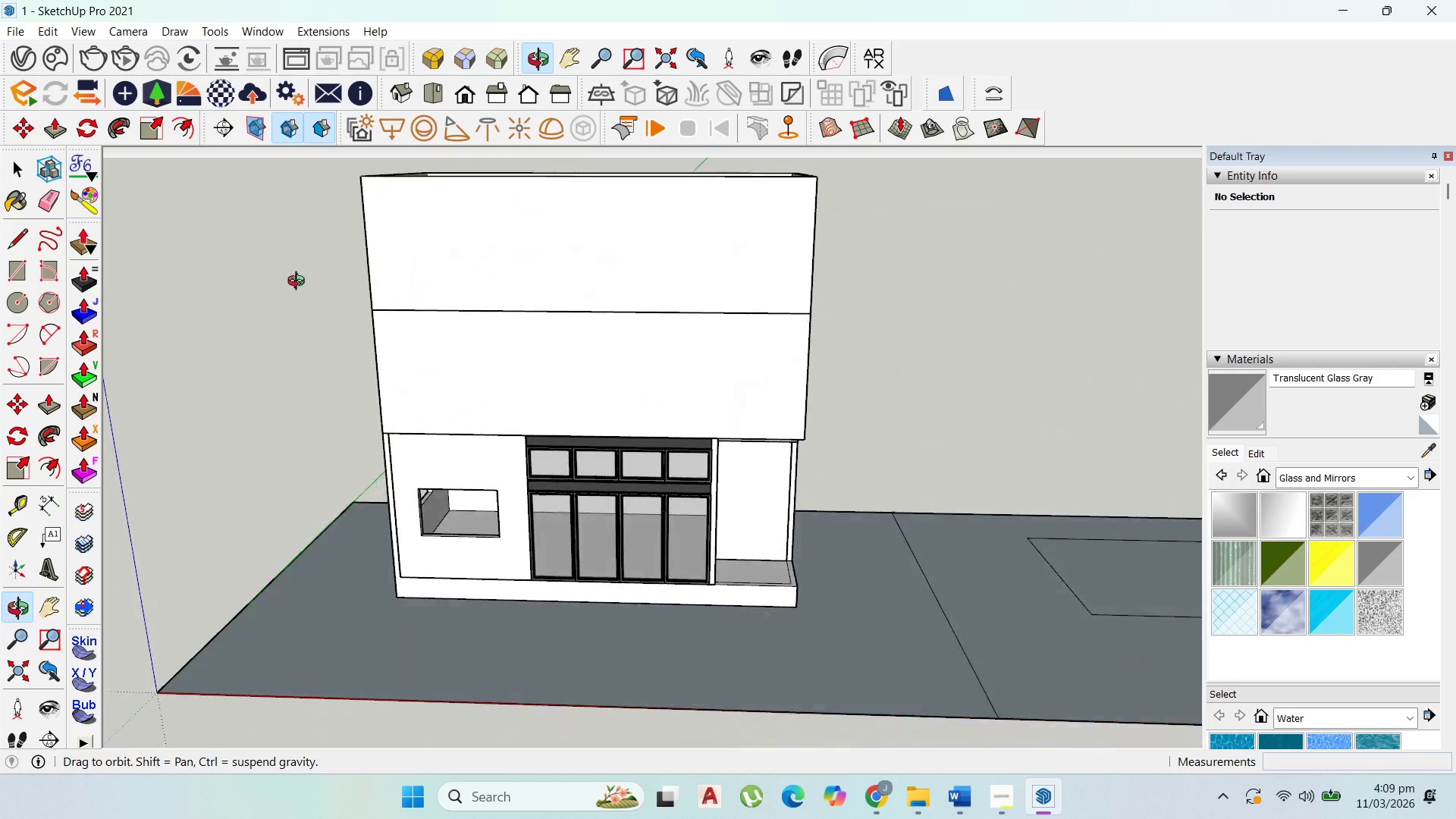 
wait(7.14)
 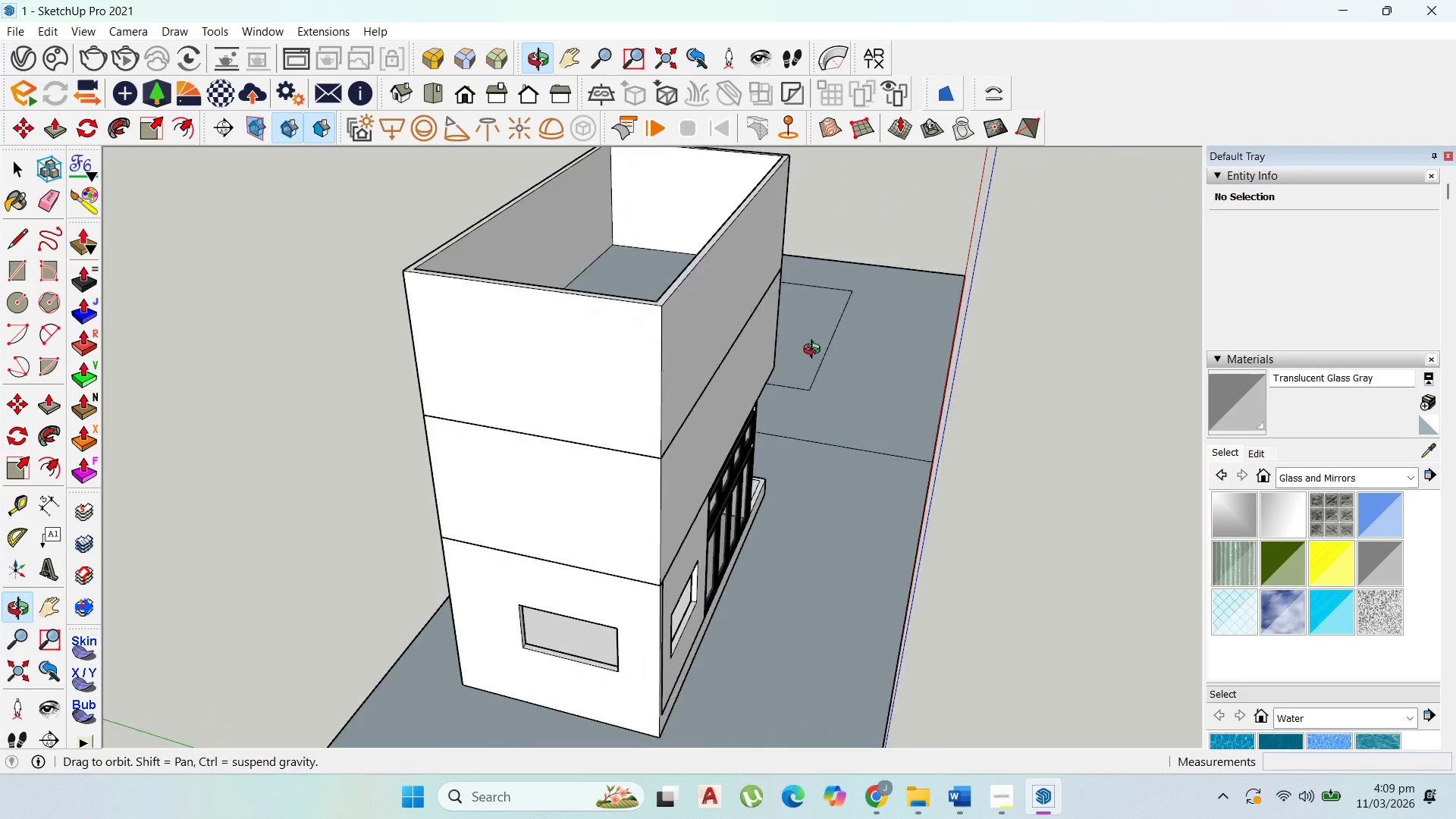 
scroll: coordinate [739, 423], scroll_direction: up, amount: 4.0
 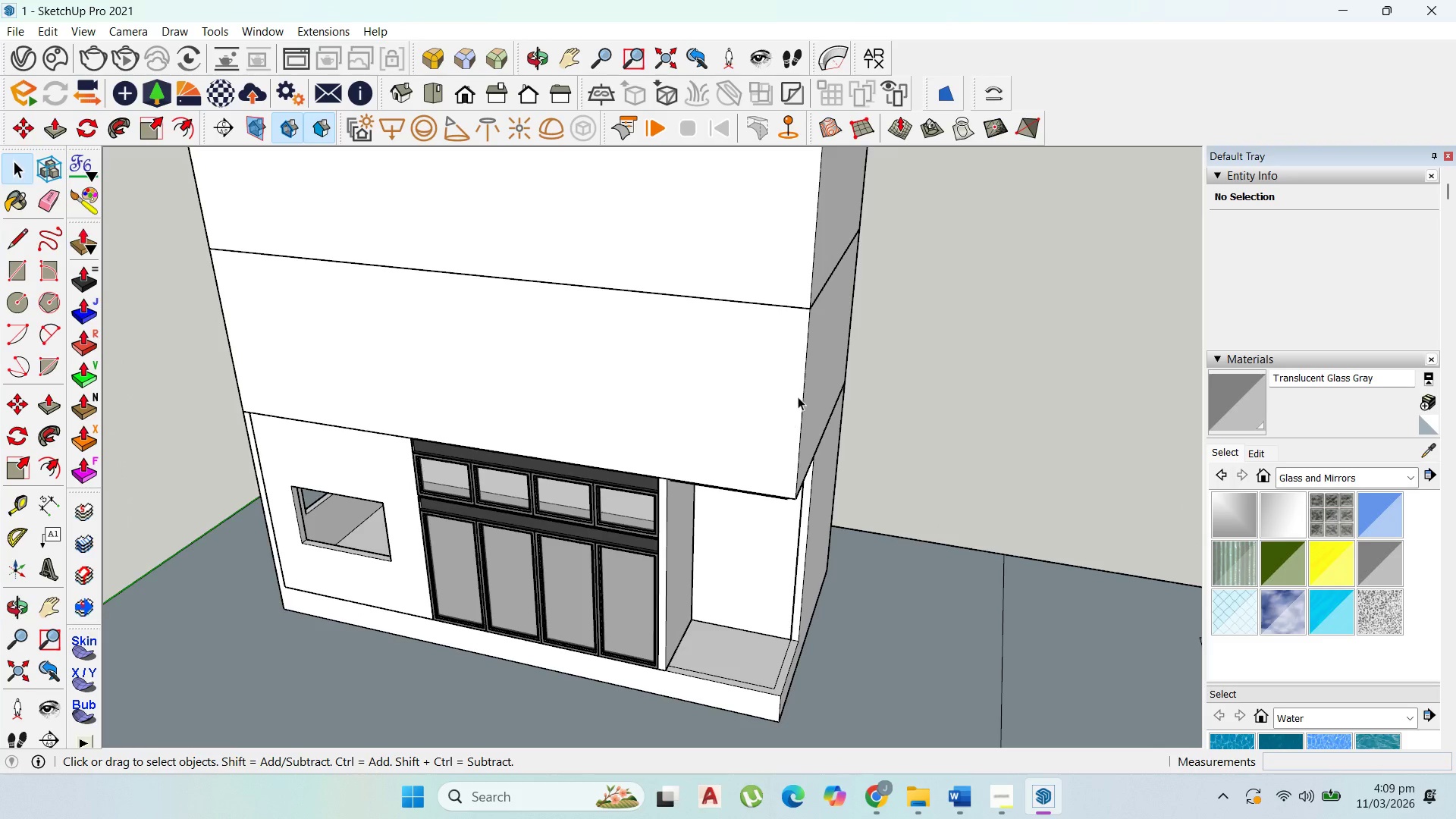 
double_click([798, 397])
 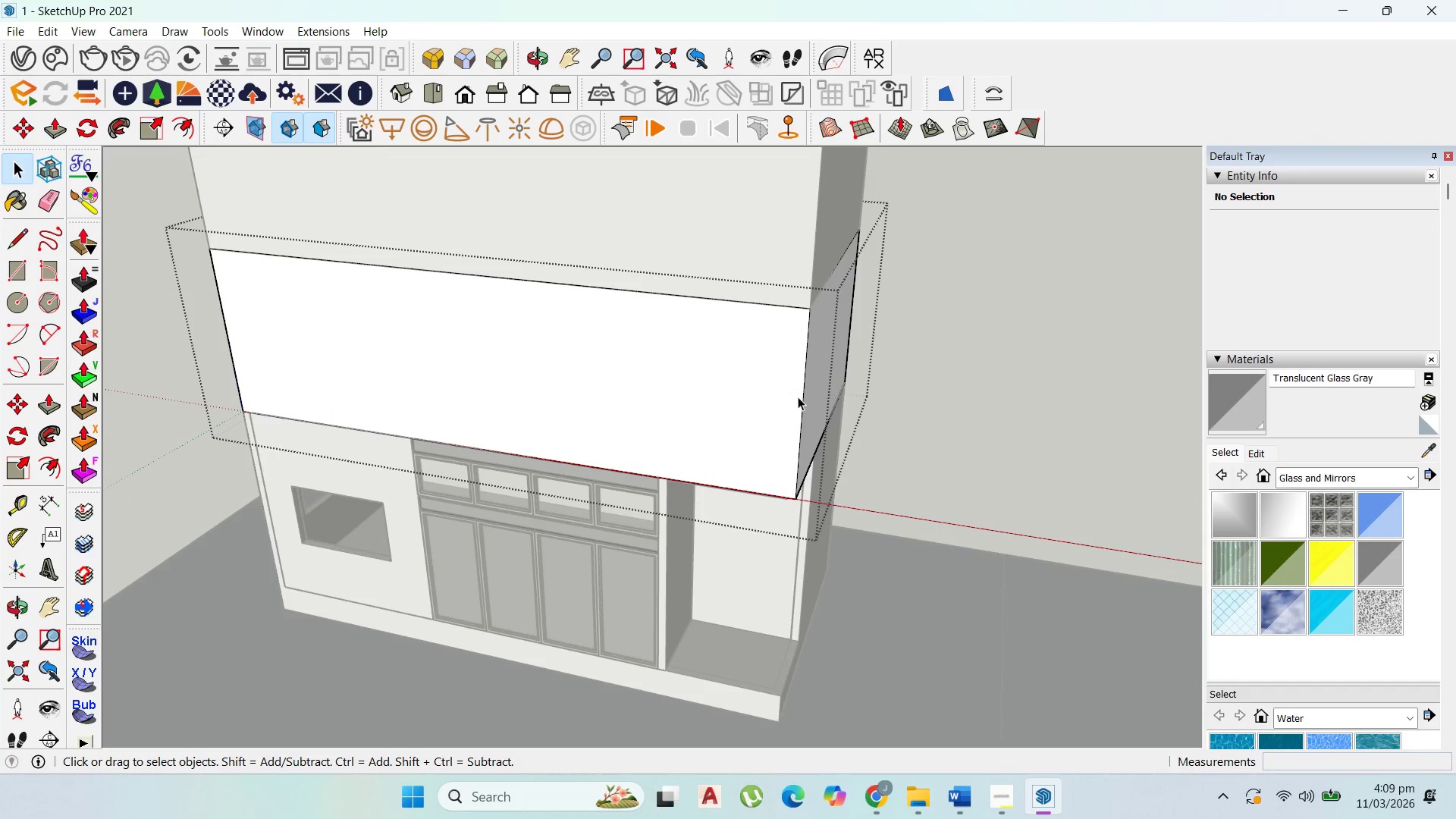 
triple_click([798, 397])
 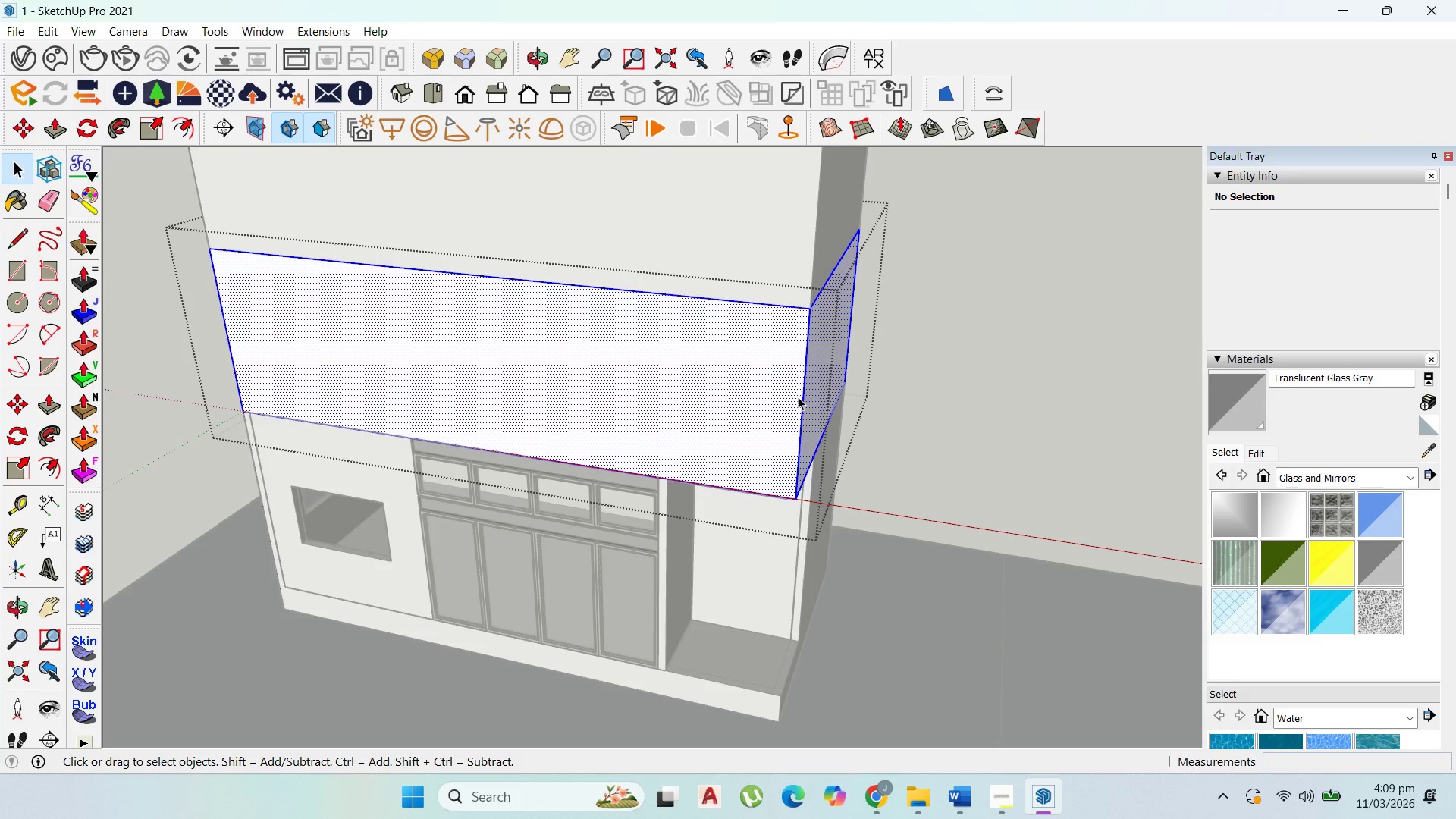 
triple_click([798, 397])
 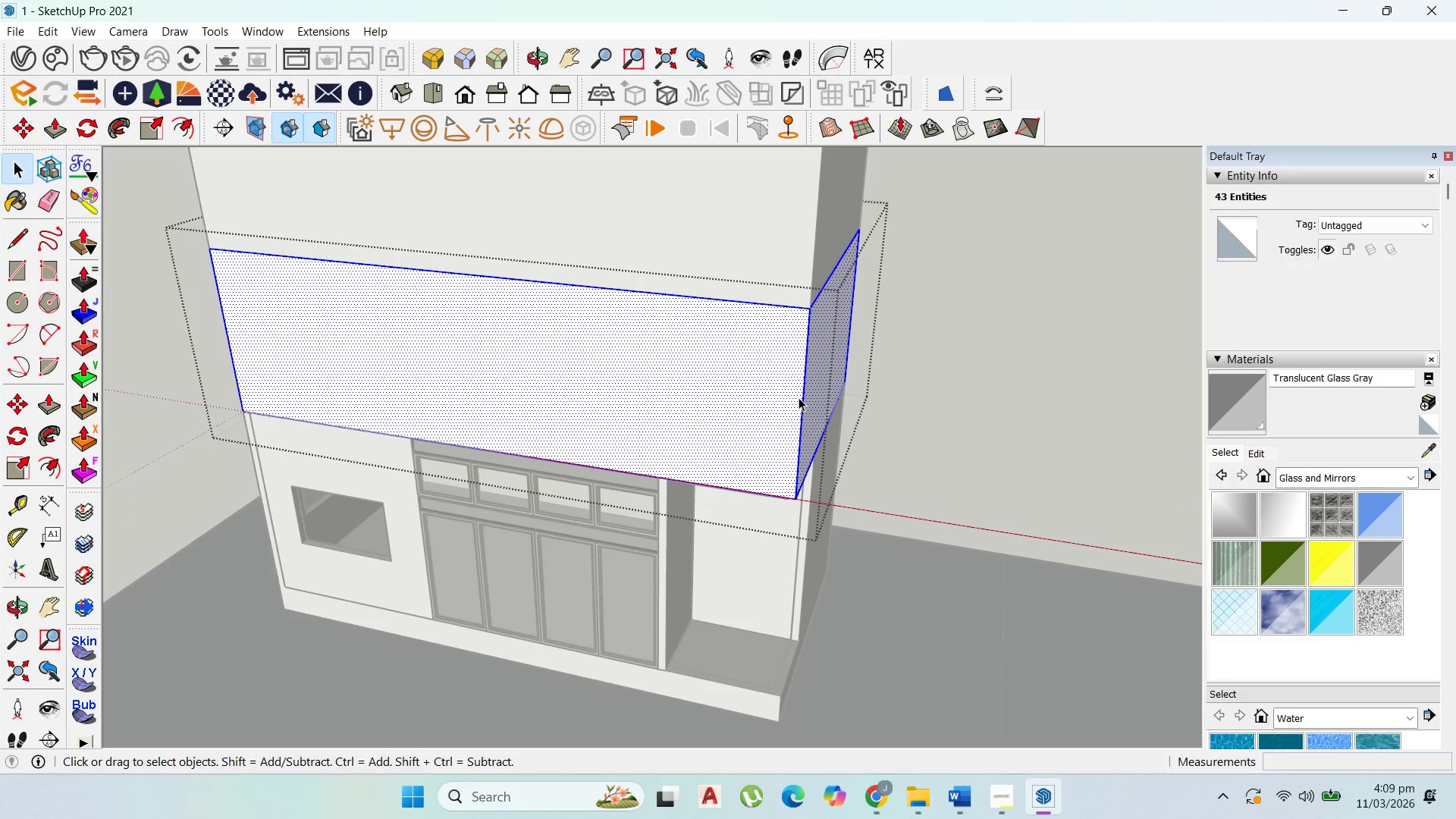 
scroll: coordinate [800, 400], scroll_direction: down, amount: 2.0
 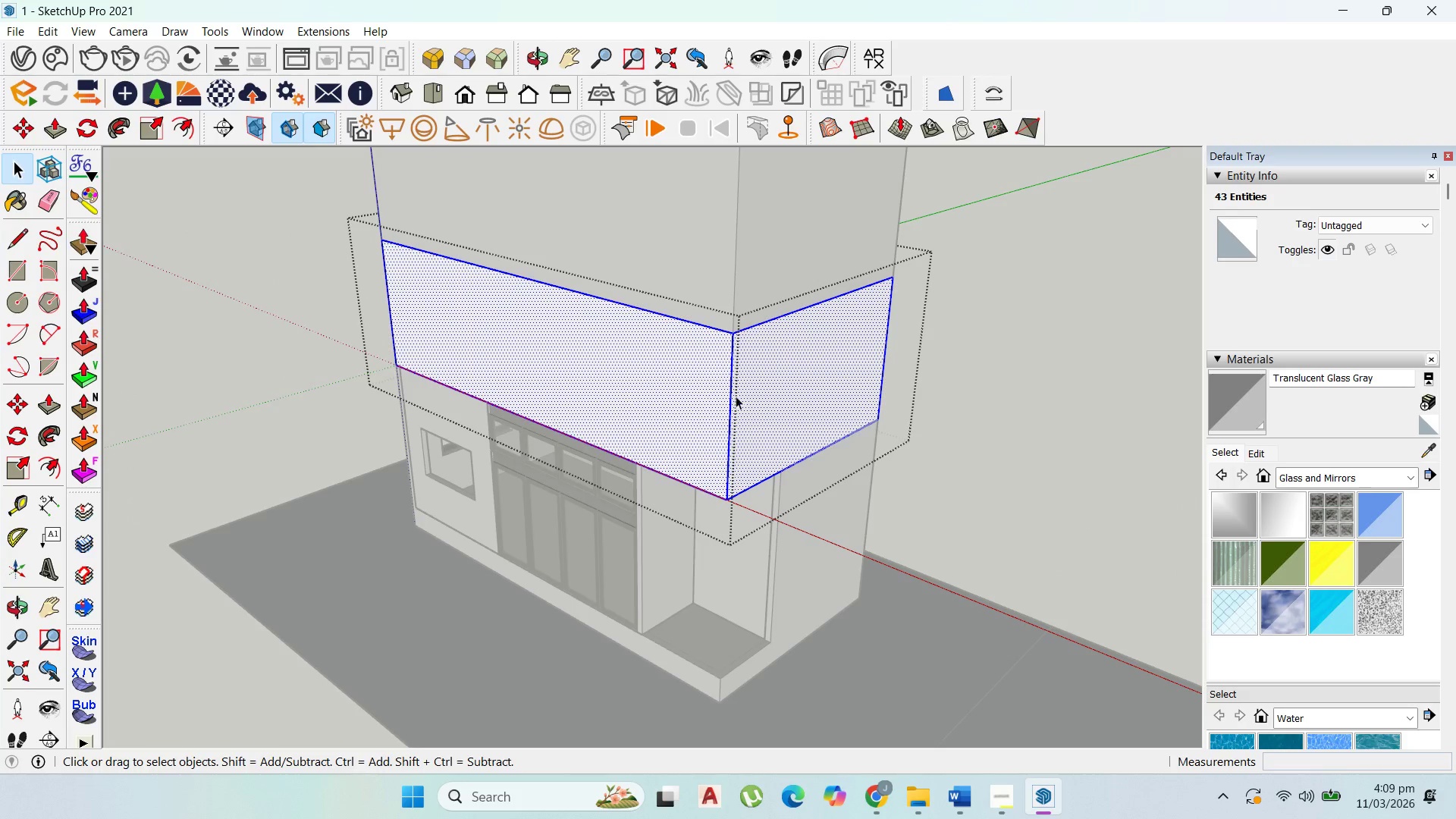 
key(Escape)
 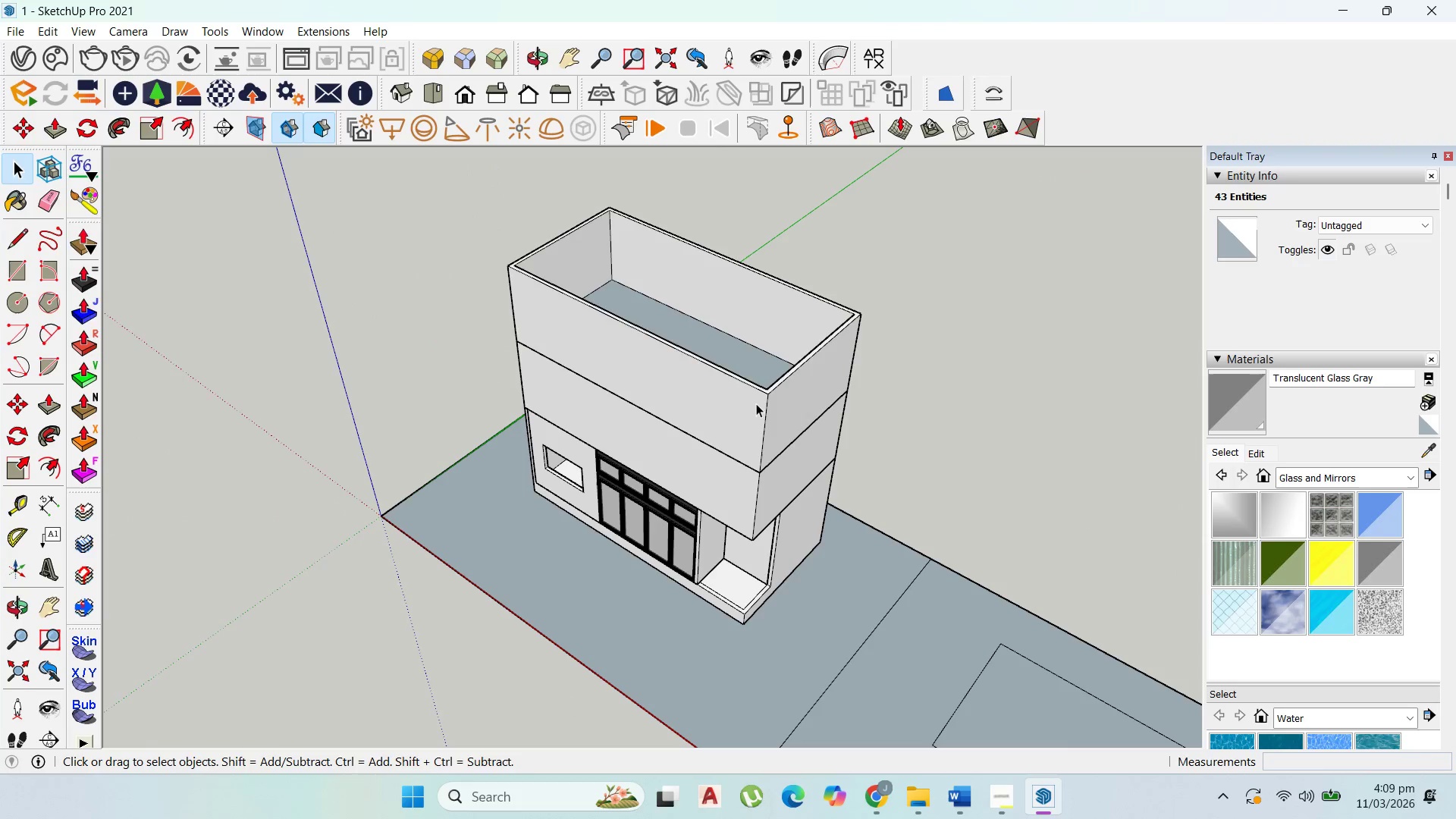 
scroll: coordinate [773, 505], scroll_direction: down, amount: 6.0
 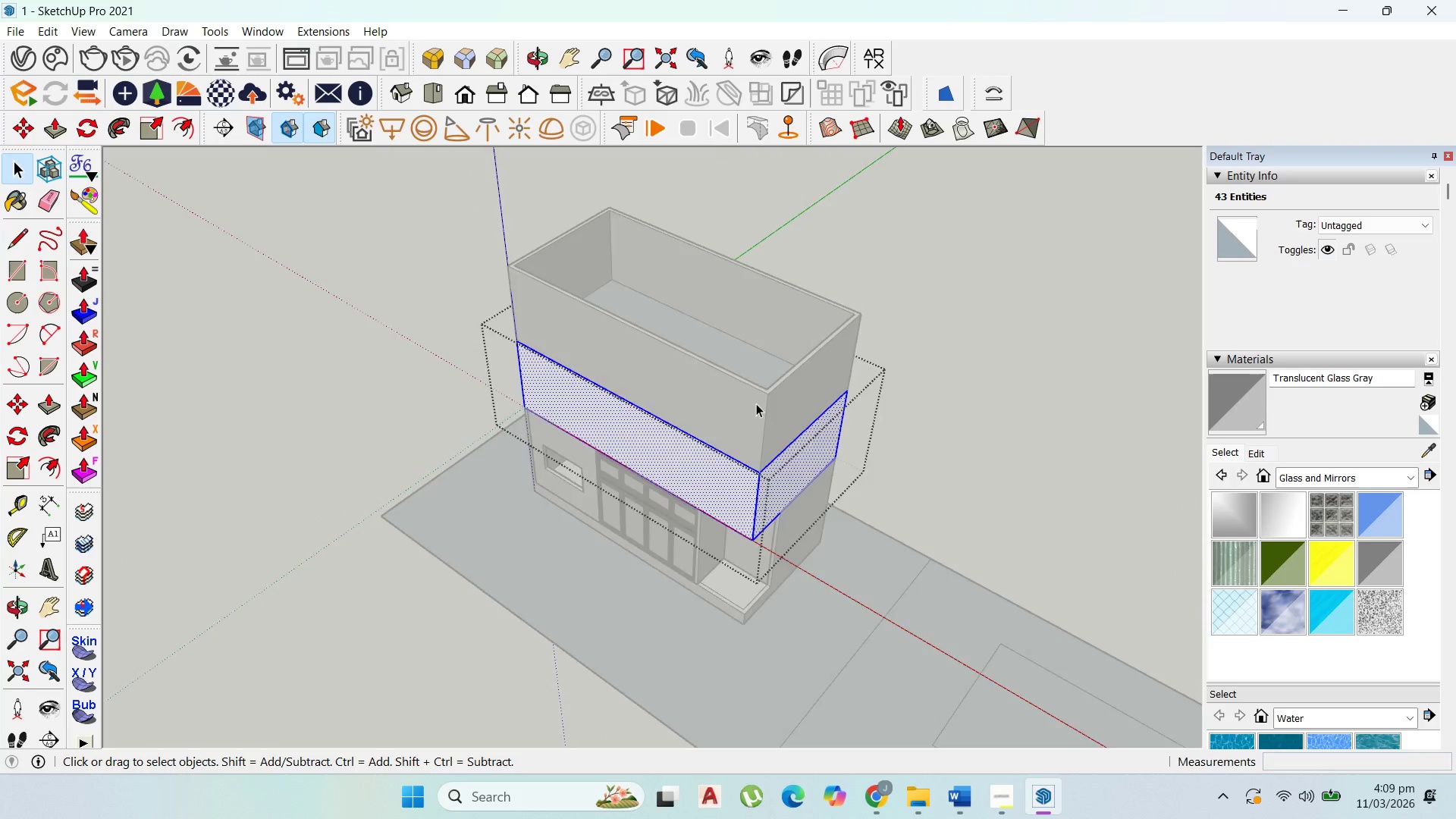 
left_click([756, 403])
 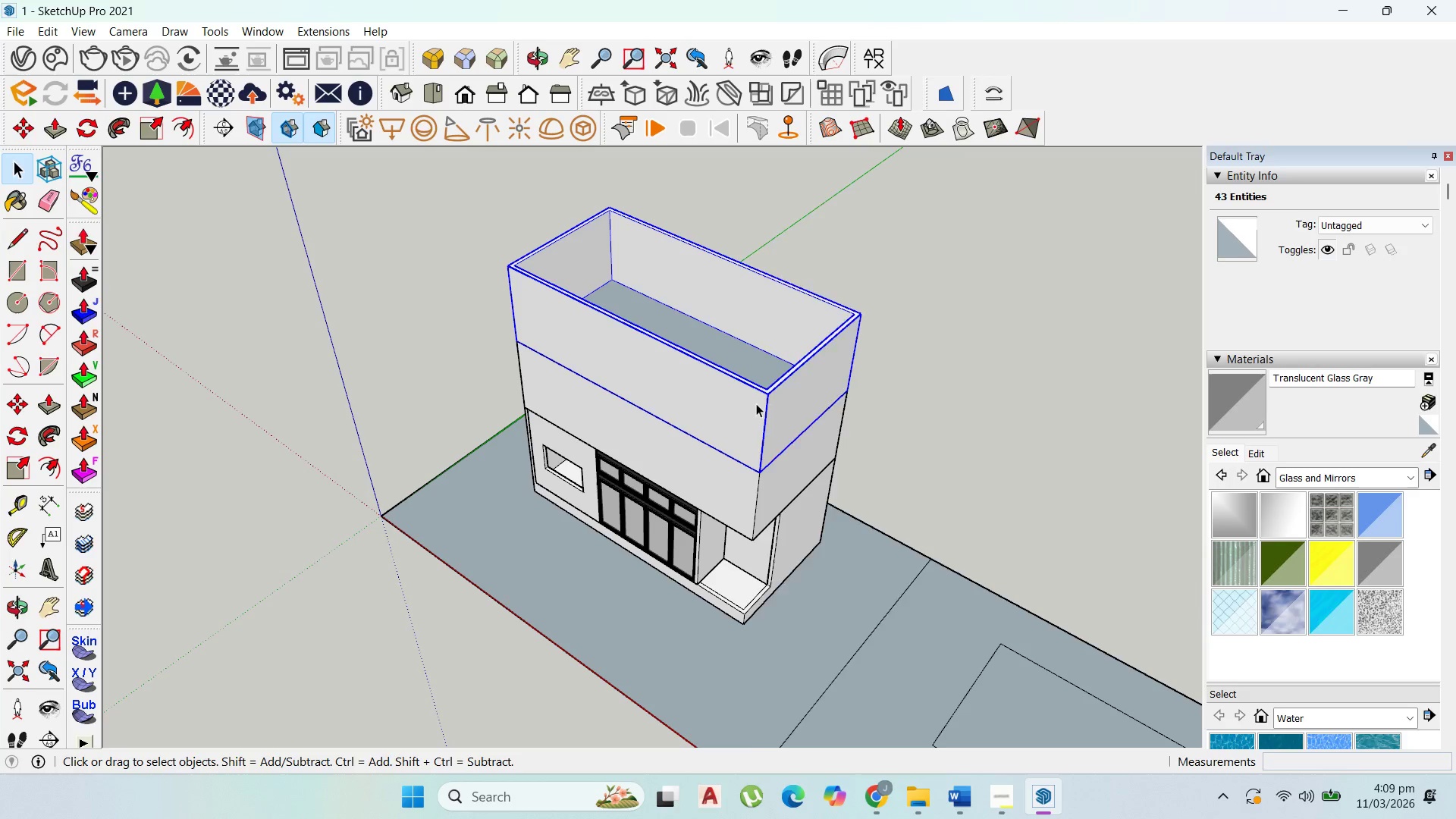 
right_click([756, 403])
 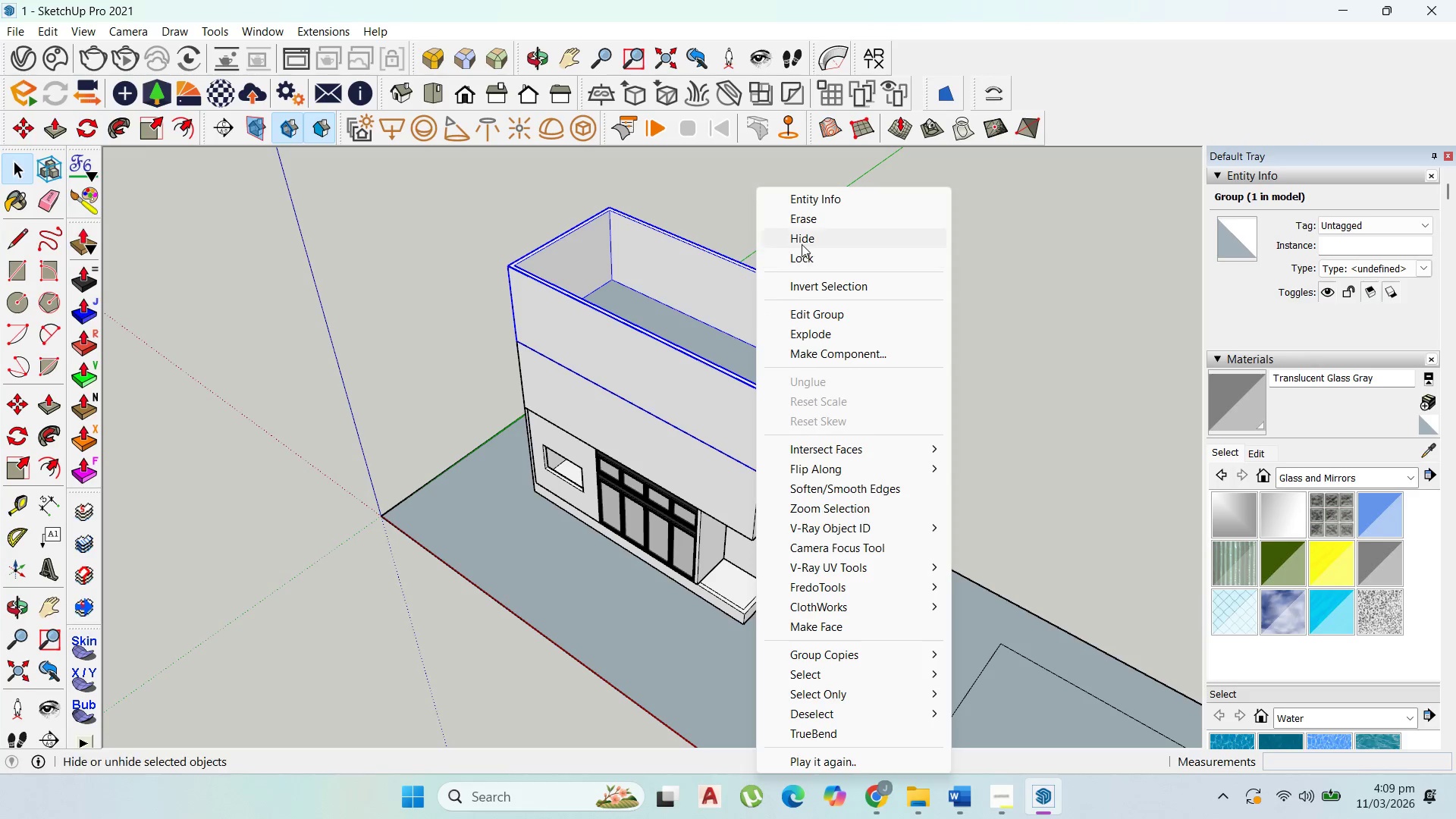 
left_click([802, 242])
 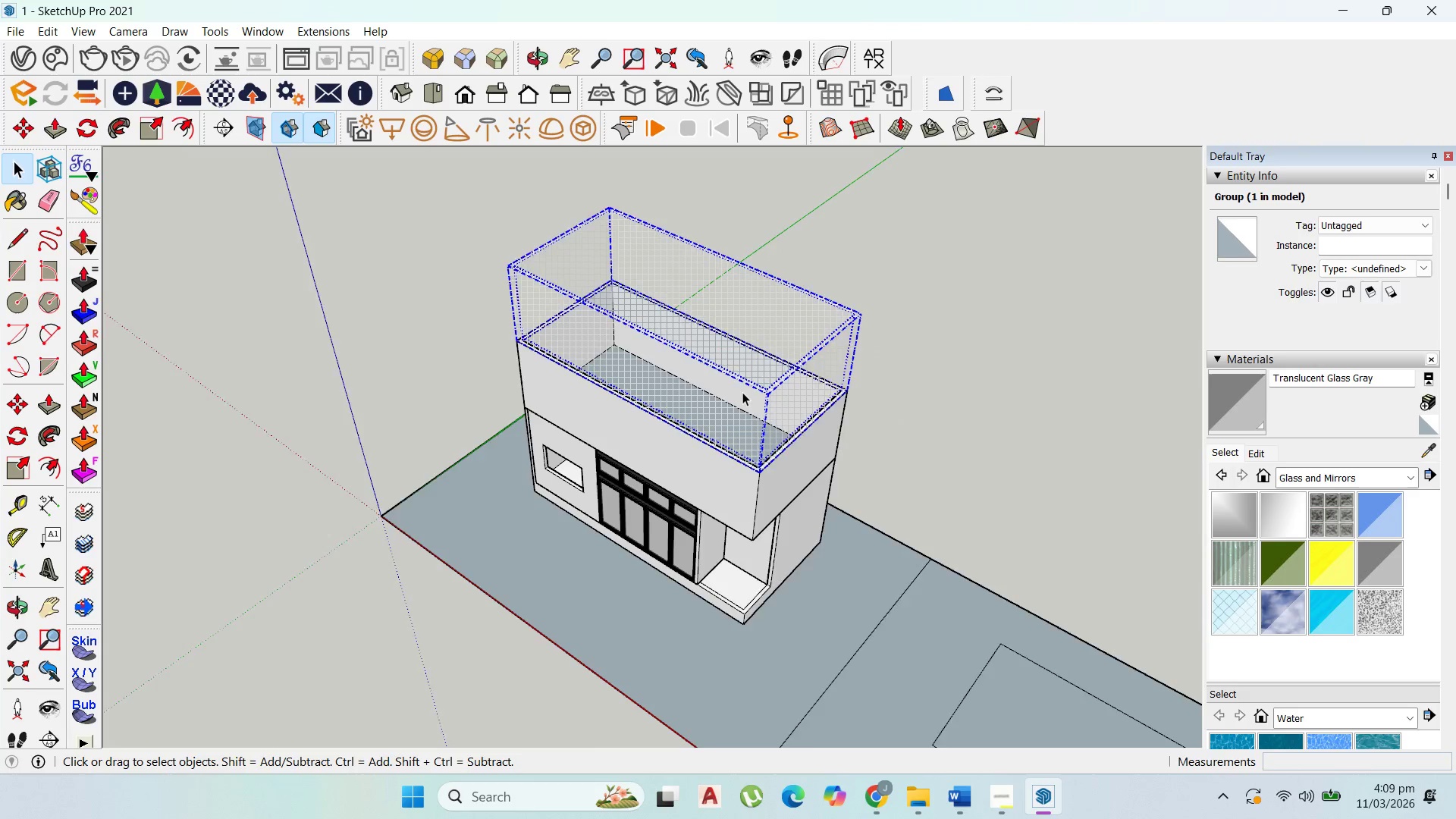 
hold_key(key=Escape, duration=2.5)
 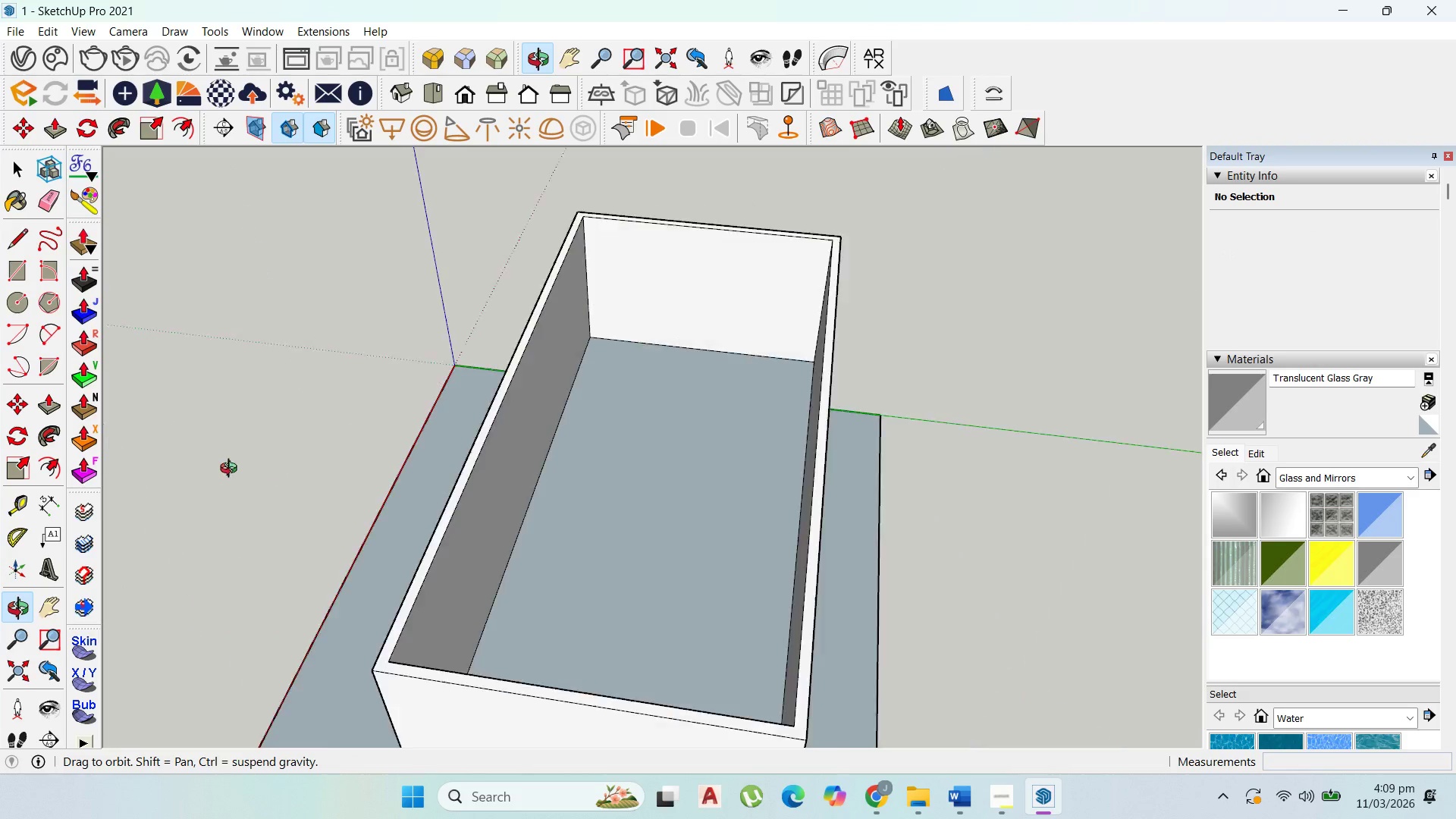 
scroll: coordinate [742, 395], scroll_direction: up, amount: 2.0
 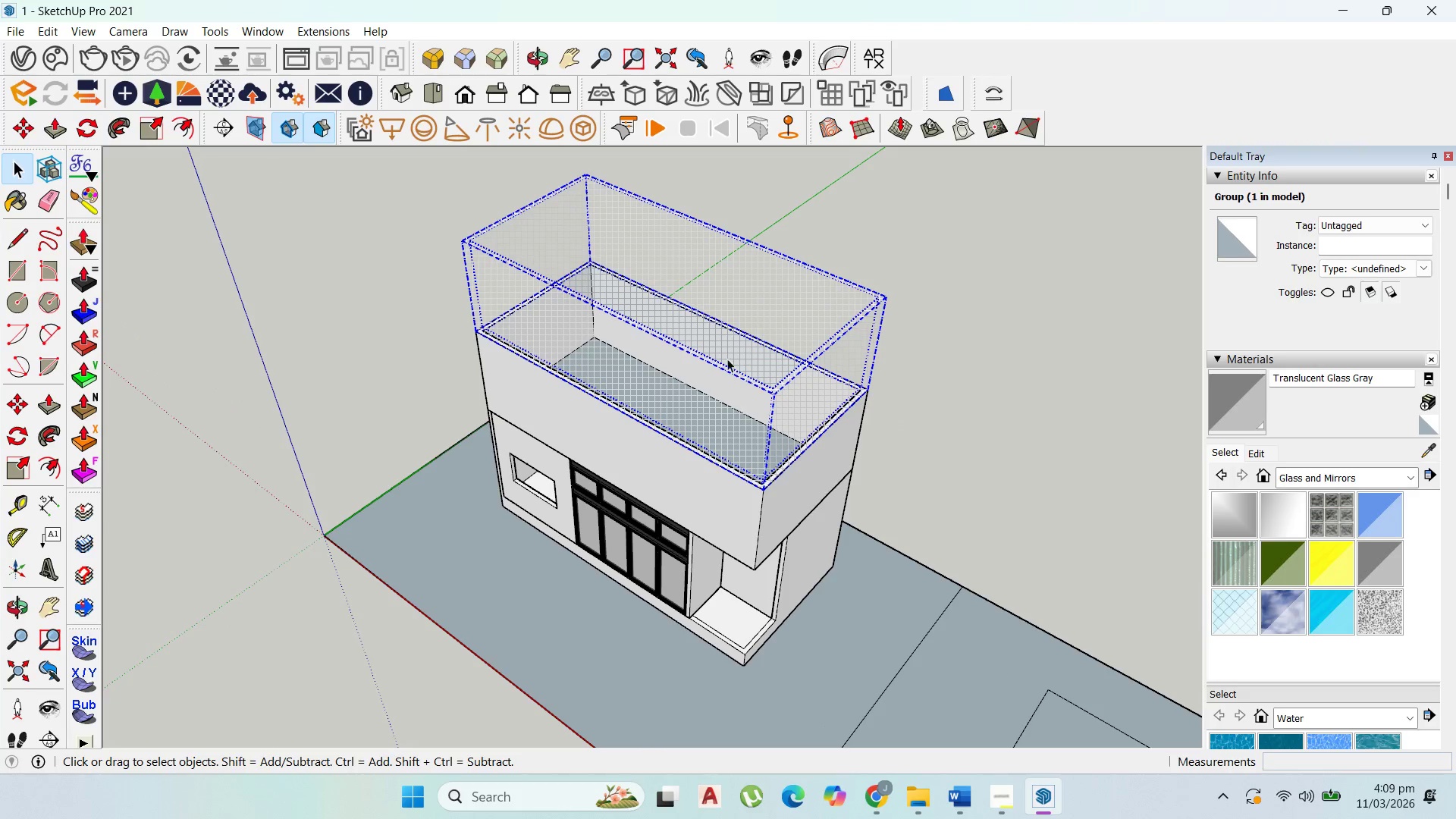 
left_click([85, 25])
 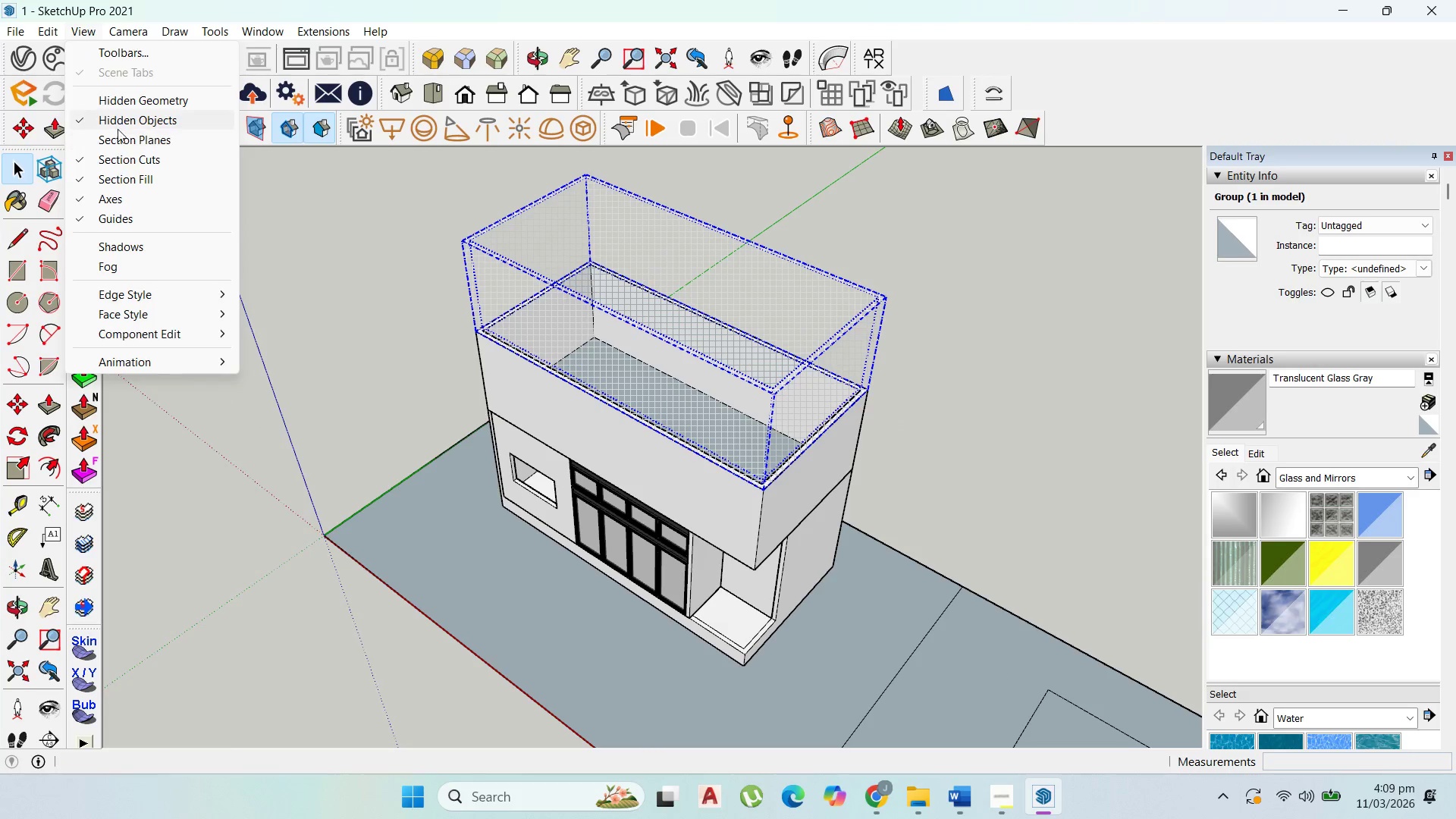 
left_click([118, 125])
 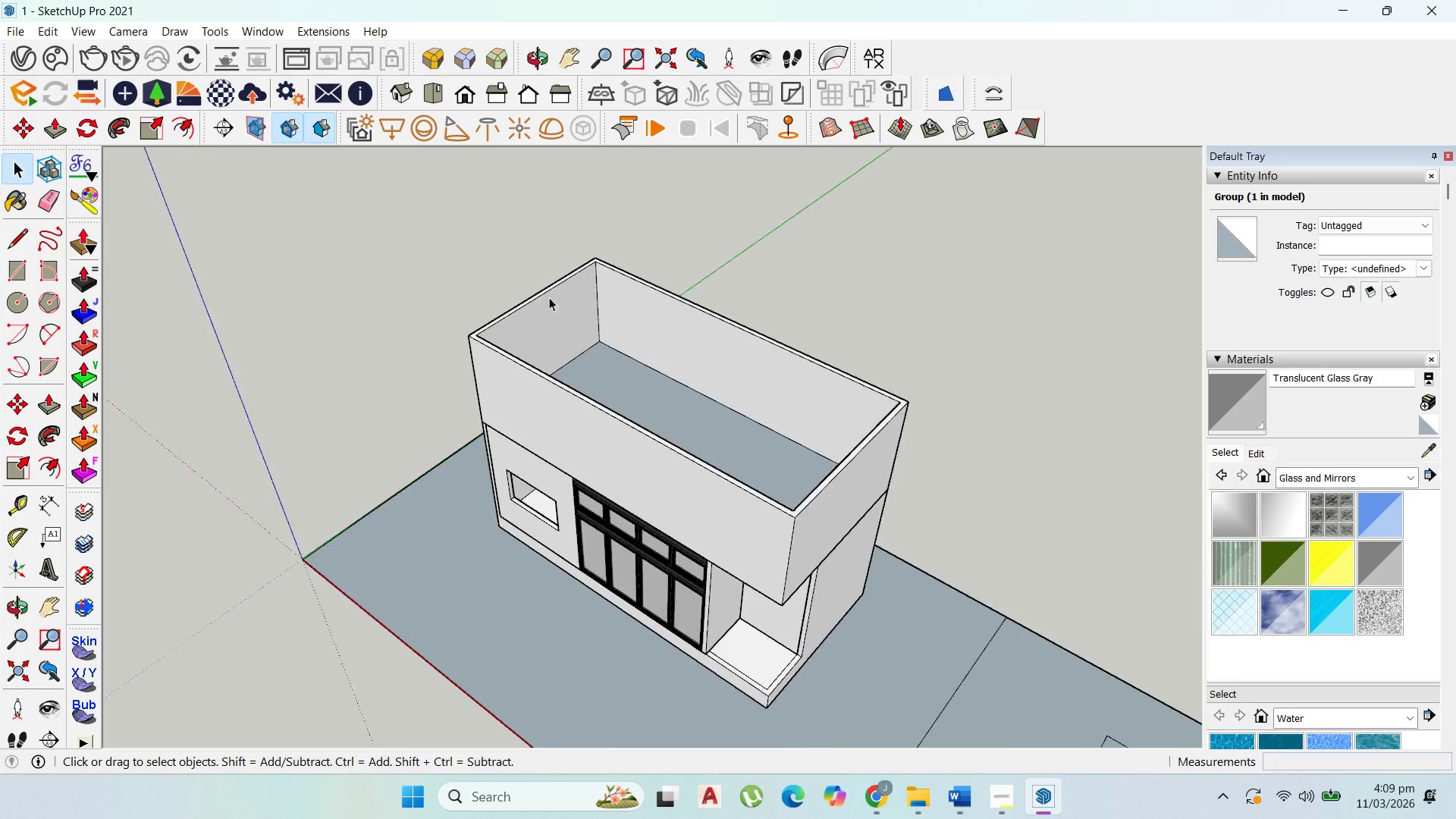 
scroll: coordinate [649, 446], scroll_direction: up, amount: 5.0
 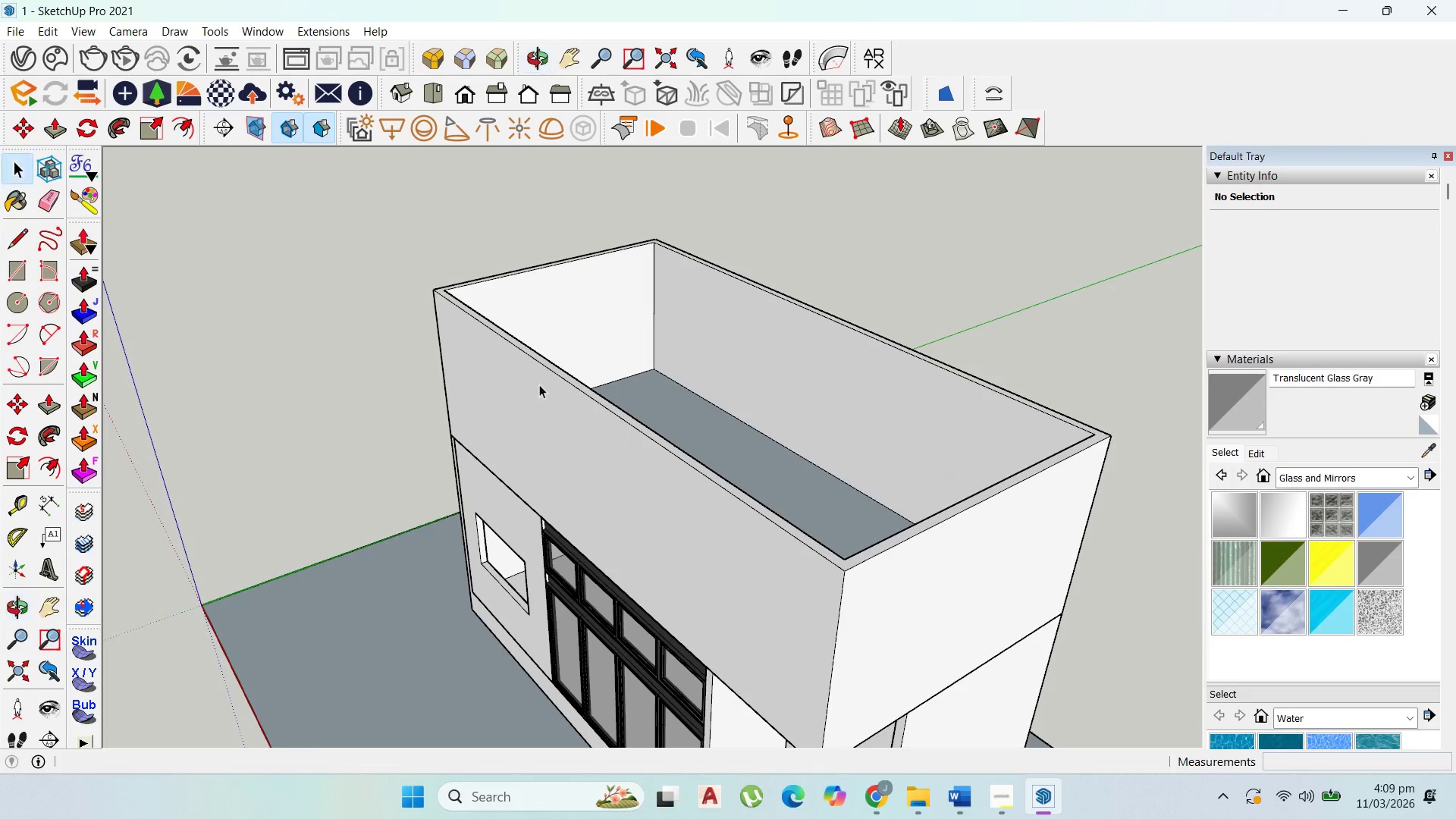 
scroll: coordinate [714, 474], scroll_direction: down, amount: 1.0
 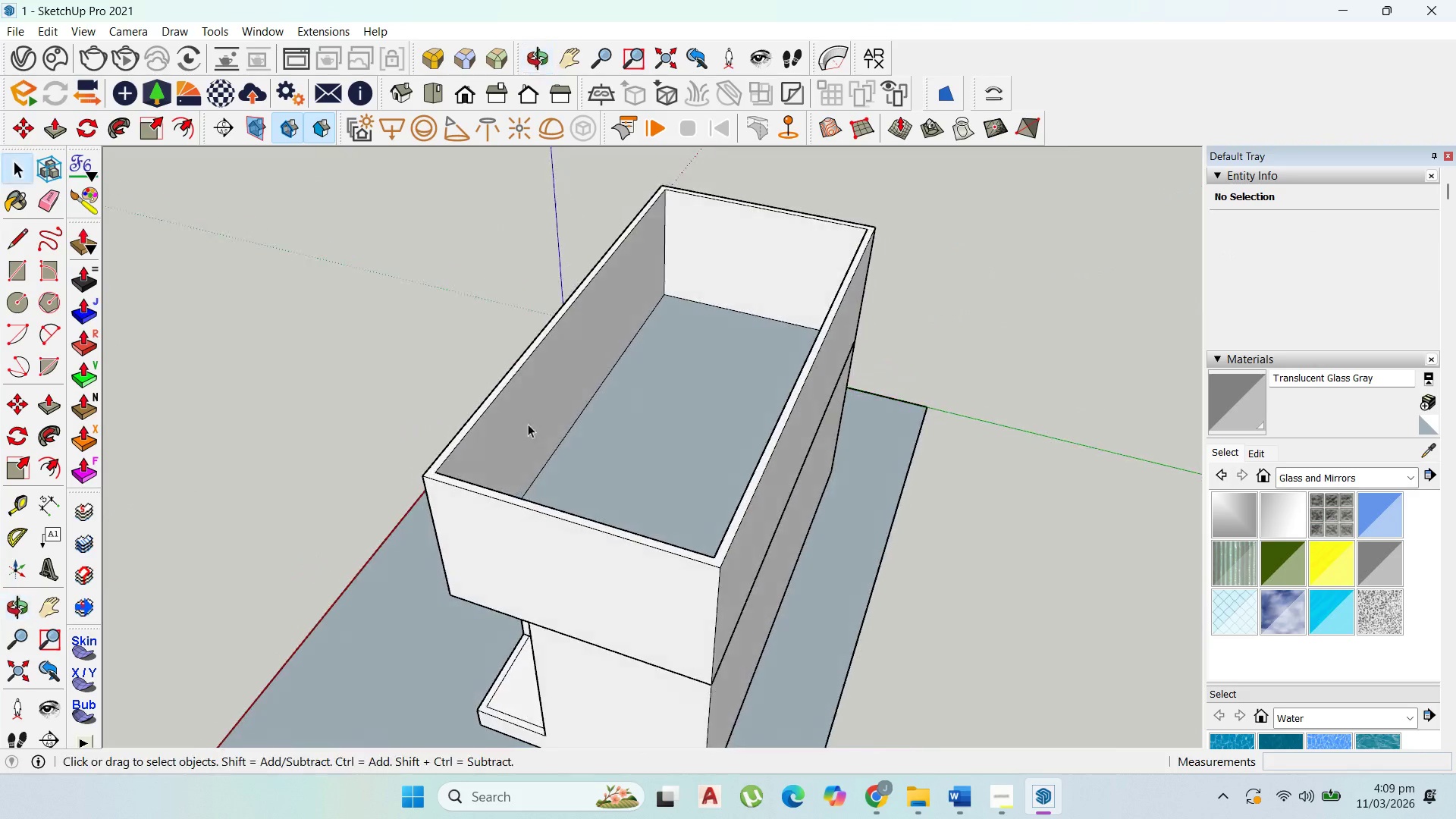 
double_click([574, 367])
 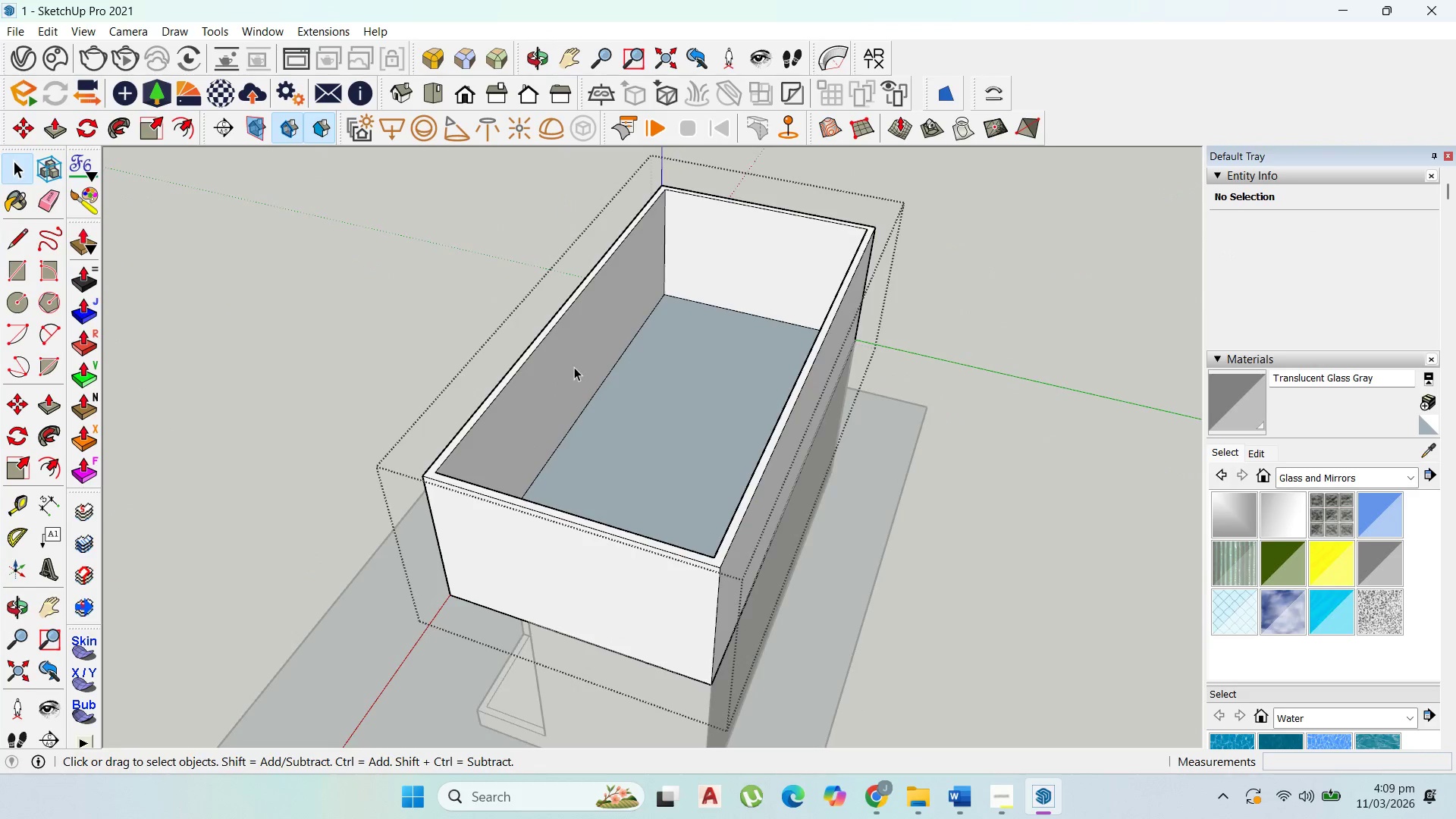 
triple_click([574, 367])
 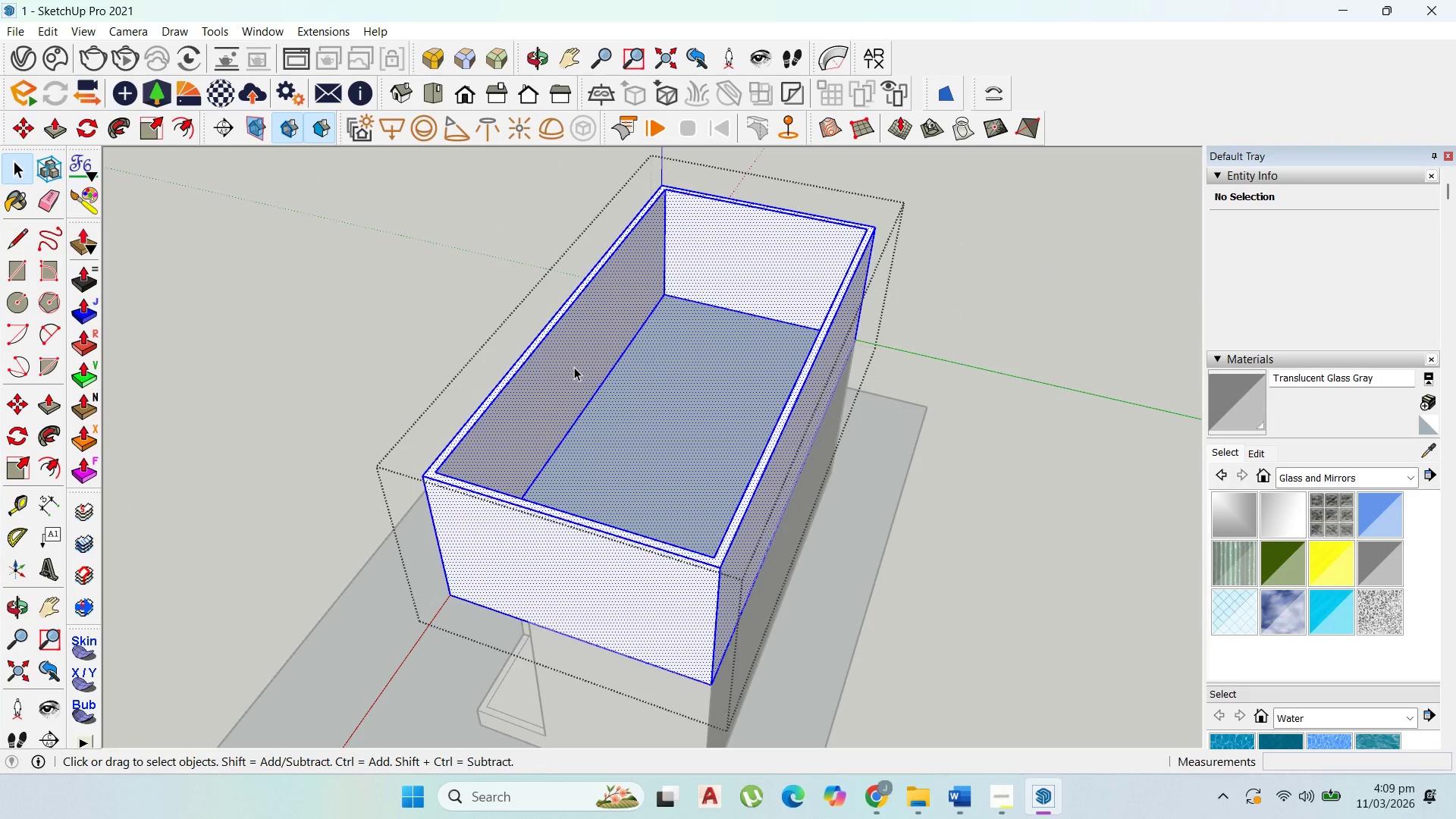 
triple_click([574, 367])
 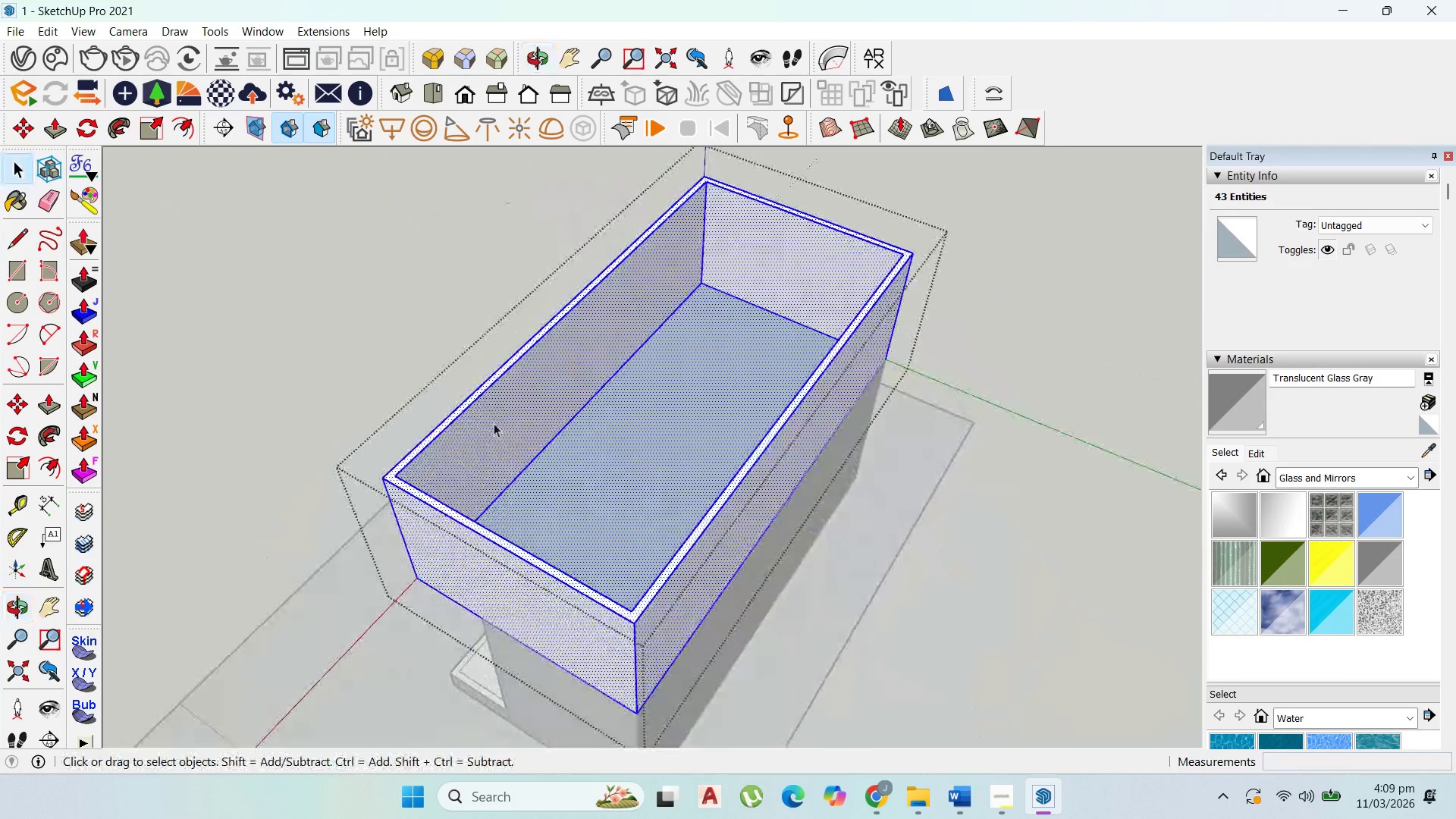 
double_click([554, 383])
 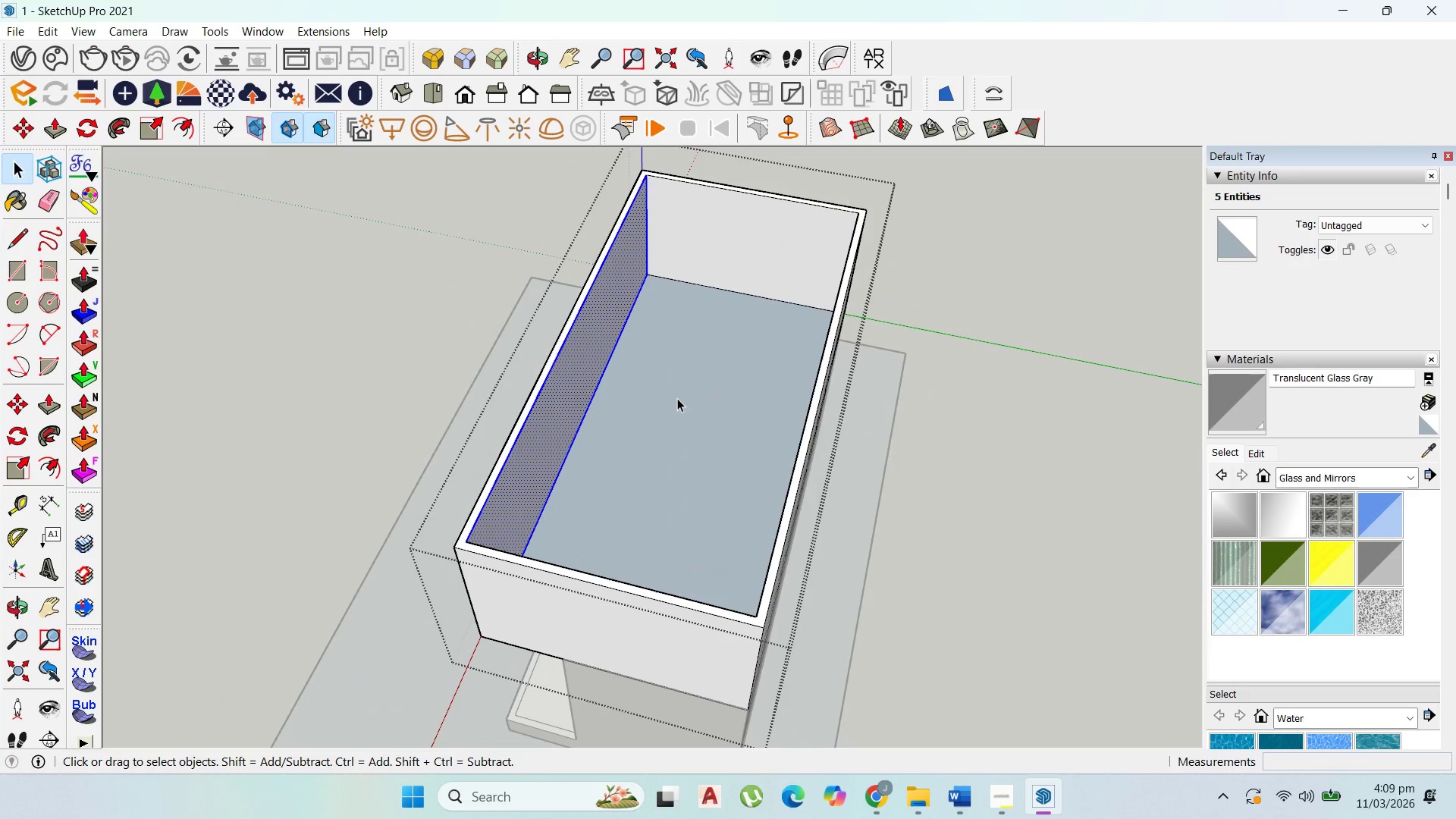 
wait(9.25)
 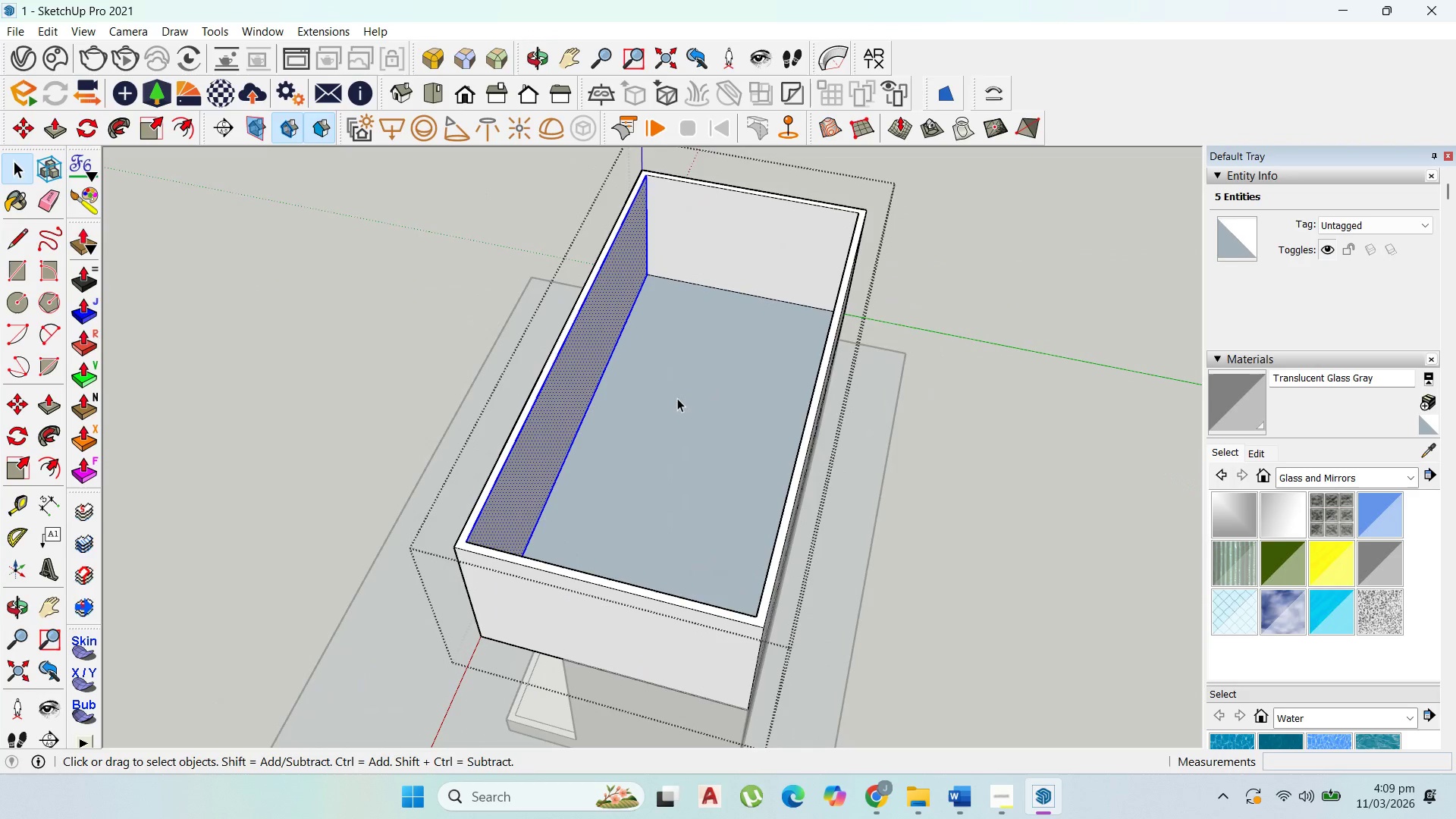 
scroll: coordinate [698, 353], scroll_direction: down, amount: 6.0
 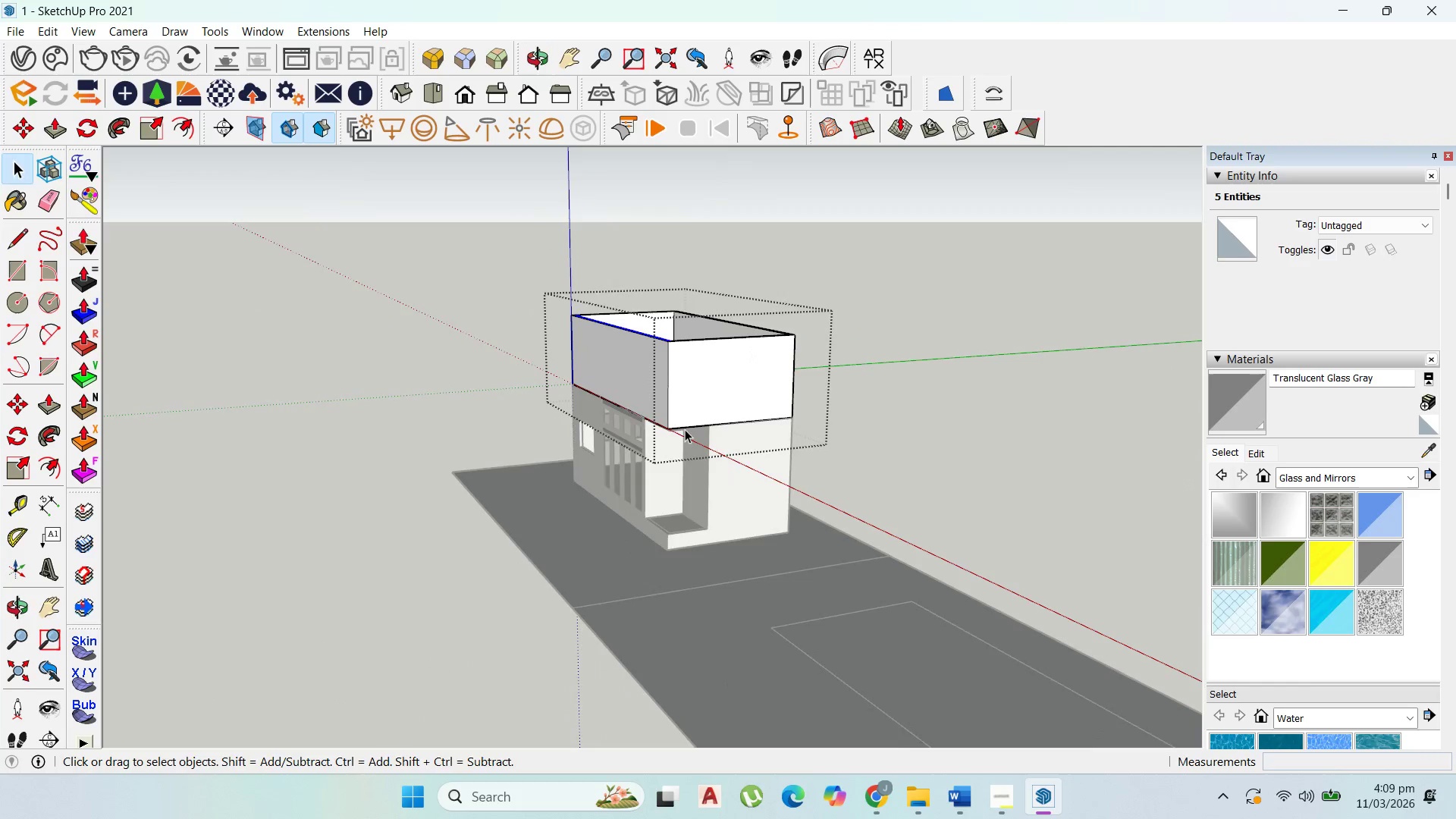 
scroll: coordinate [680, 420], scroll_direction: up, amount: 3.0
 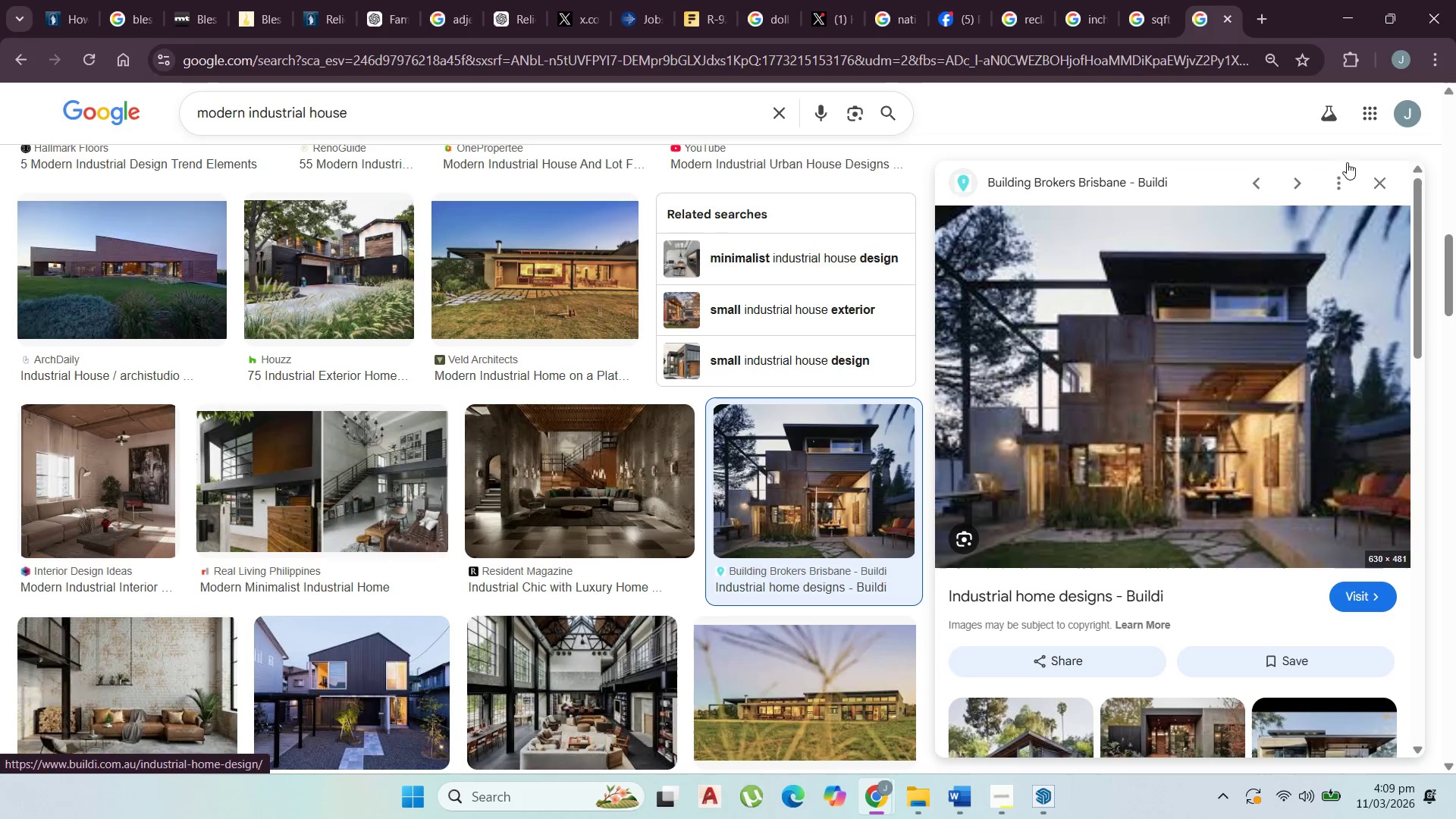 
wait(11.32)
 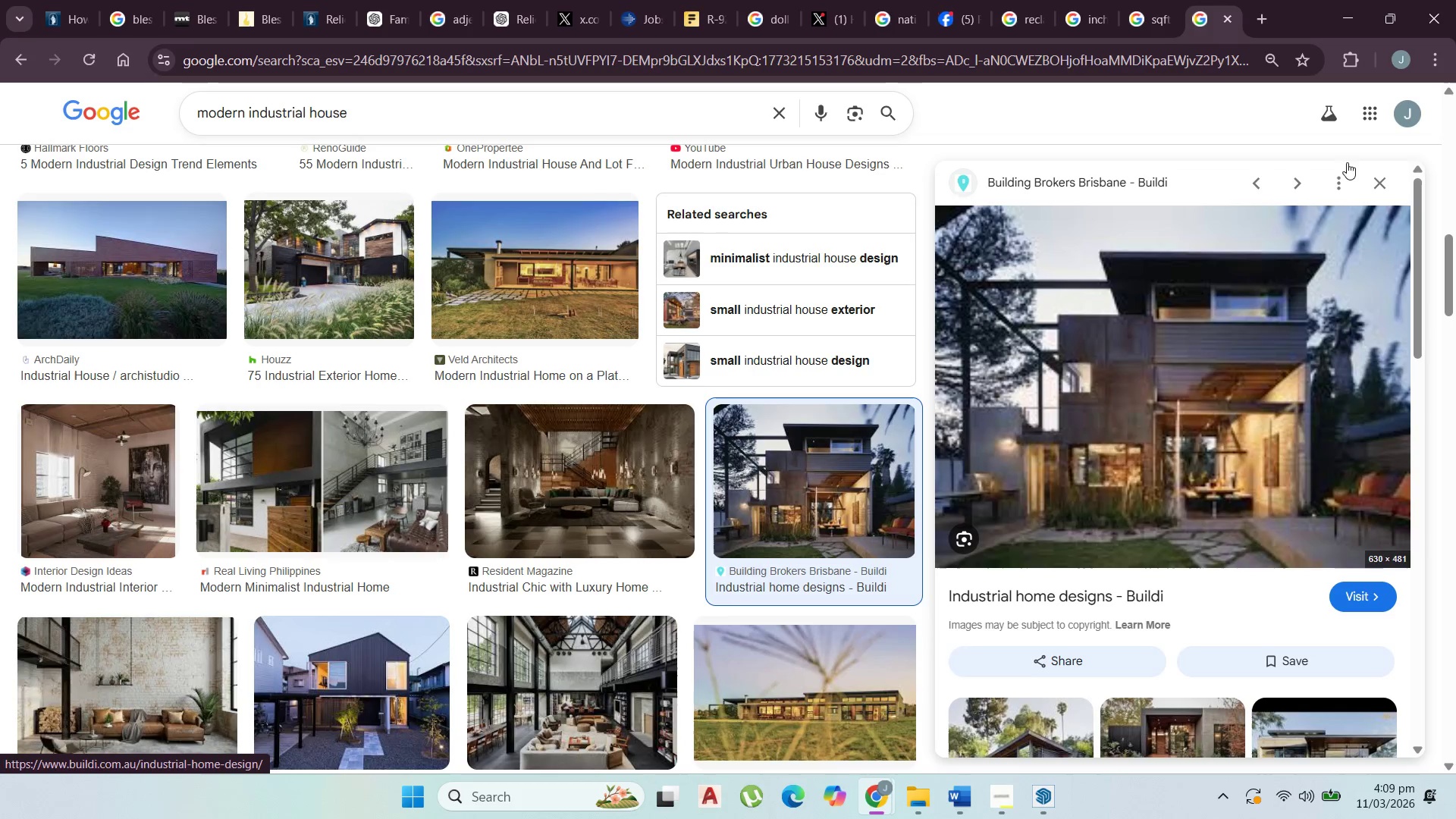 
left_click([1345, 28])
 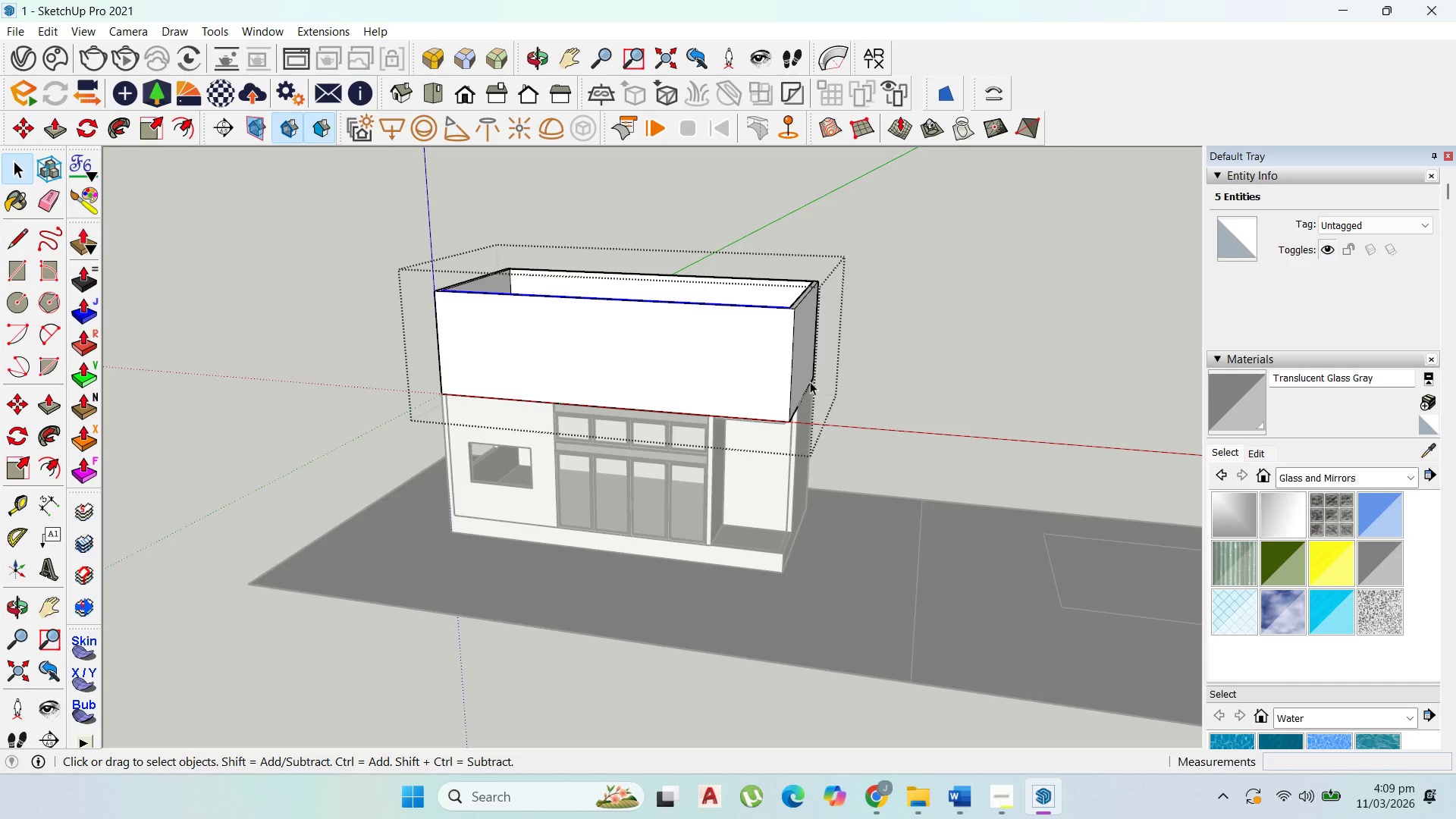 
scroll: coordinate [709, 416], scroll_direction: up, amount: 6.0
 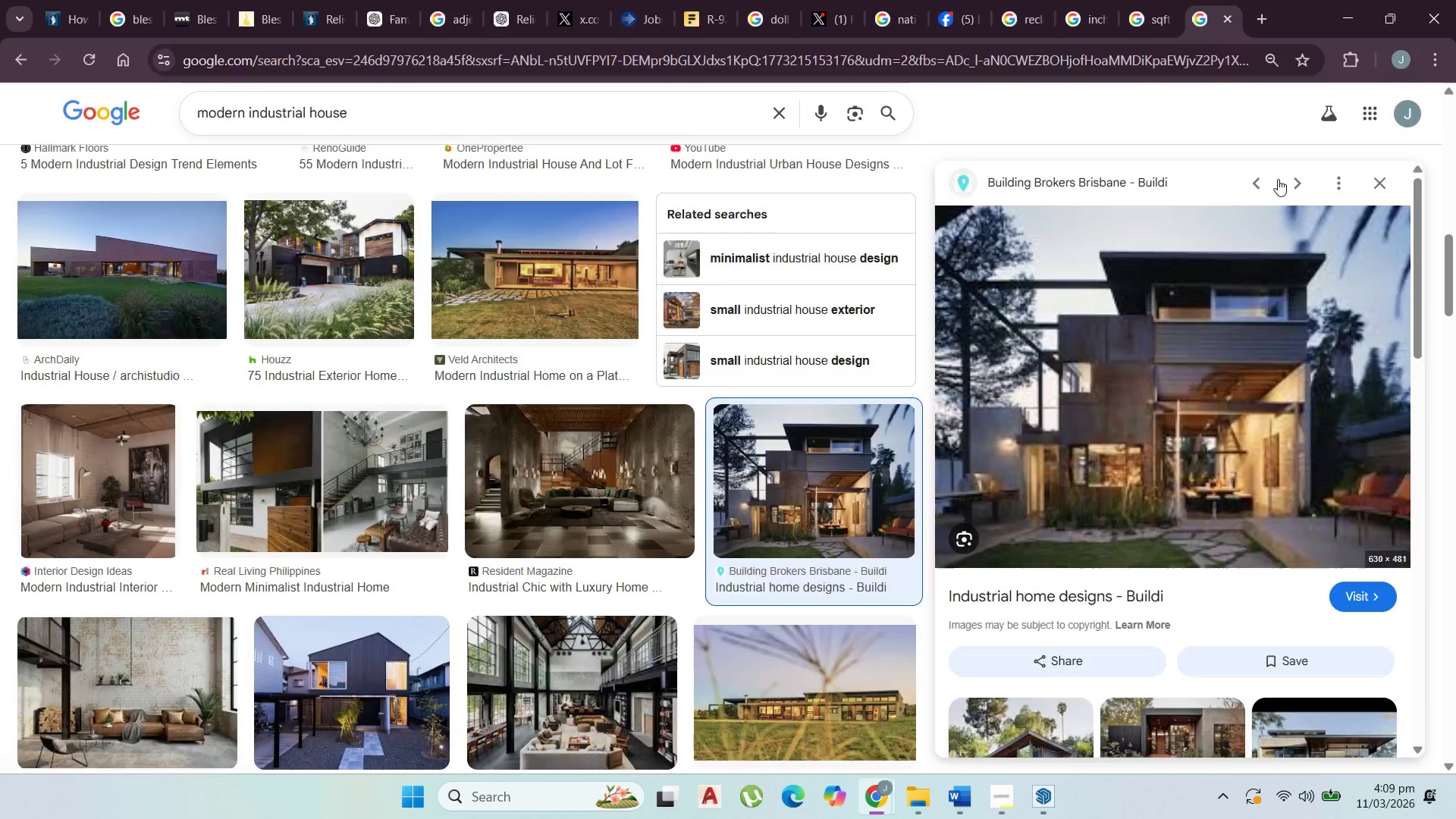 
mouse_move([1405, 39])
 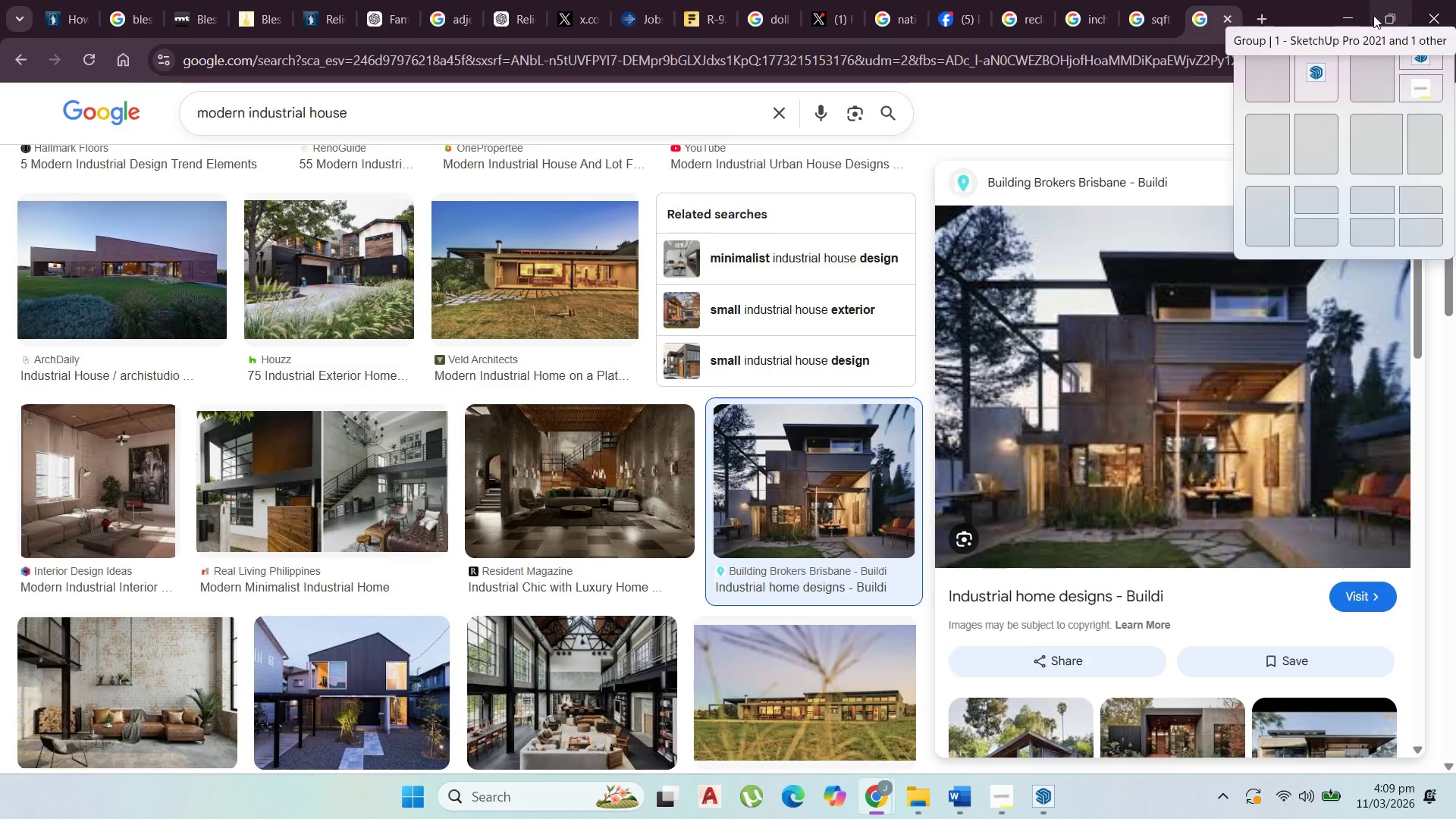 
mouse_move([1368, 13])
 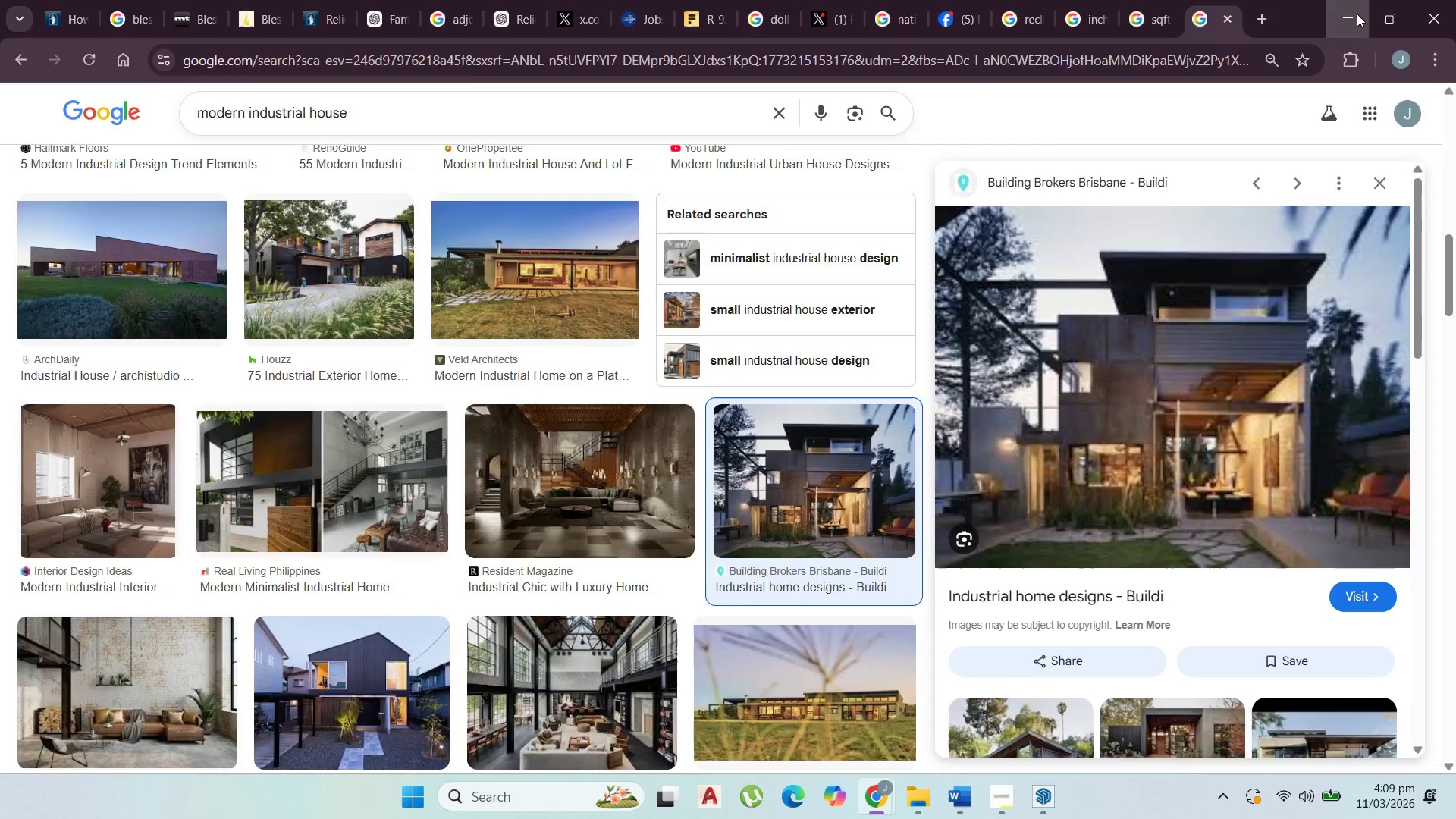 
left_click([1357, 14])
 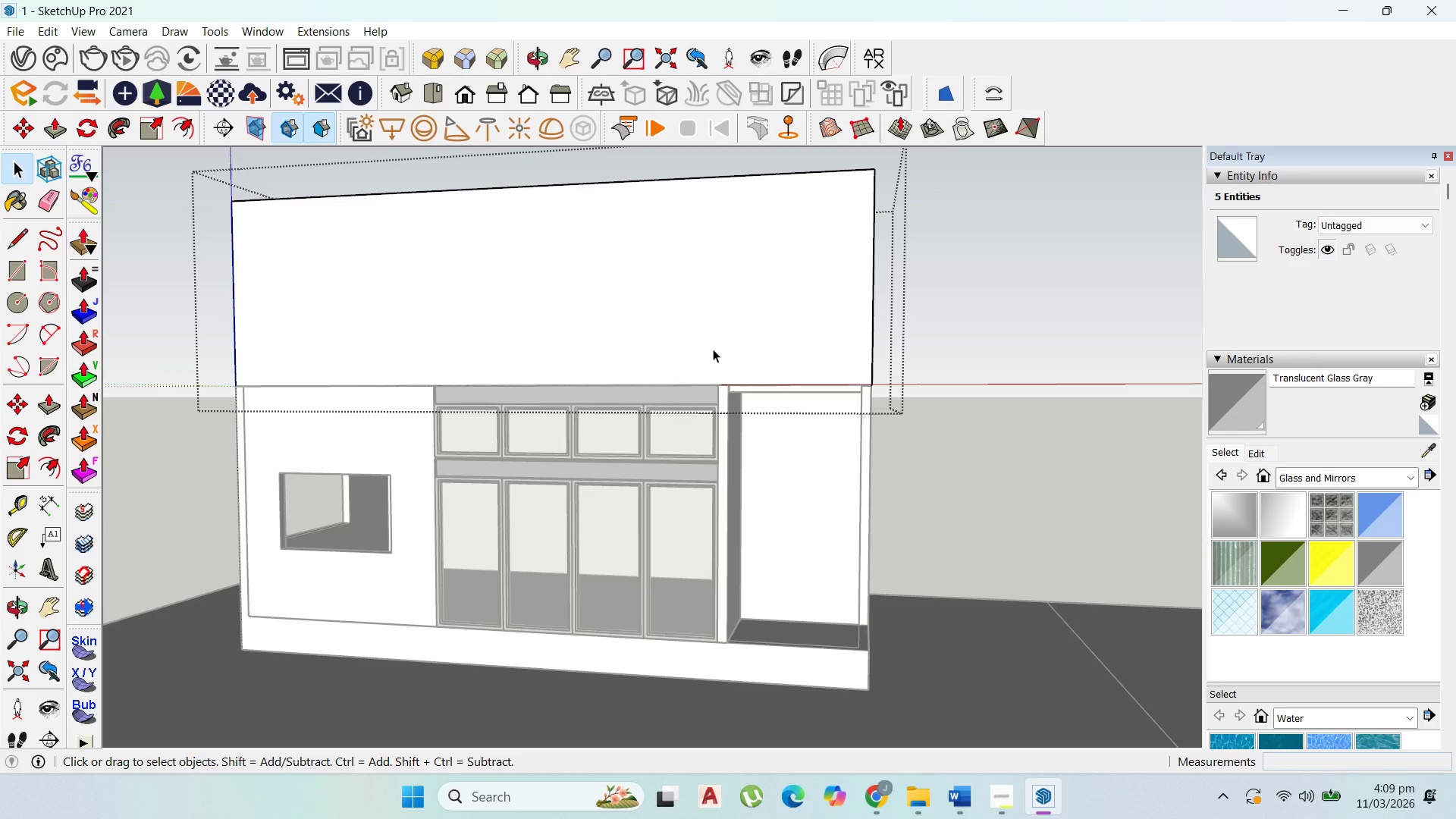 
scroll: coordinate [648, 383], scroll_direction: up, amount: 3.0
 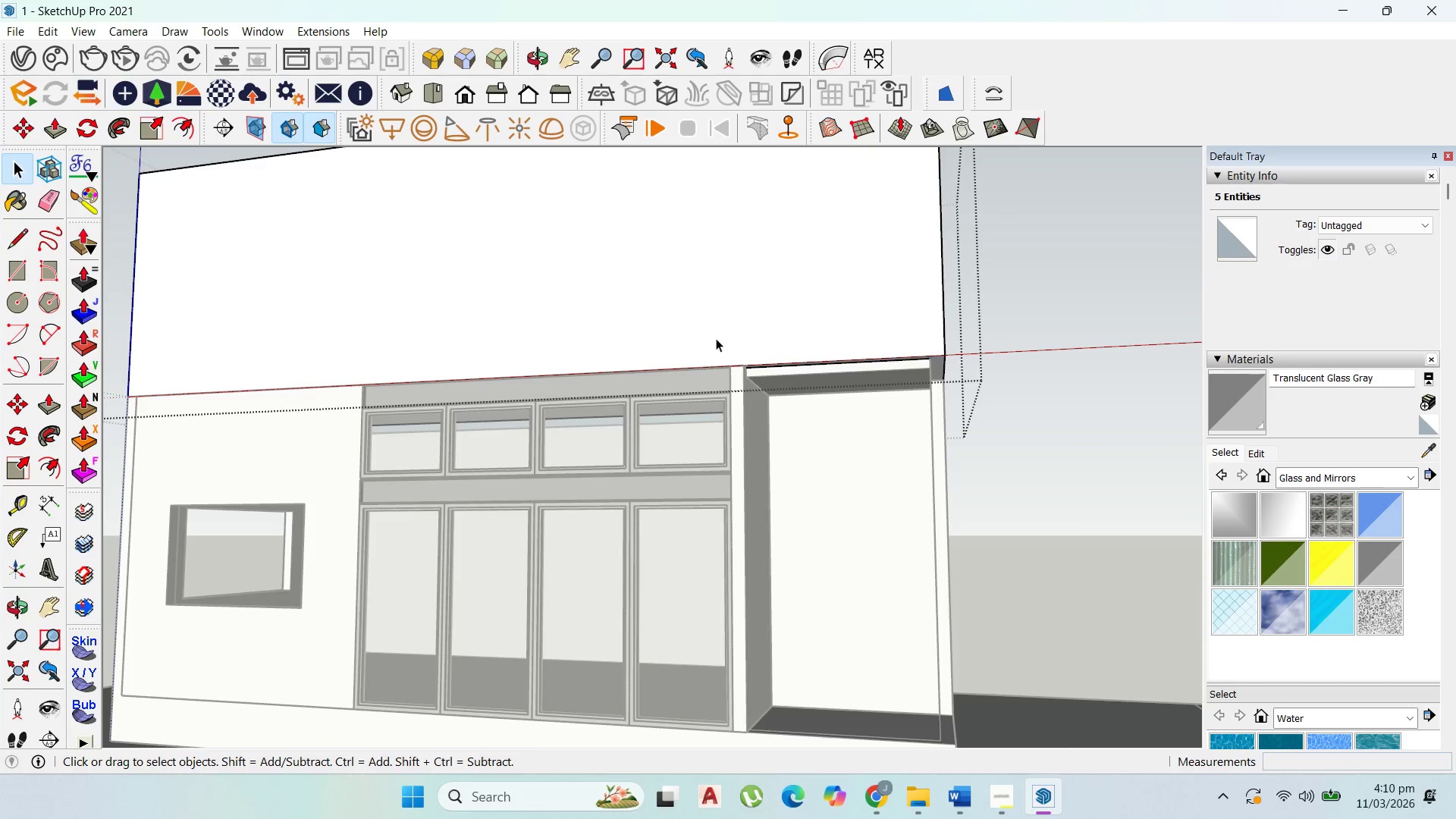 
double_click([987, 454])
 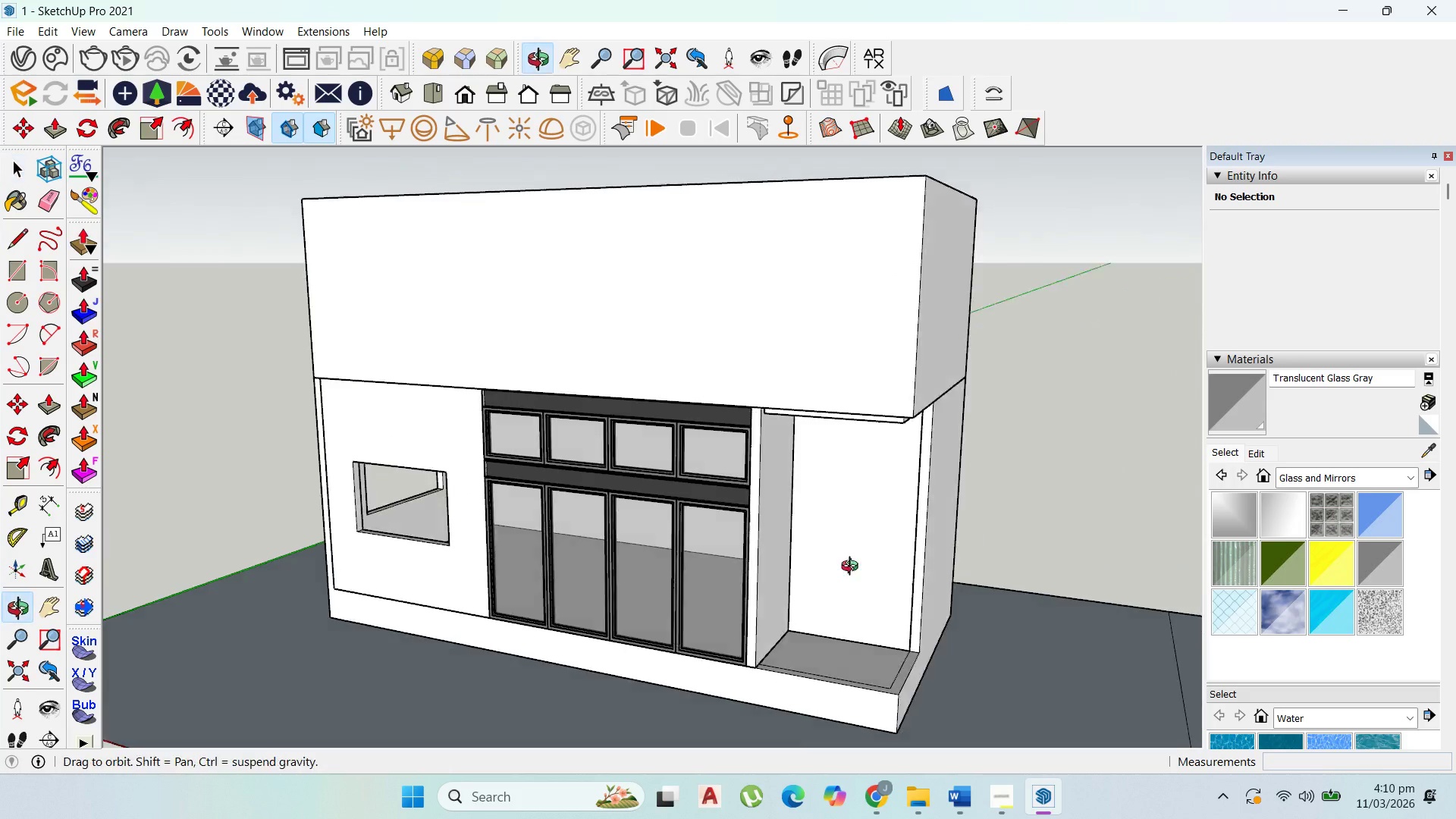 
scroll: coordinate [888, 403], scroll_direction: down, amount: 3.0
 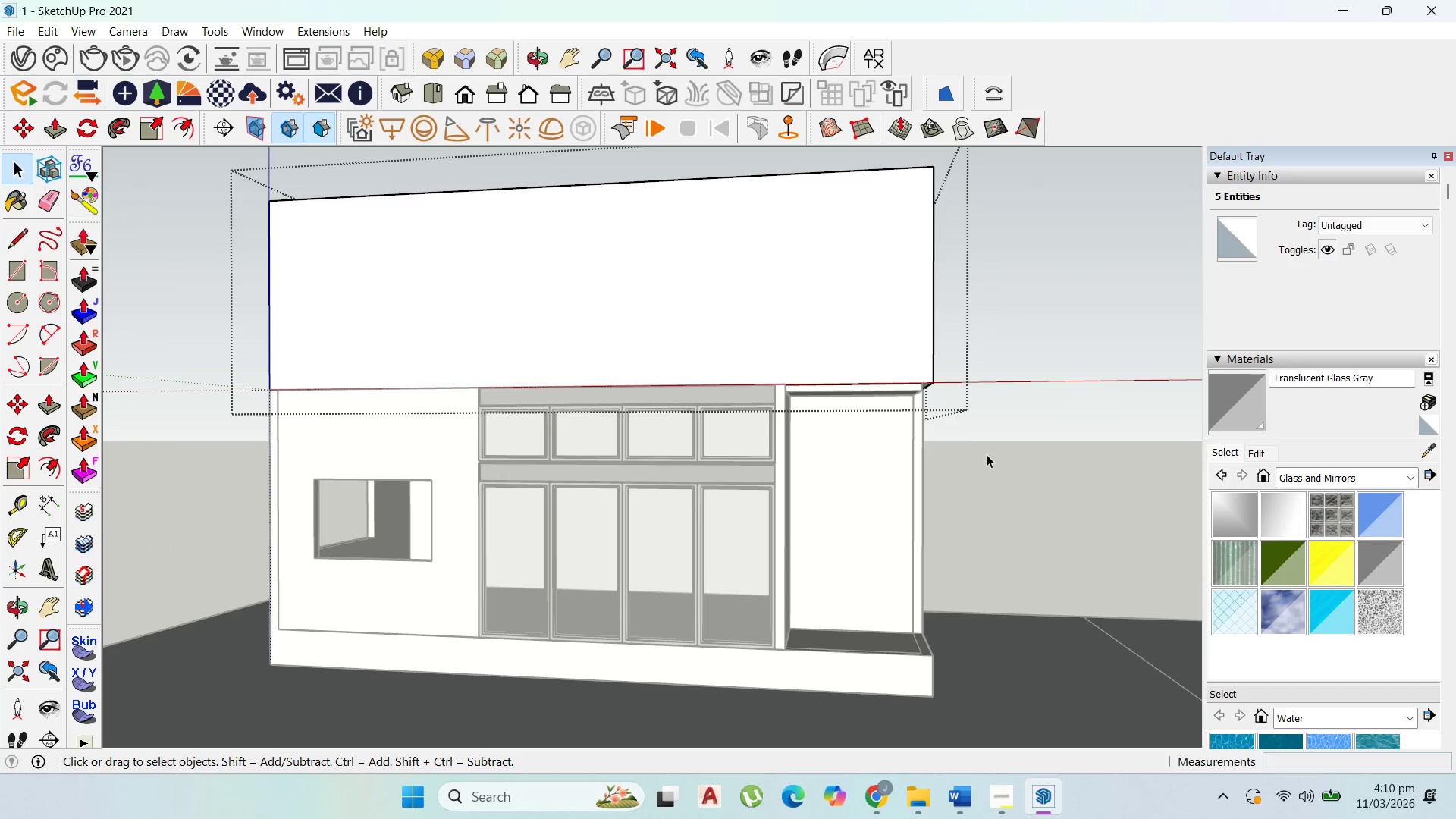 
double_click([892, 563])
 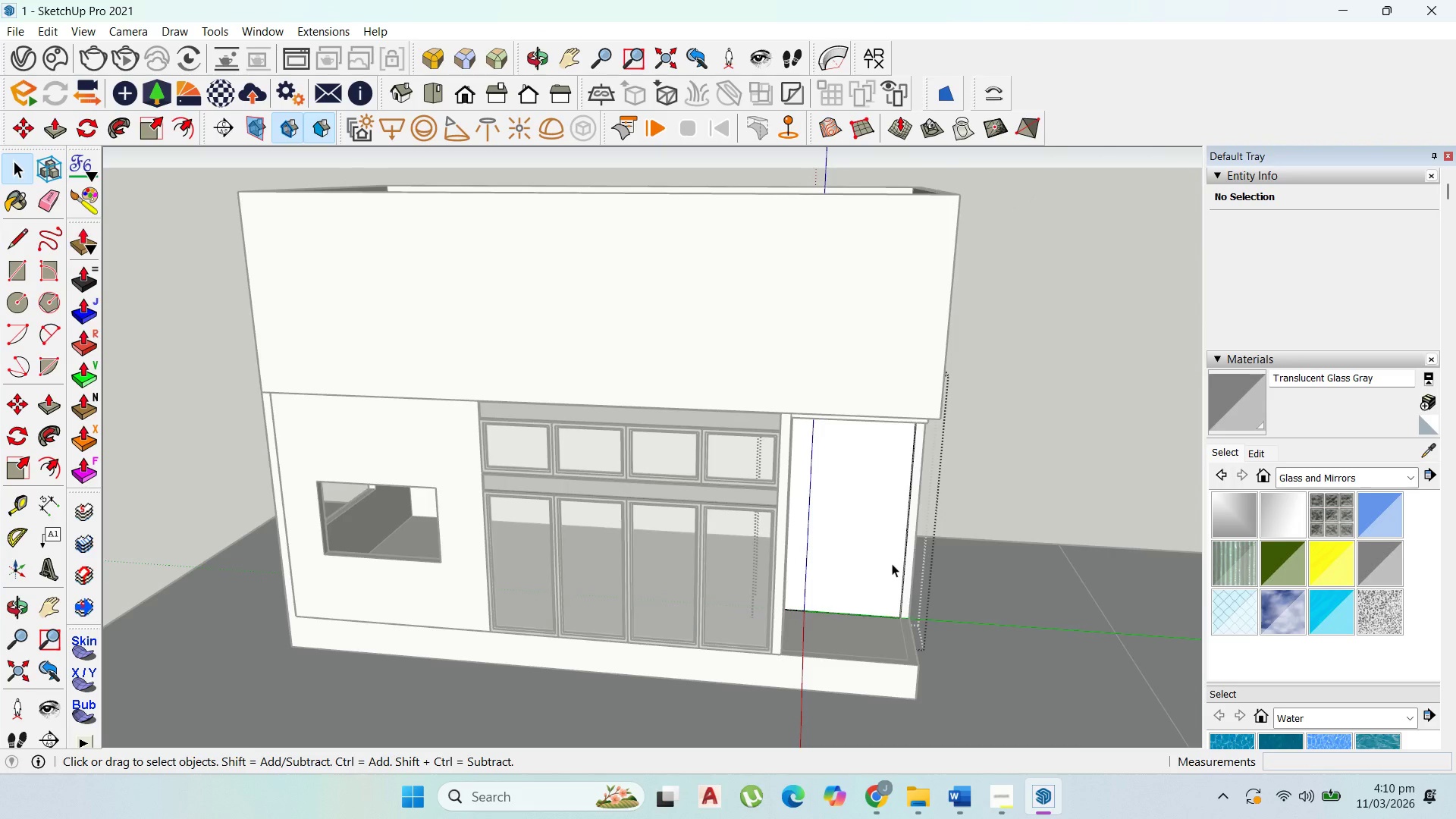 
triple_click([892, 563])
 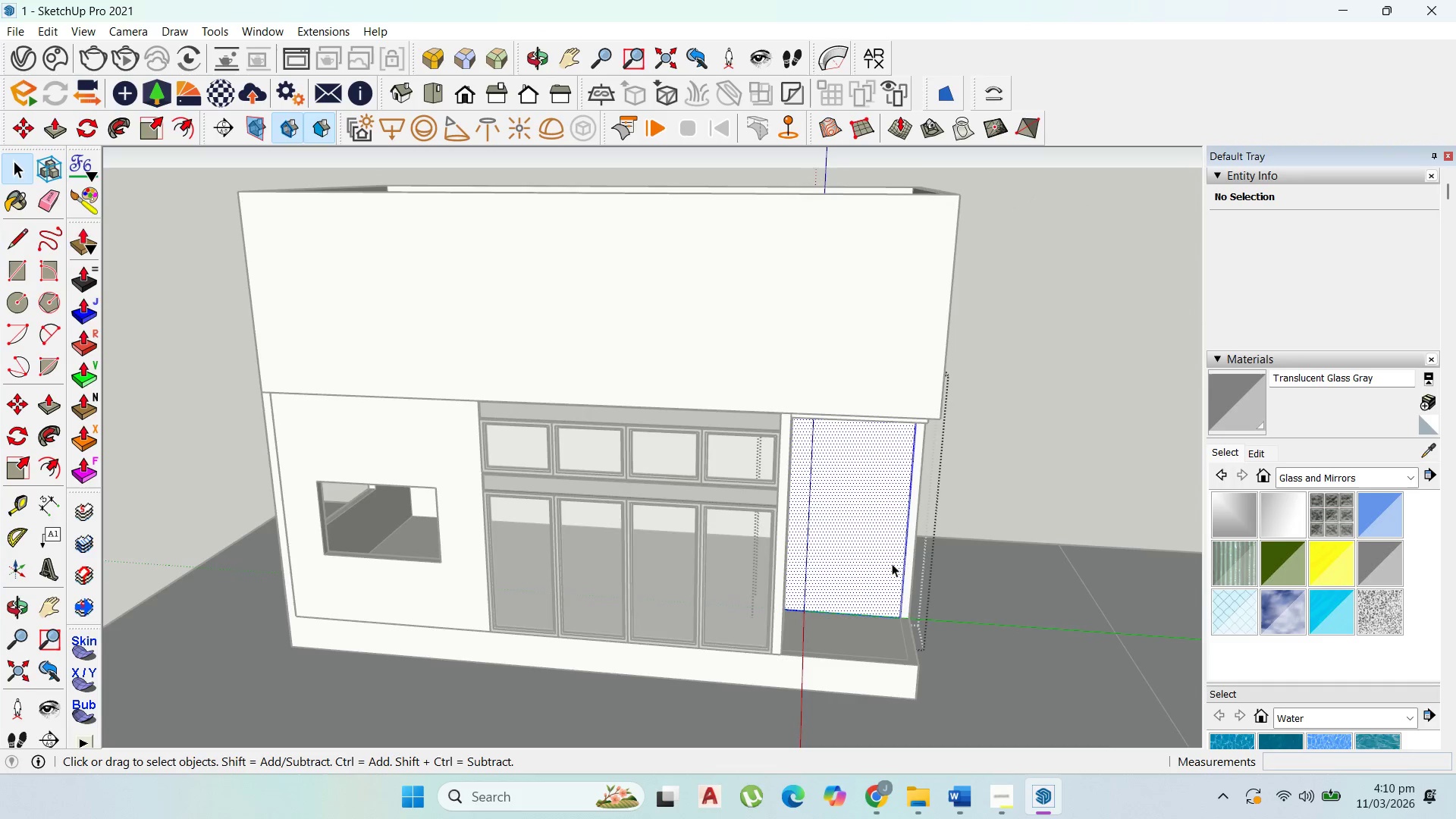 
triple_click([892, 563])
 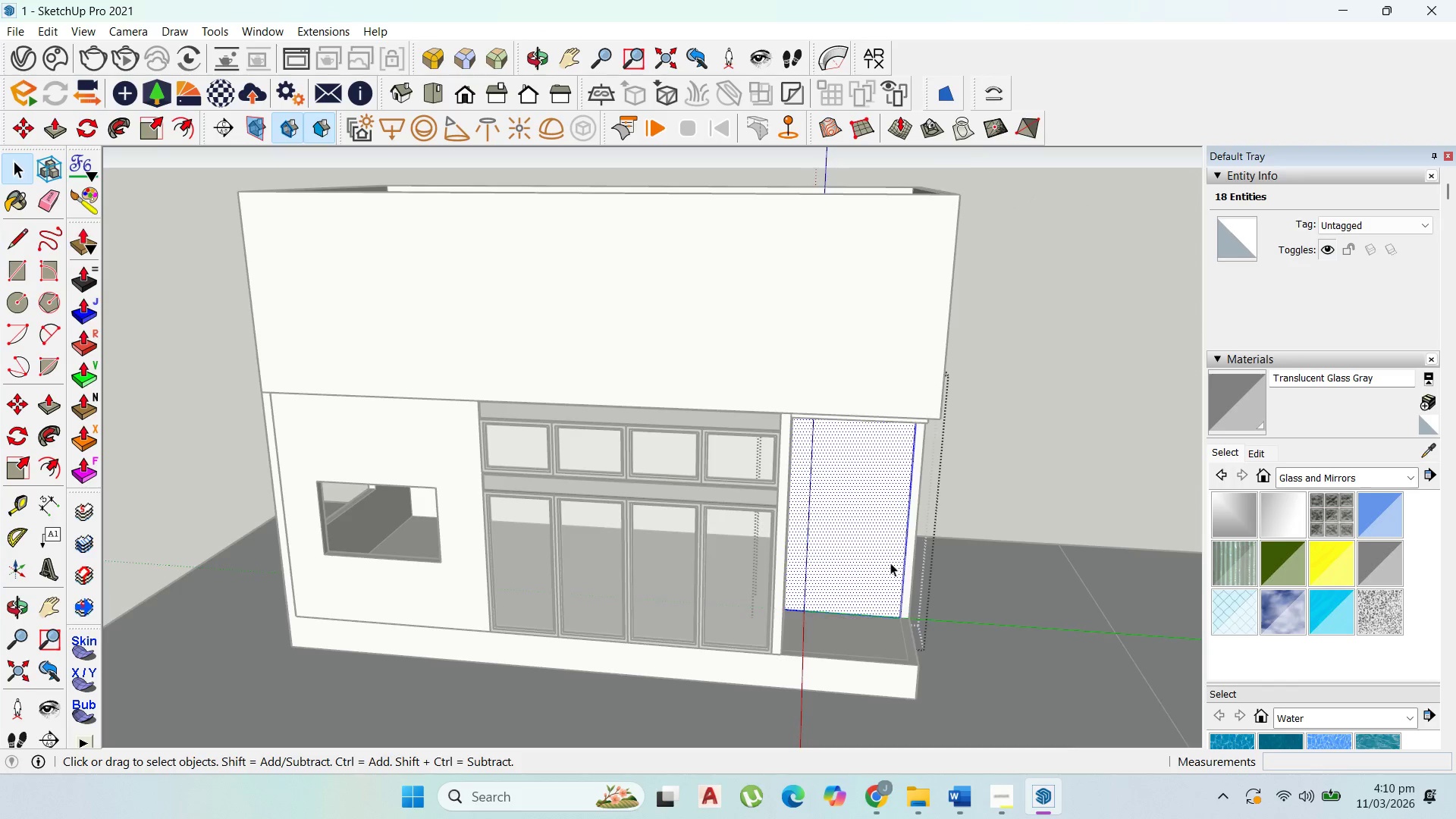 
scroll: coordinate [890, 563], scroll_direction: up, amount: 2.0
 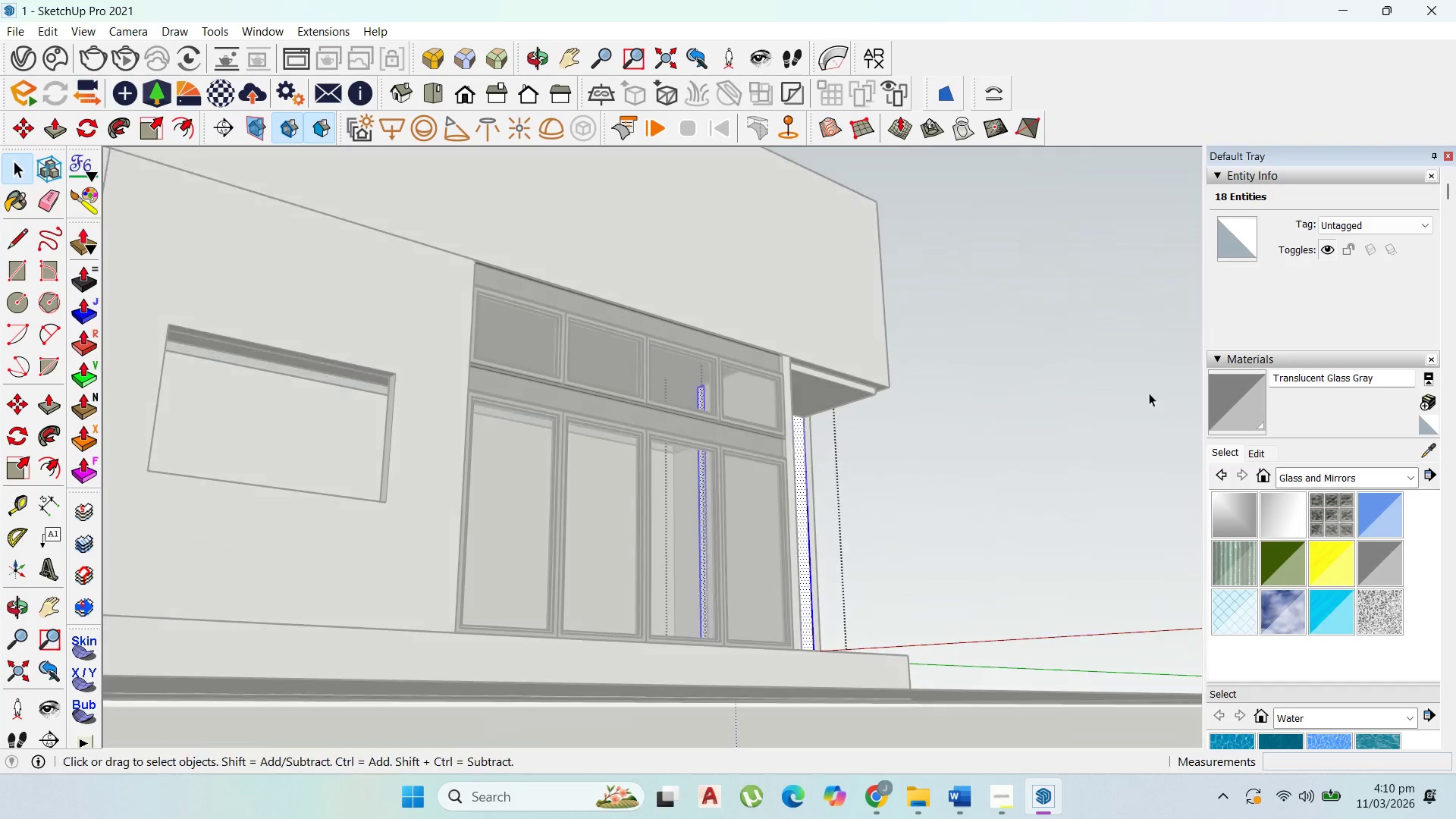 
scroll: coordinate [708, 588], scroll_direction: down, amount: 11.0
 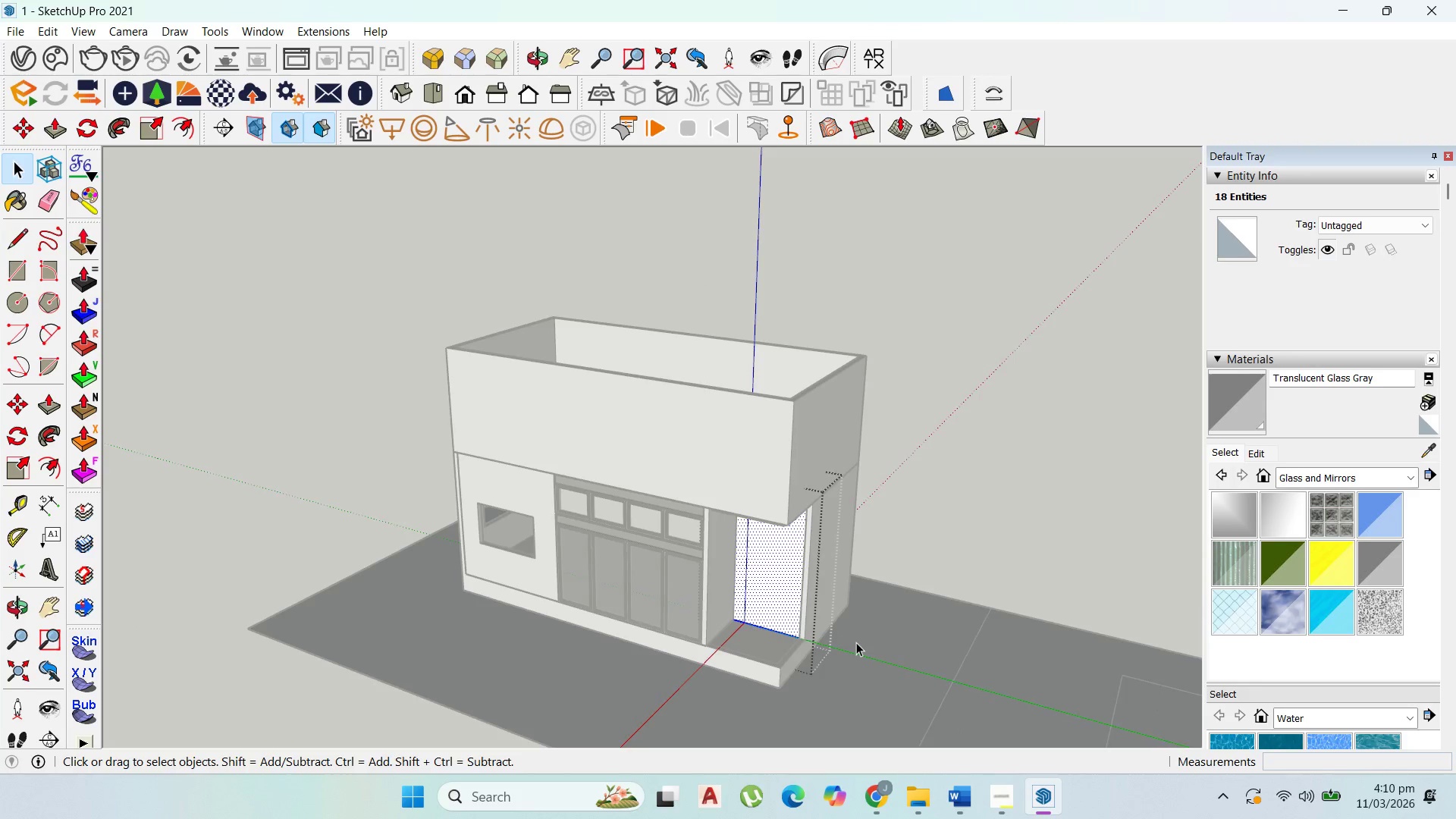 
scroll: coordinate [828, 437], scroll_direction: up, amount: 2.0
 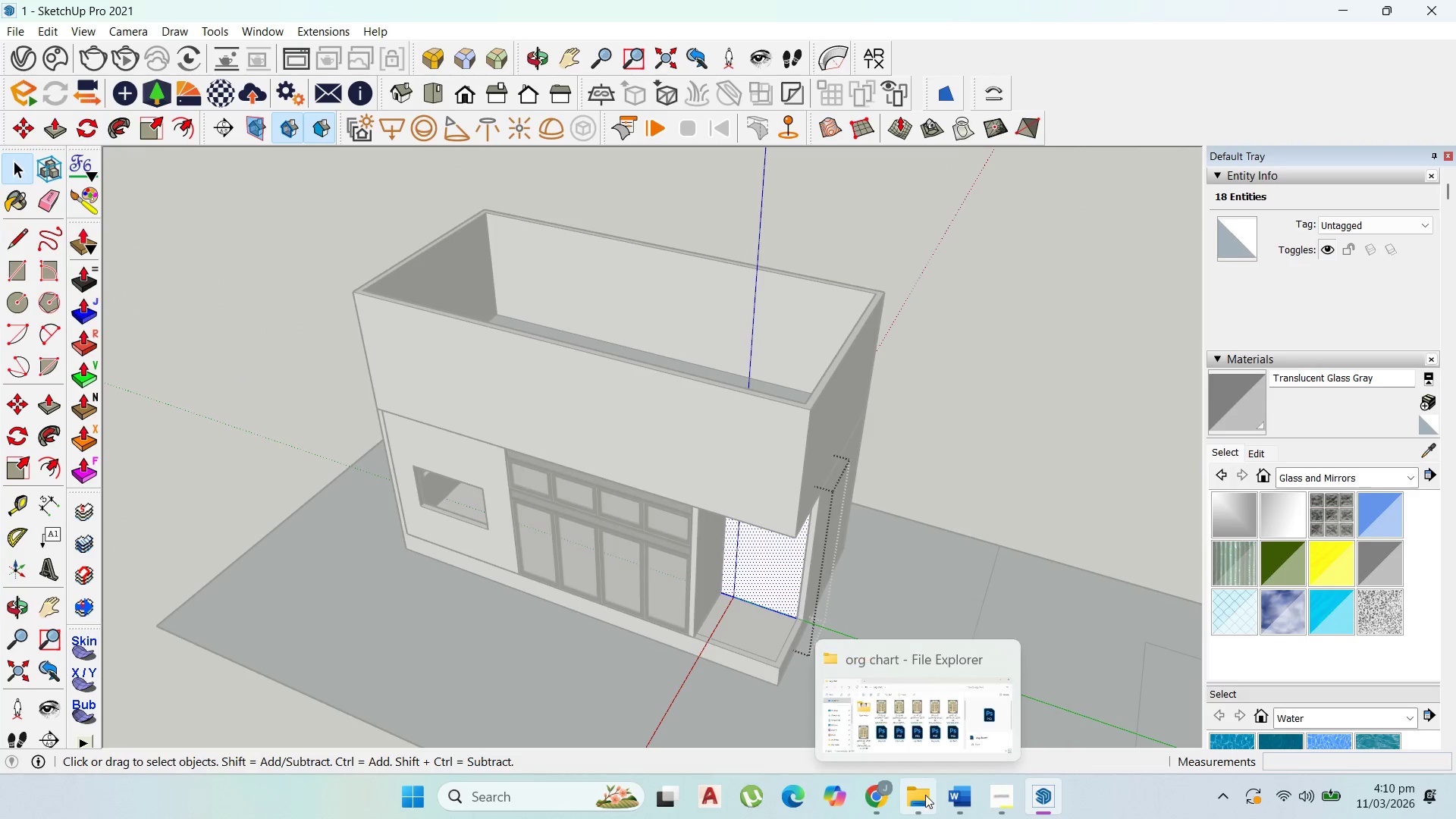 
wait(5.57)
 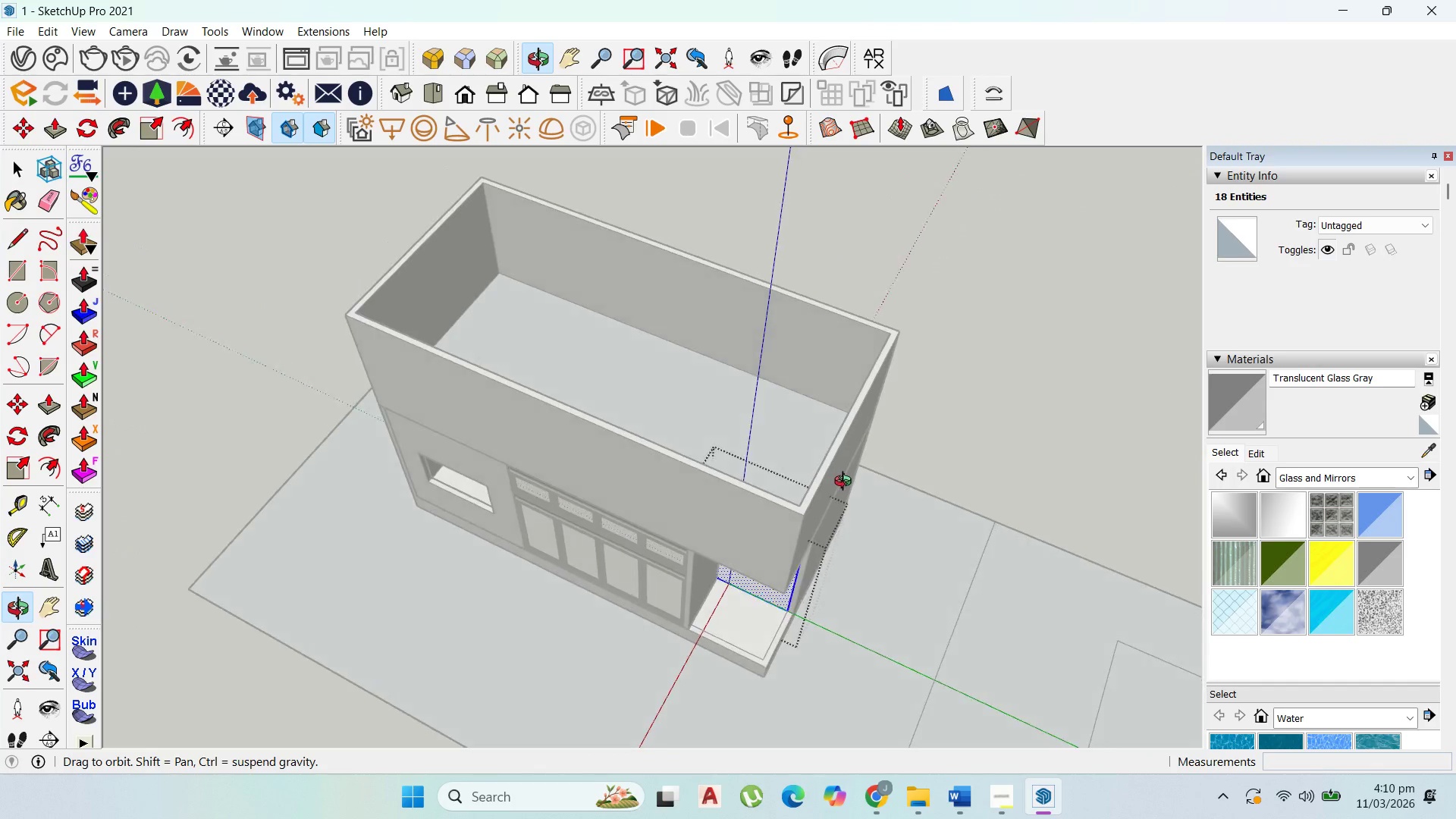 
left_click([974, 724])
 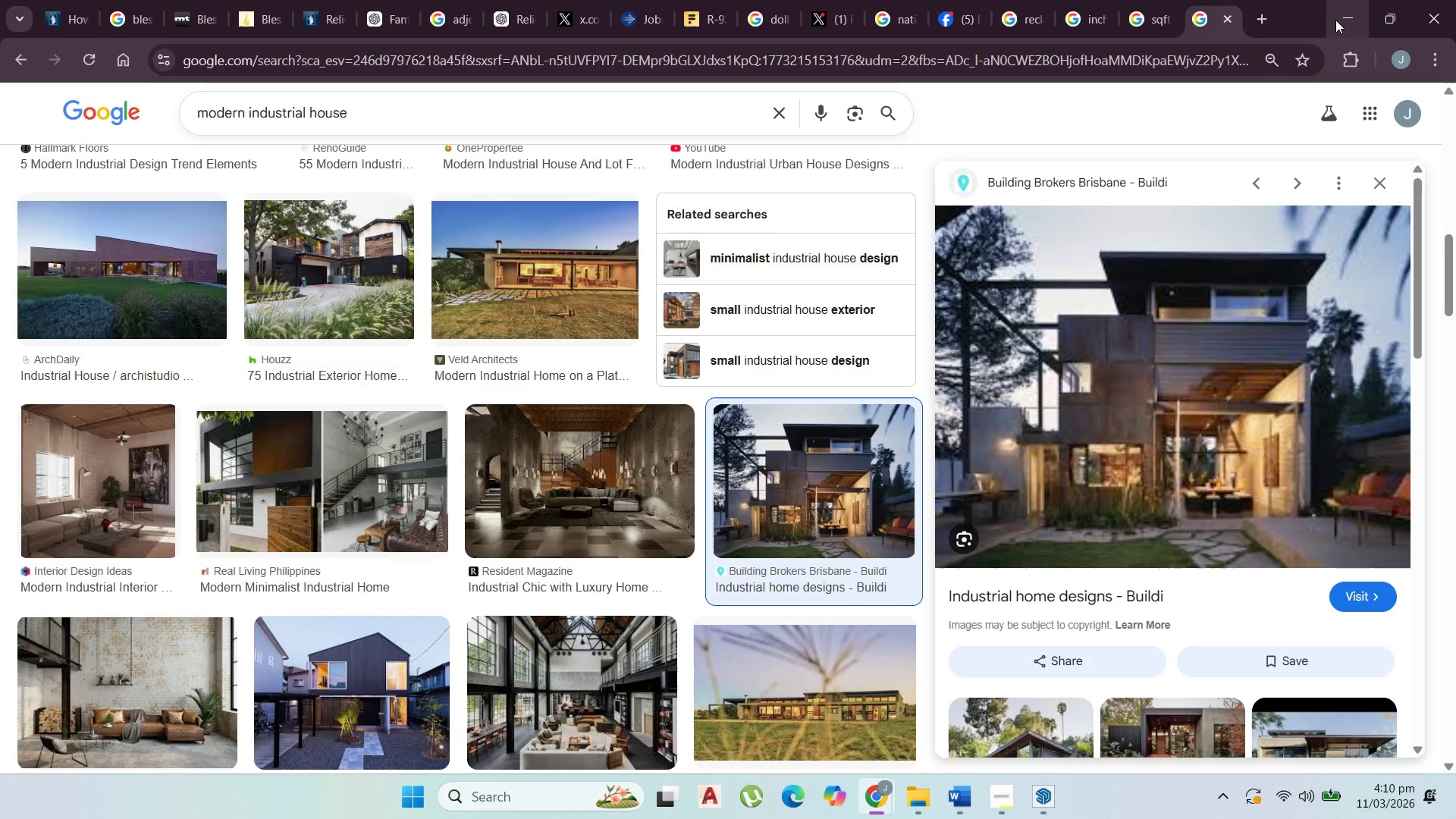 
wait(7.64)
 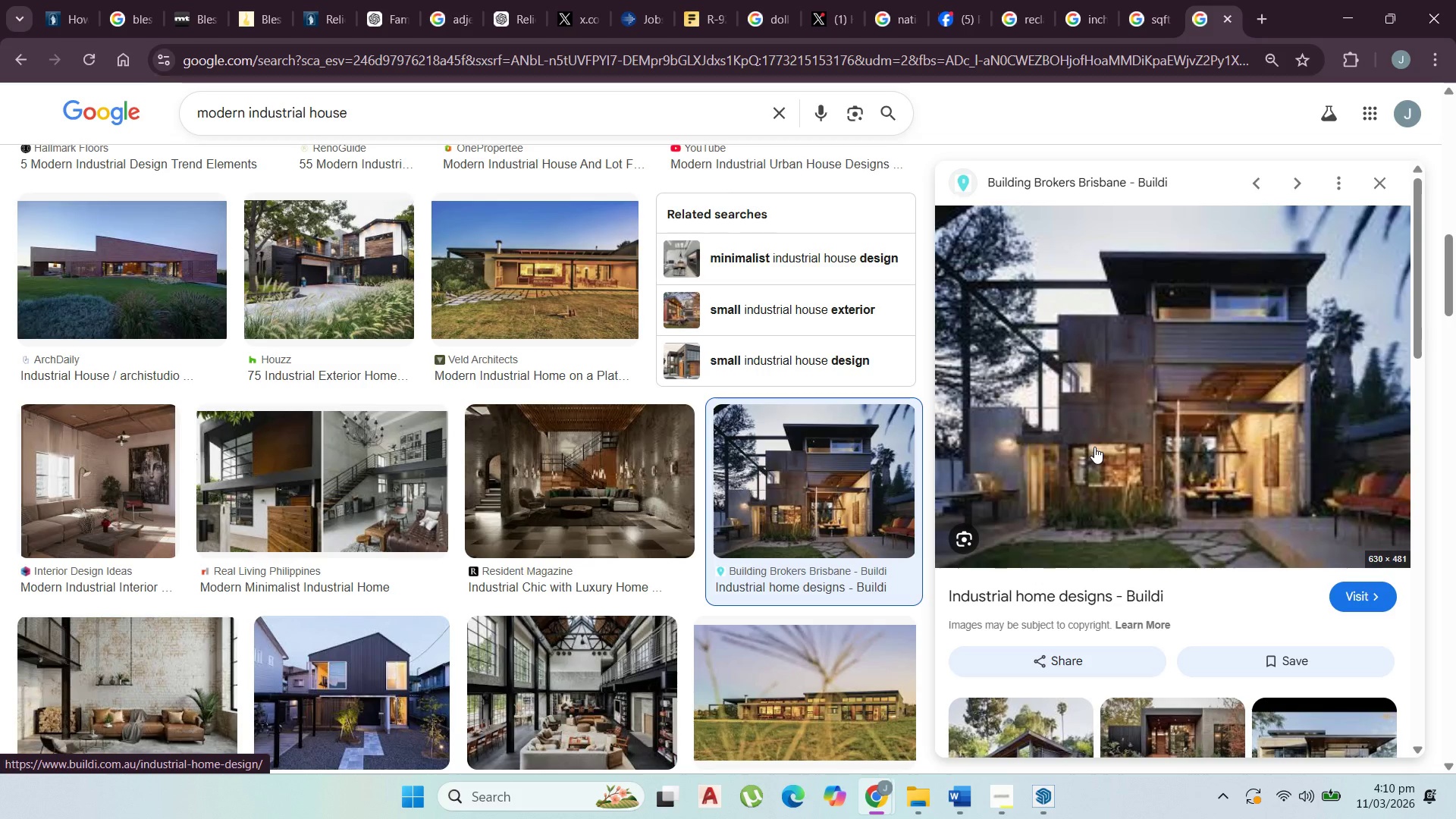 
left_click([1335, 20])
 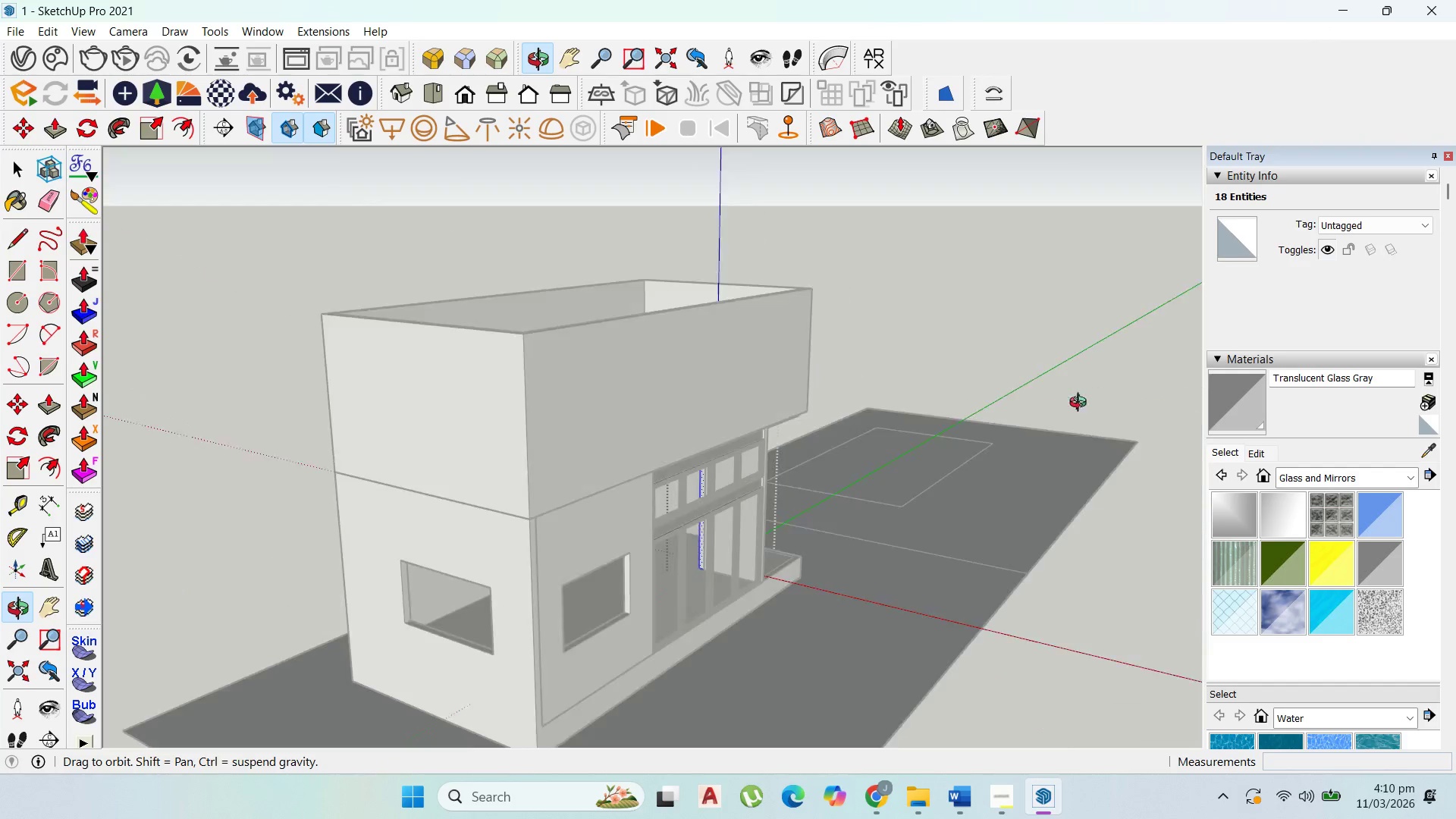 
scroll: coordinate [721, 469], scroll_direction: down, amount: 3.0
 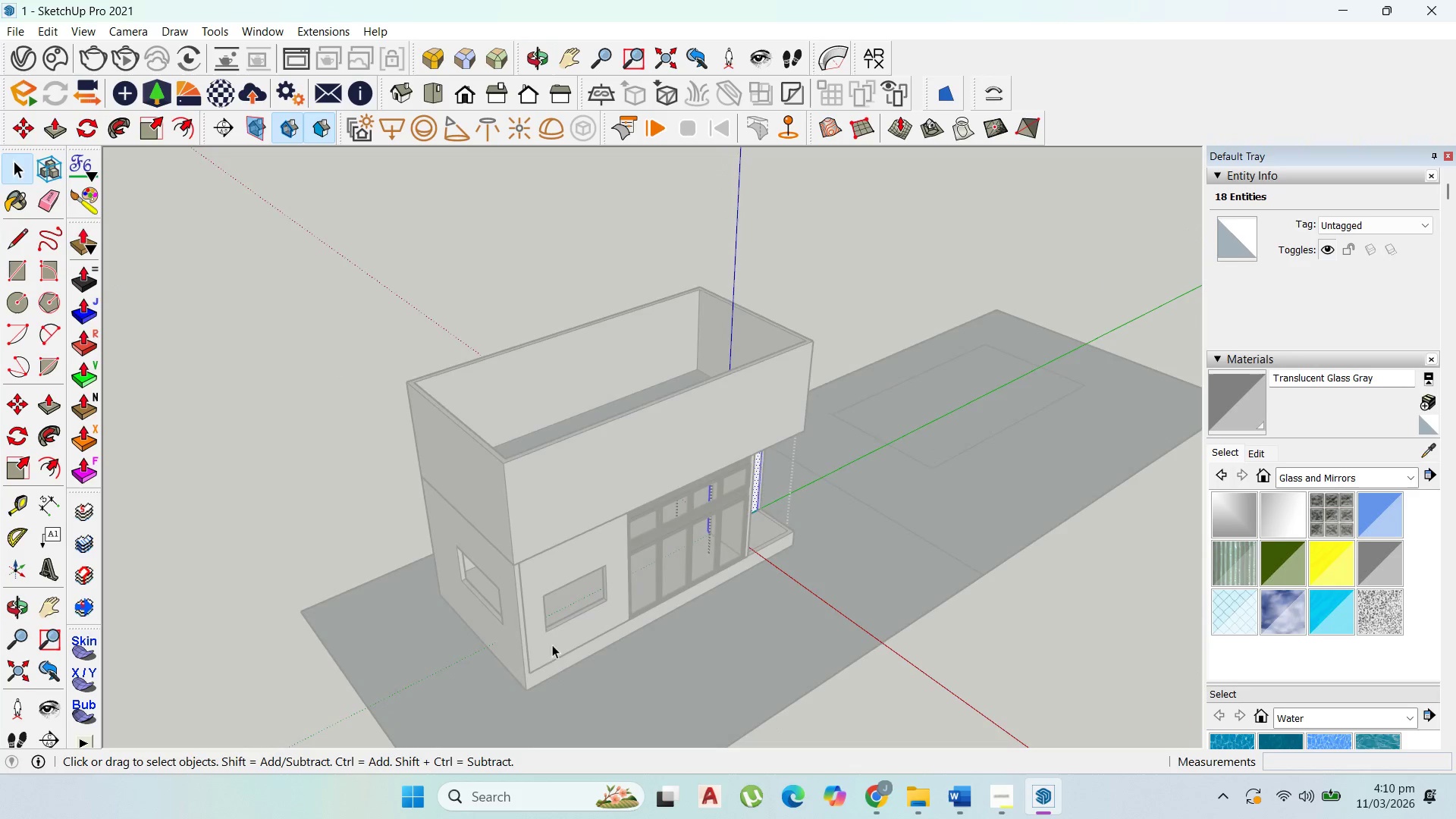 
key(Escape)
 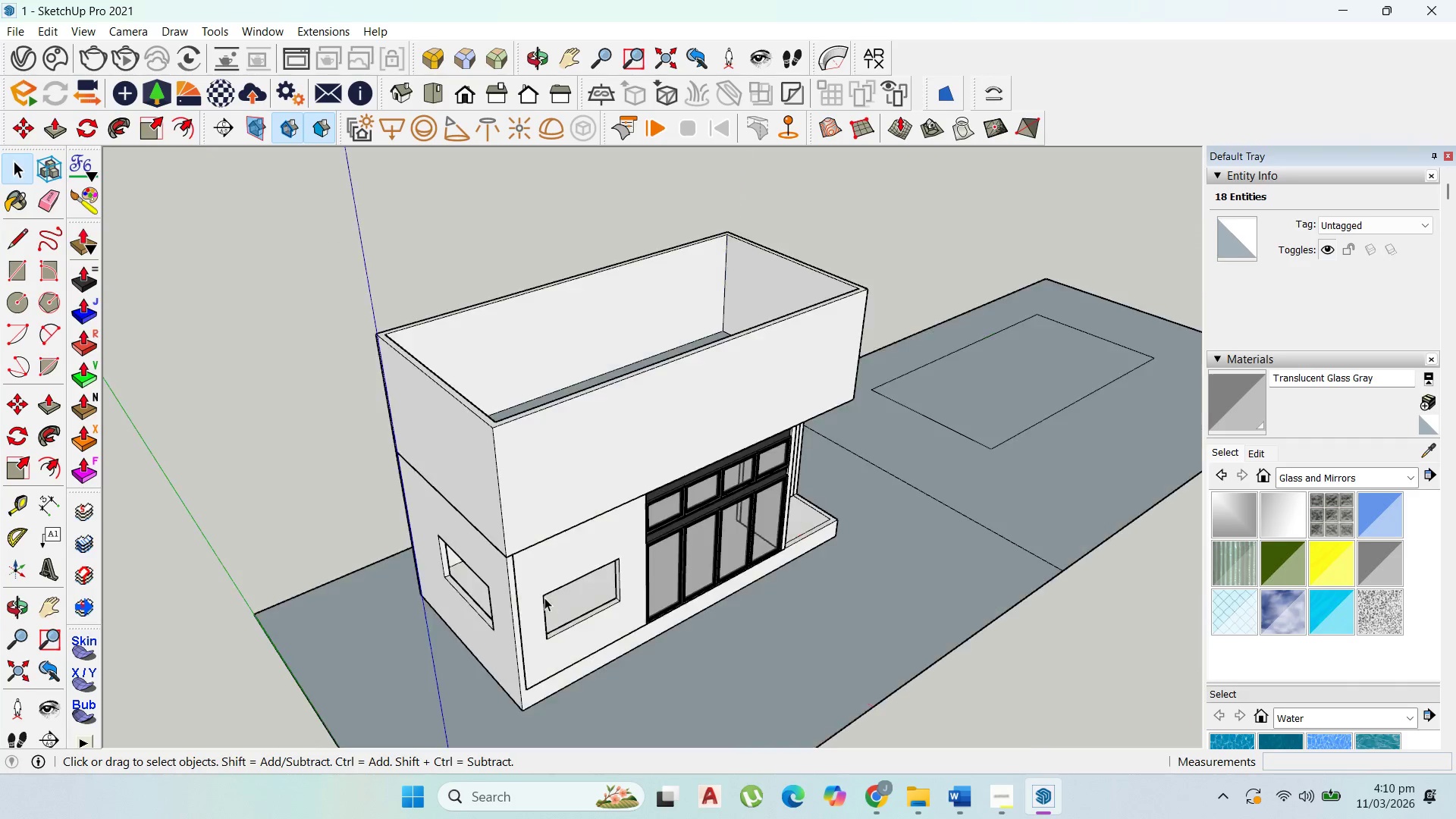 
key(Escape)
 